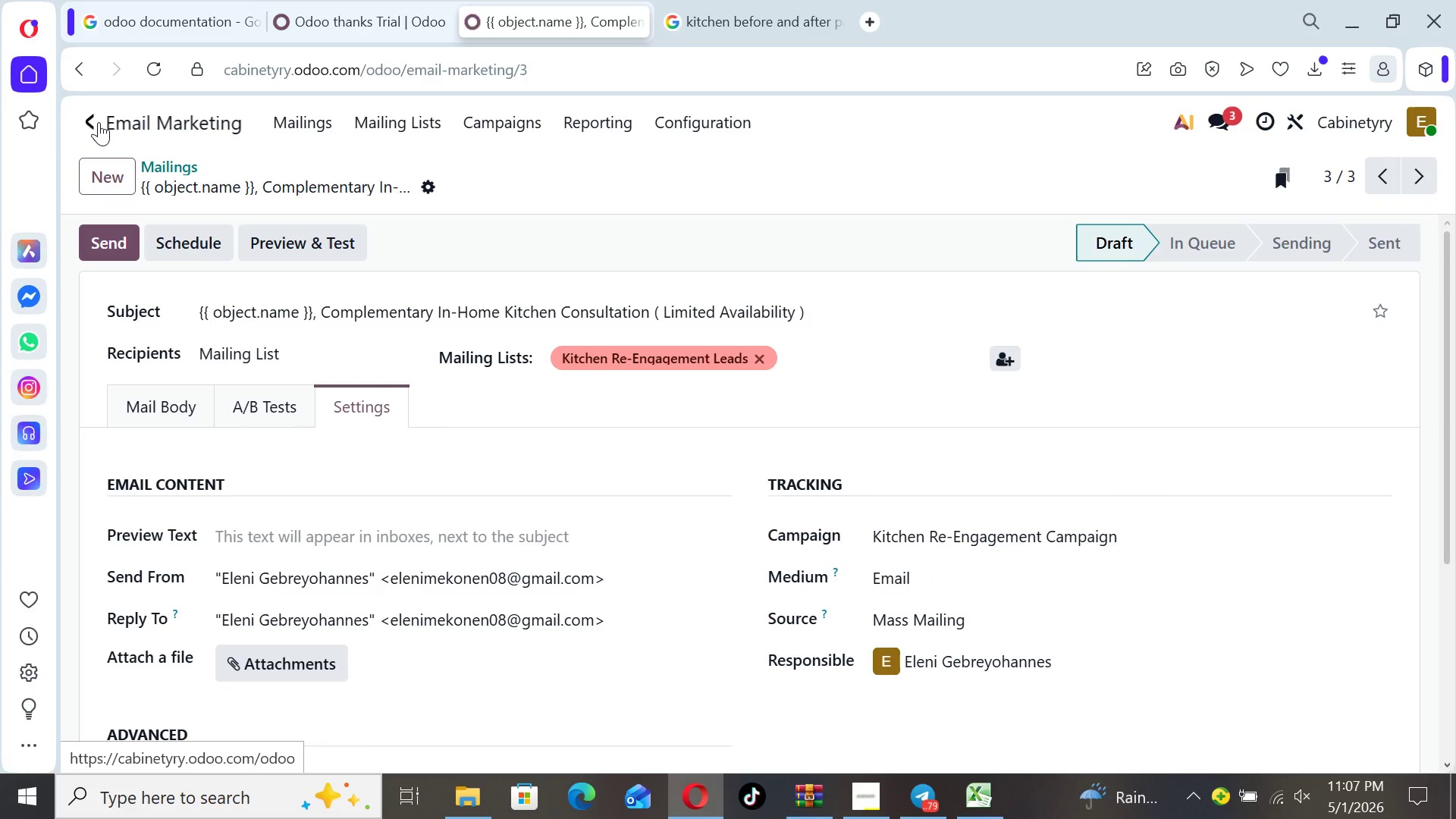 
left_click([99, 122])
 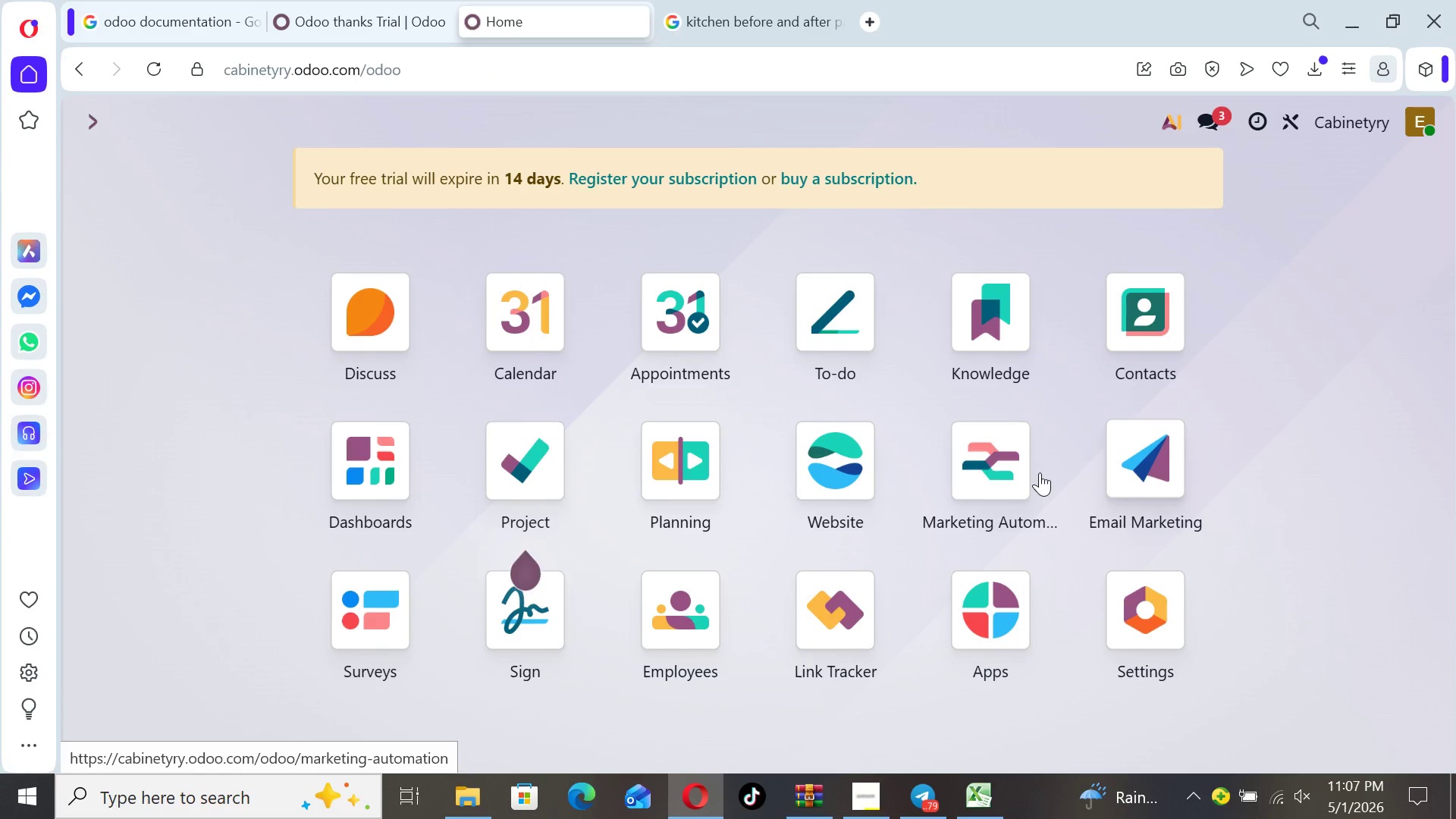 
left_click([1022, 474])
 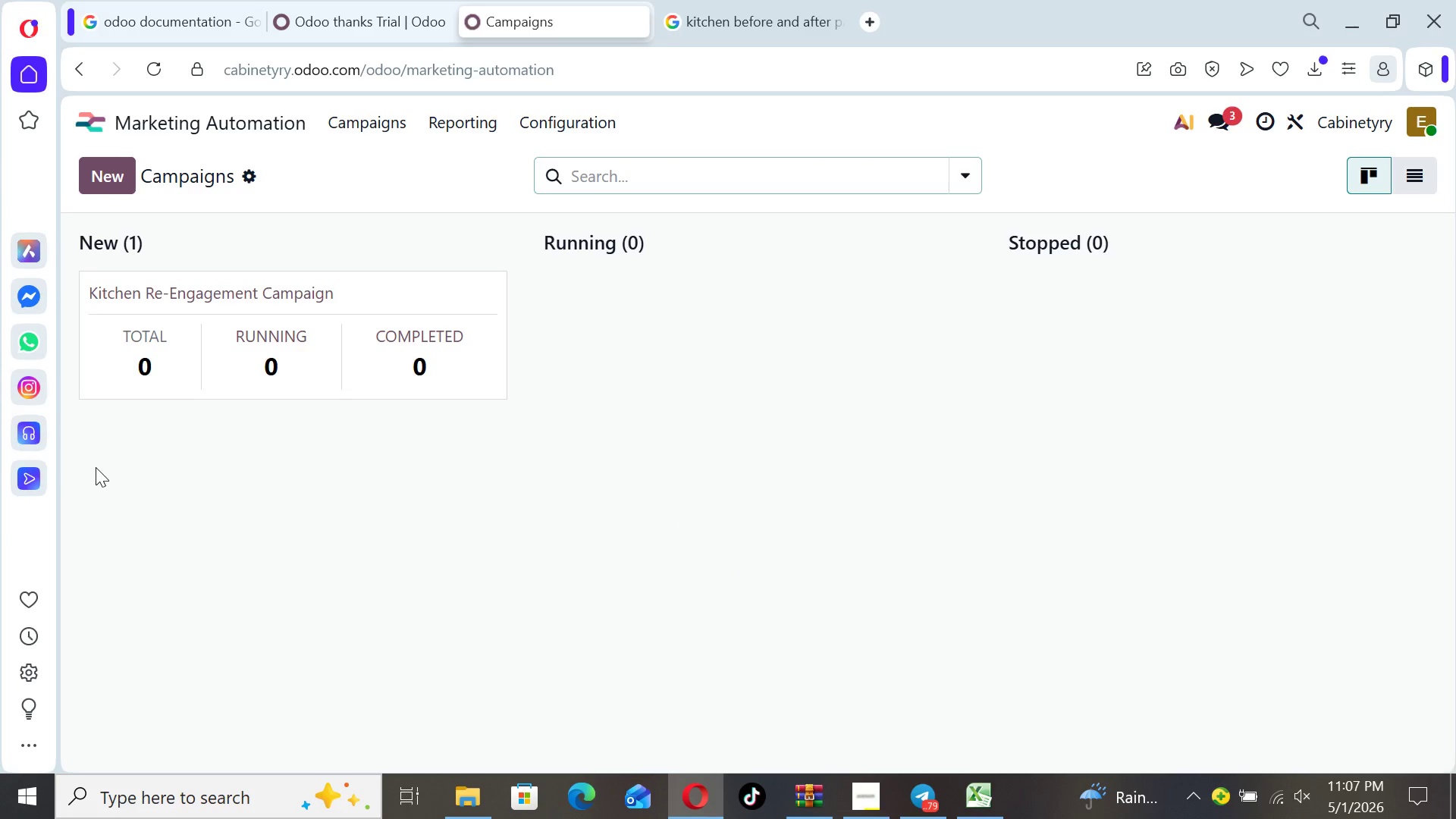 
left_click([115, 298])
 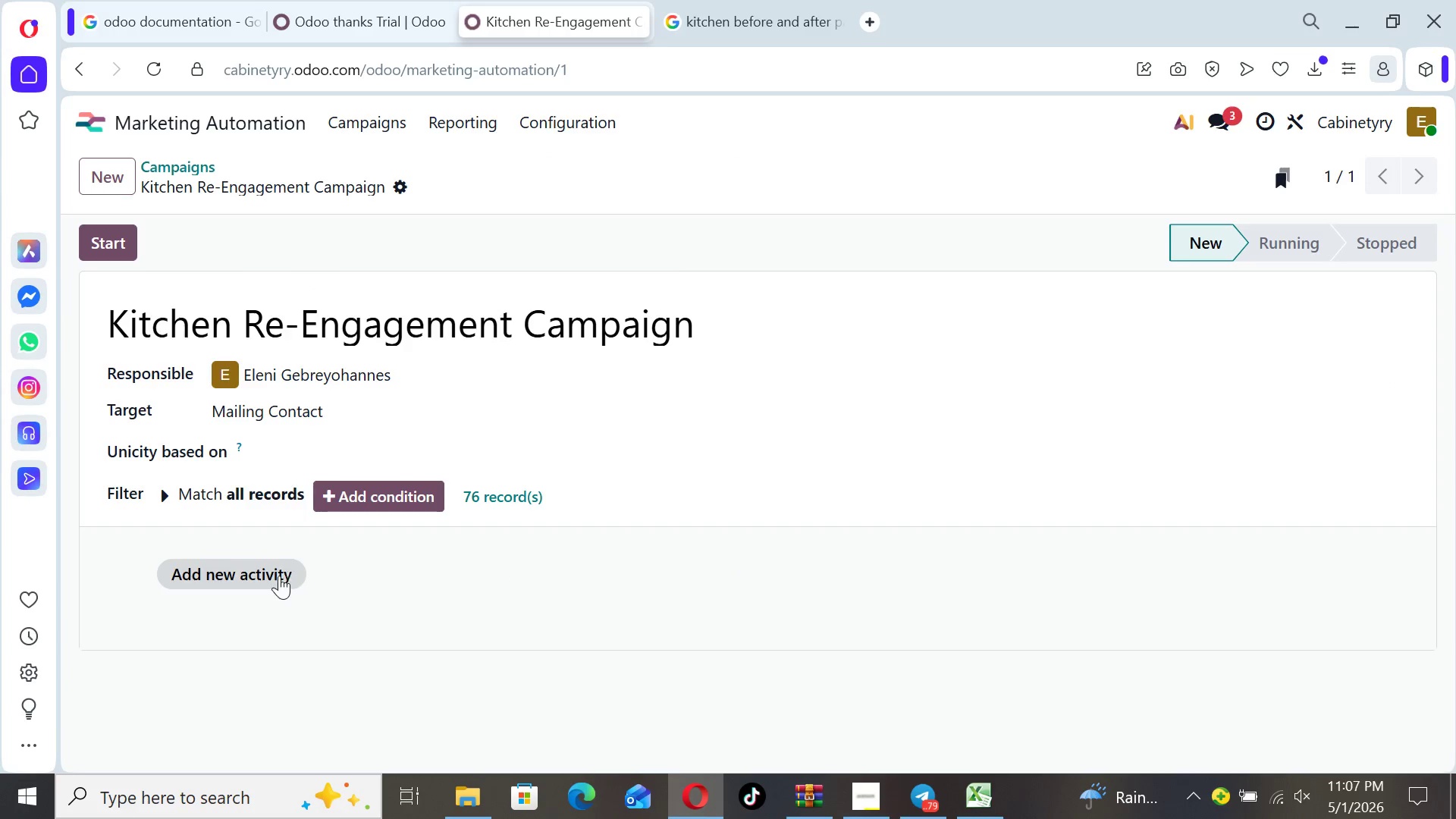 
left_click([274, 576])
 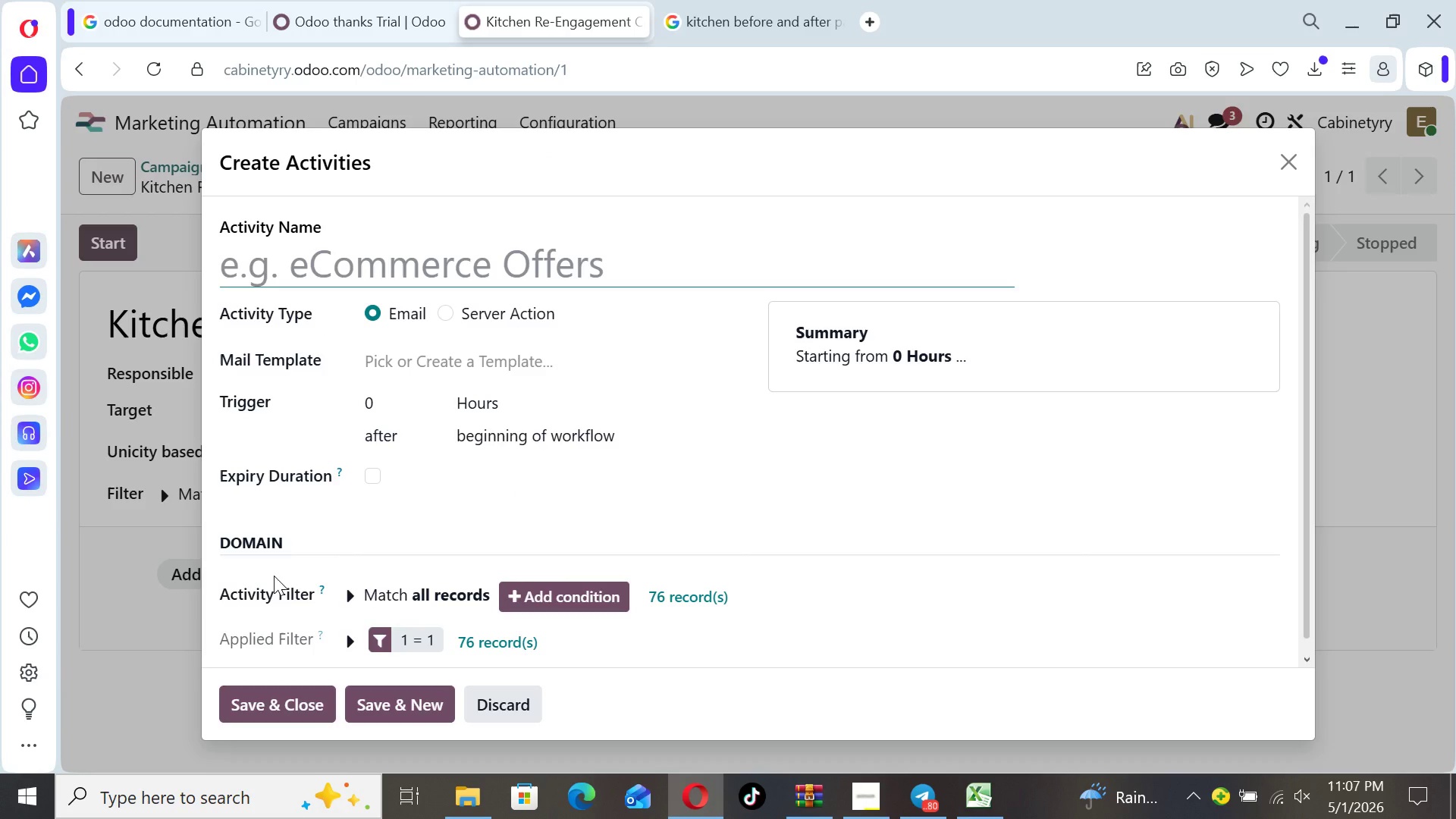 
wait(9.47)
 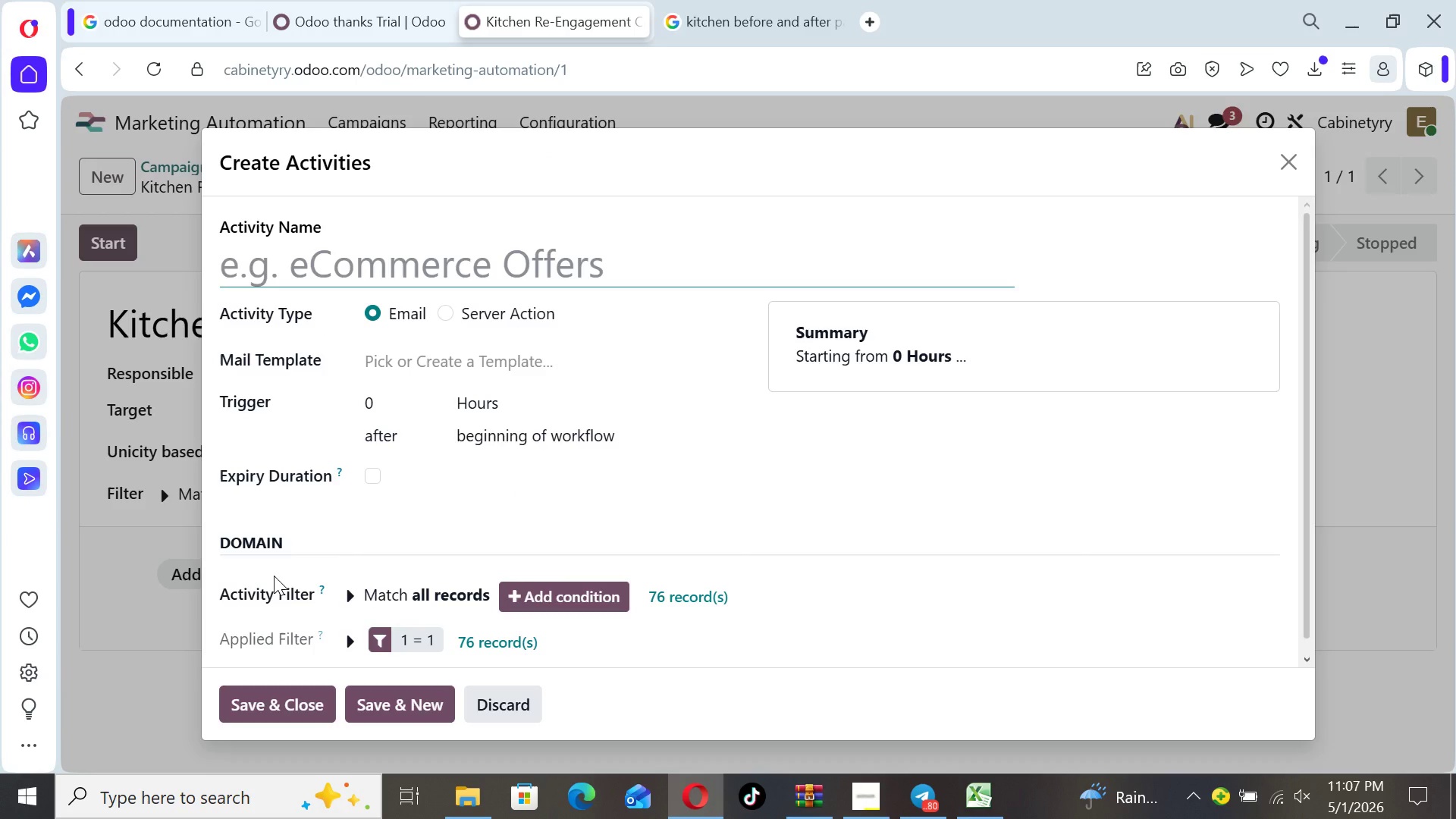 
type(Email 1)
 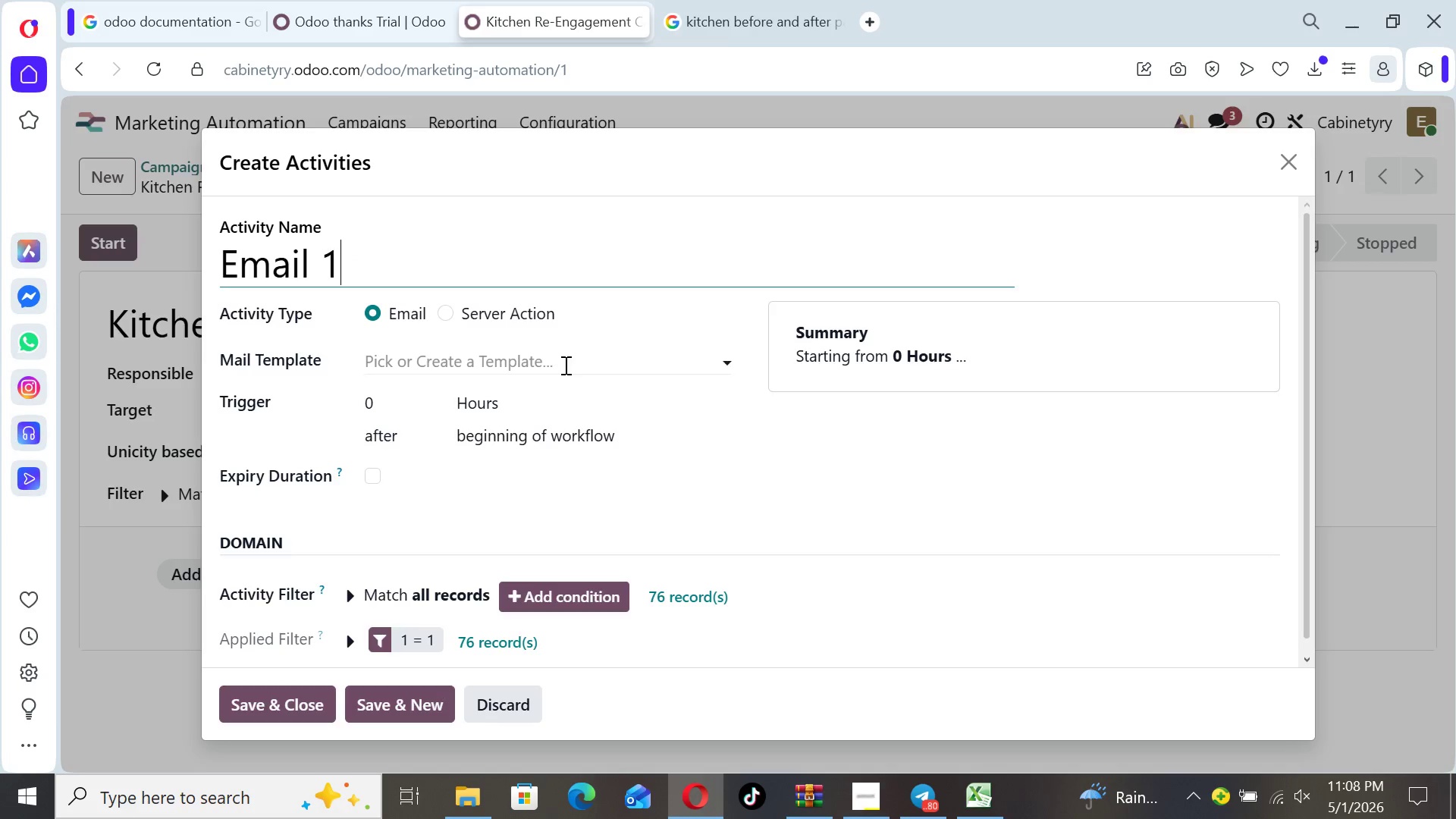 
left_click([566, 361])
 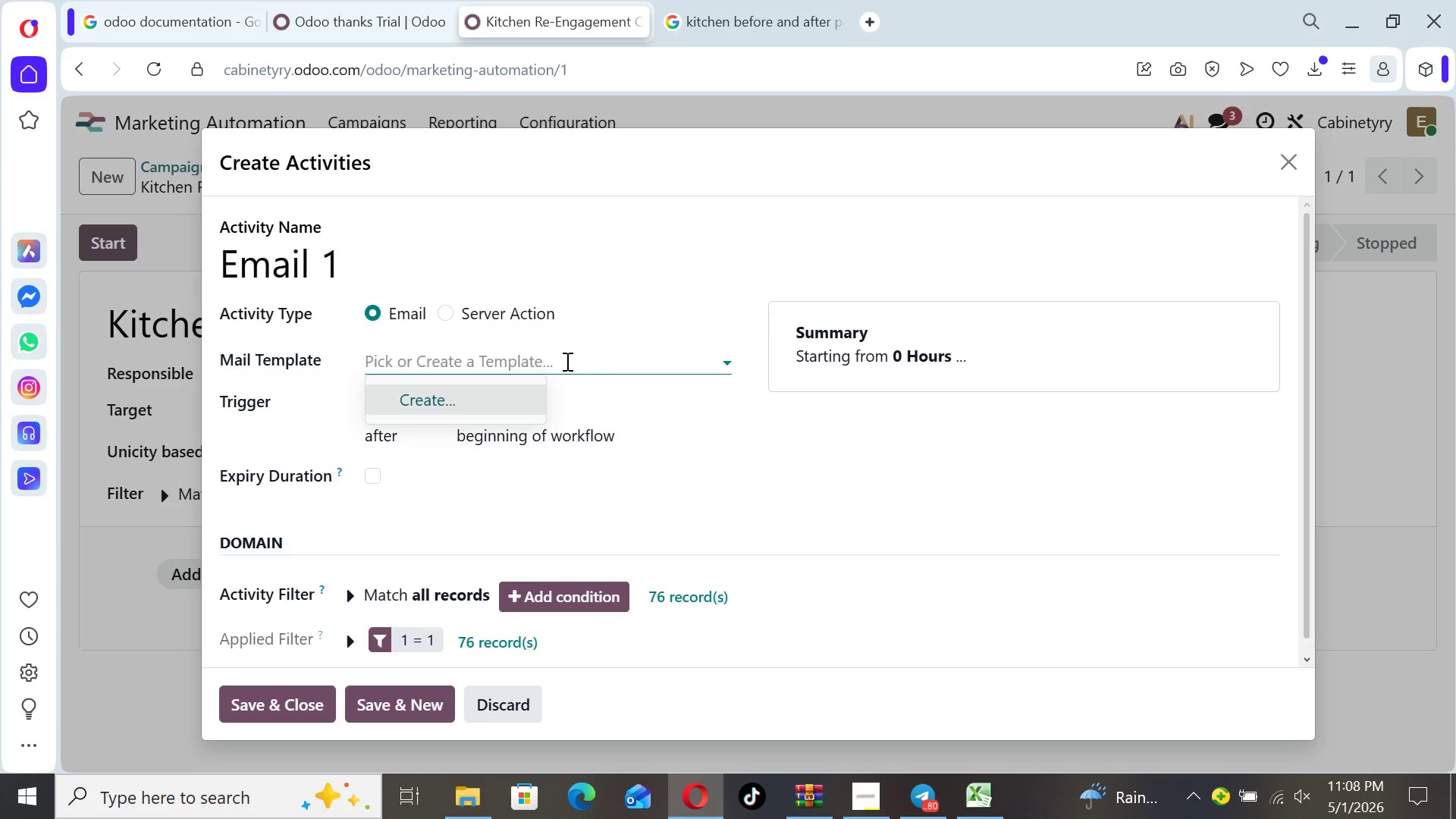 
left_click([706, 375])
 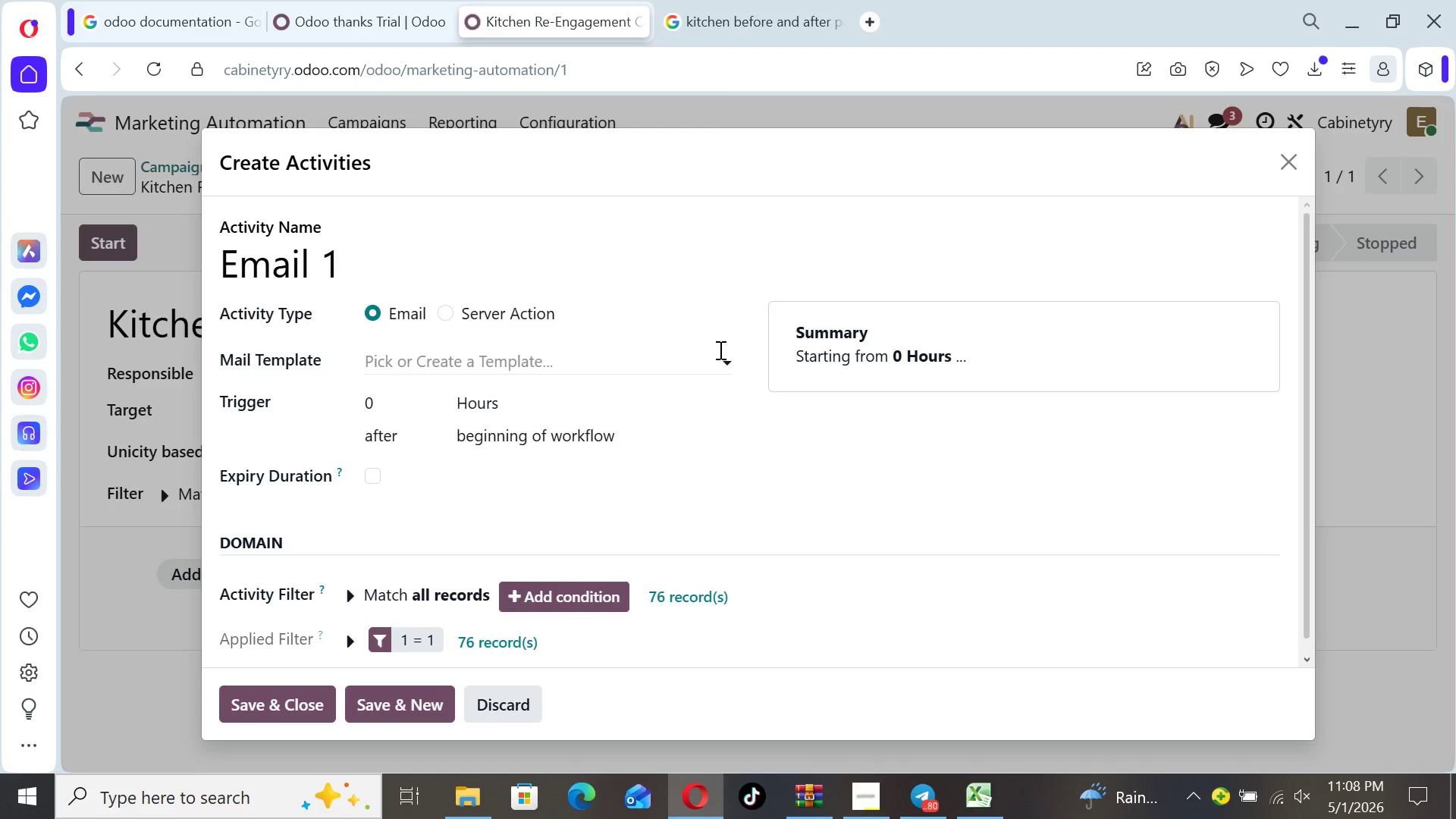 
left_click([719, 350])
 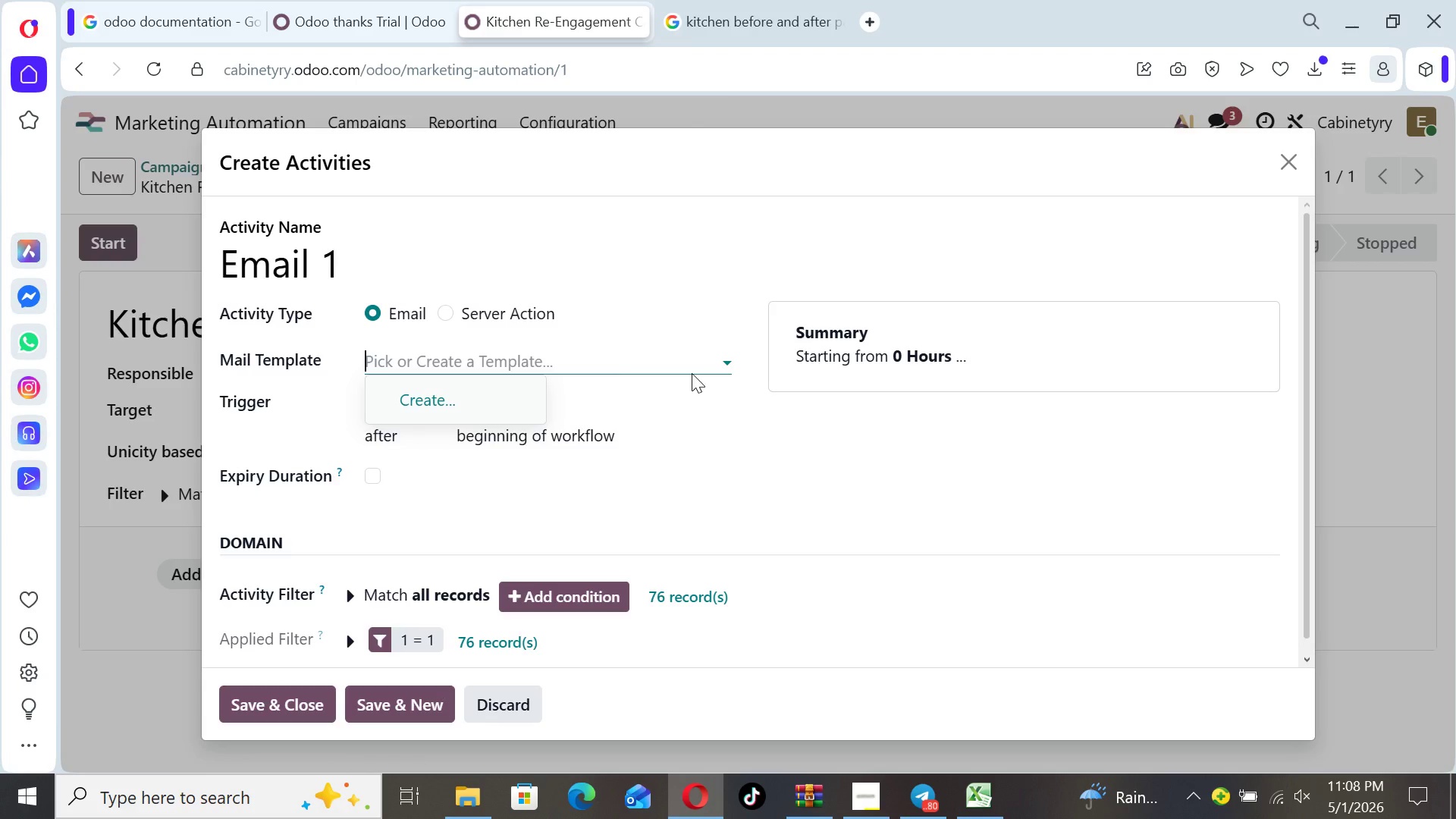 
left_click([698, 359])
 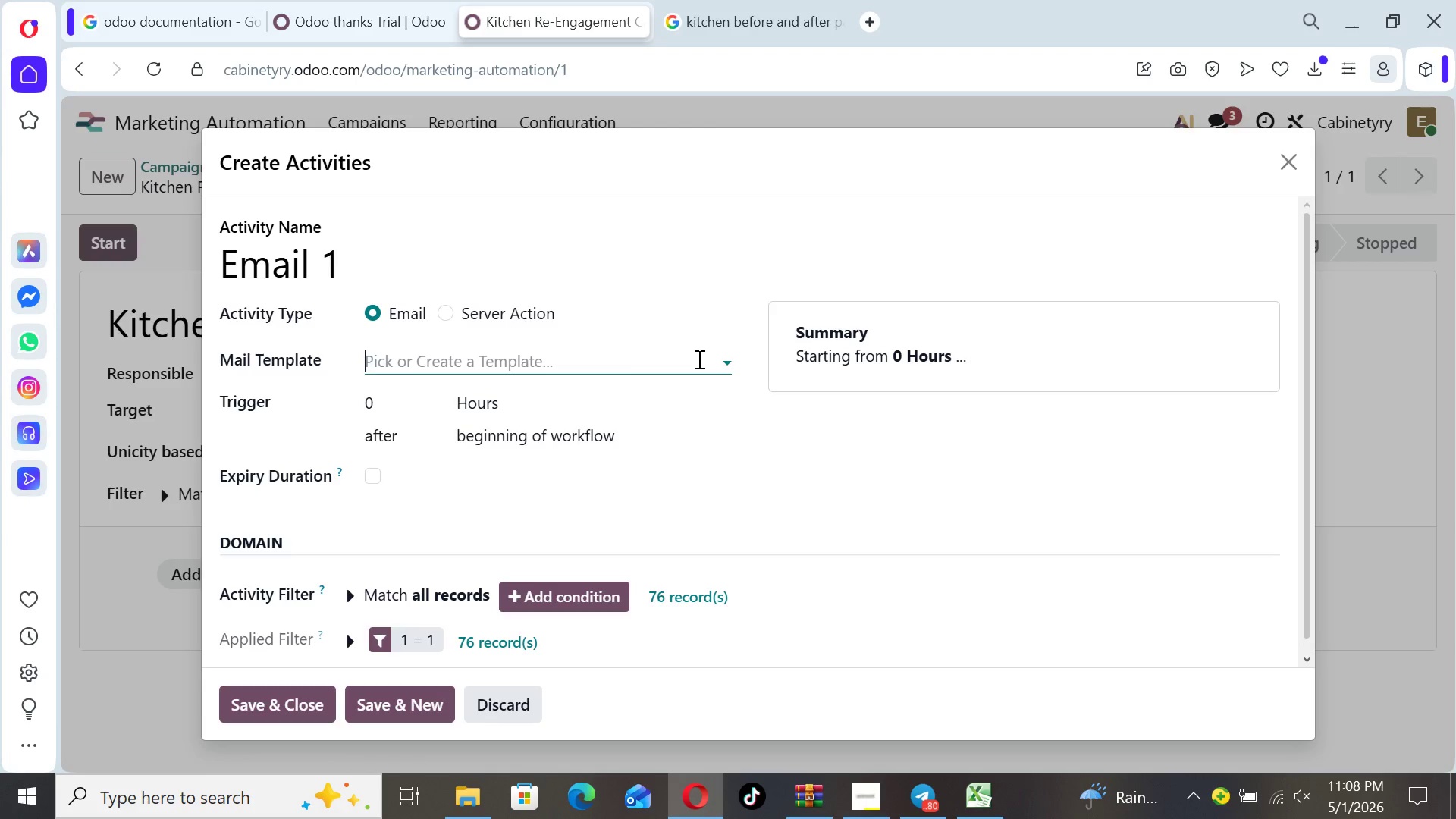 
left_click([698, 359])
 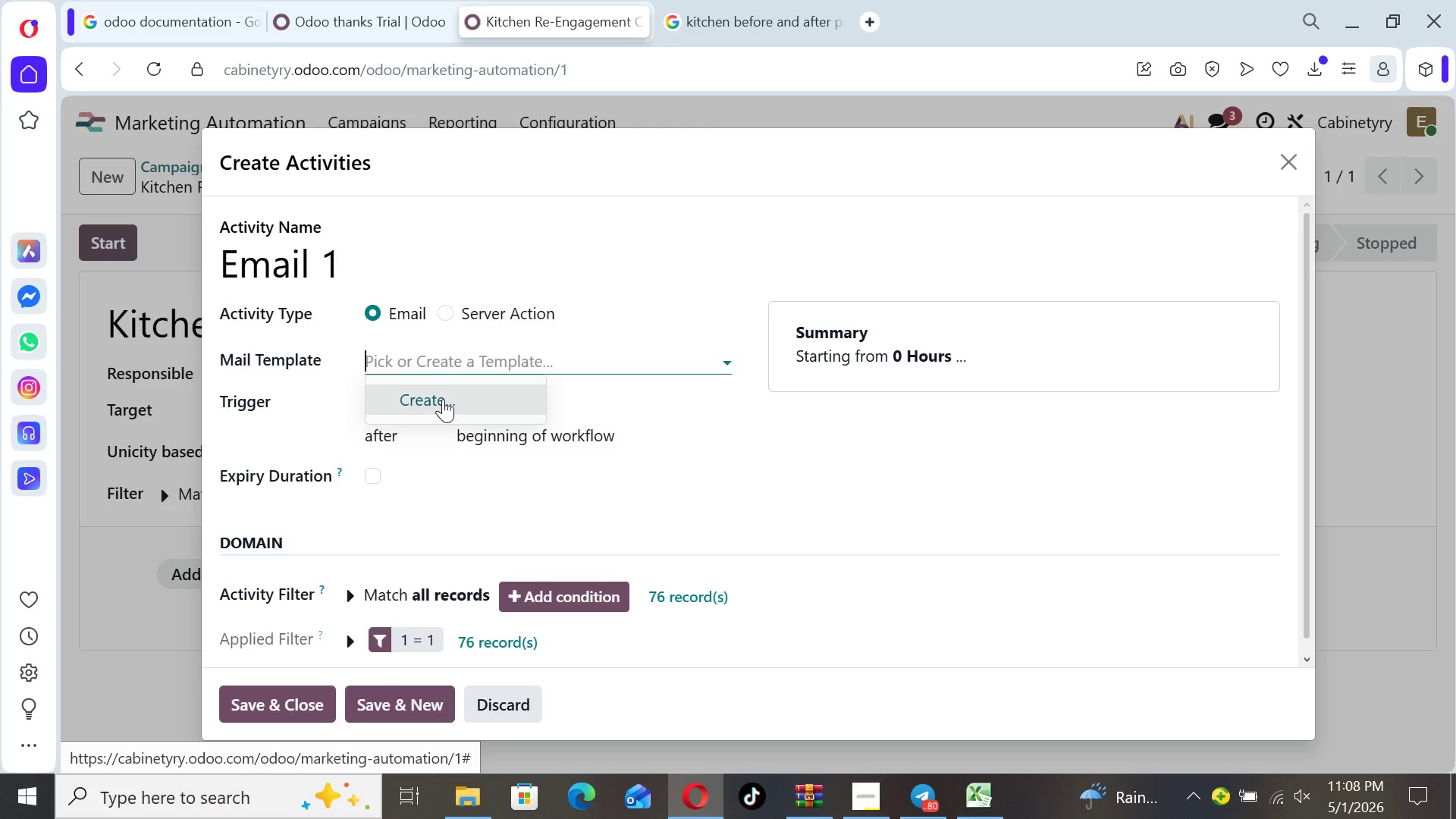 
wait(7.75)
 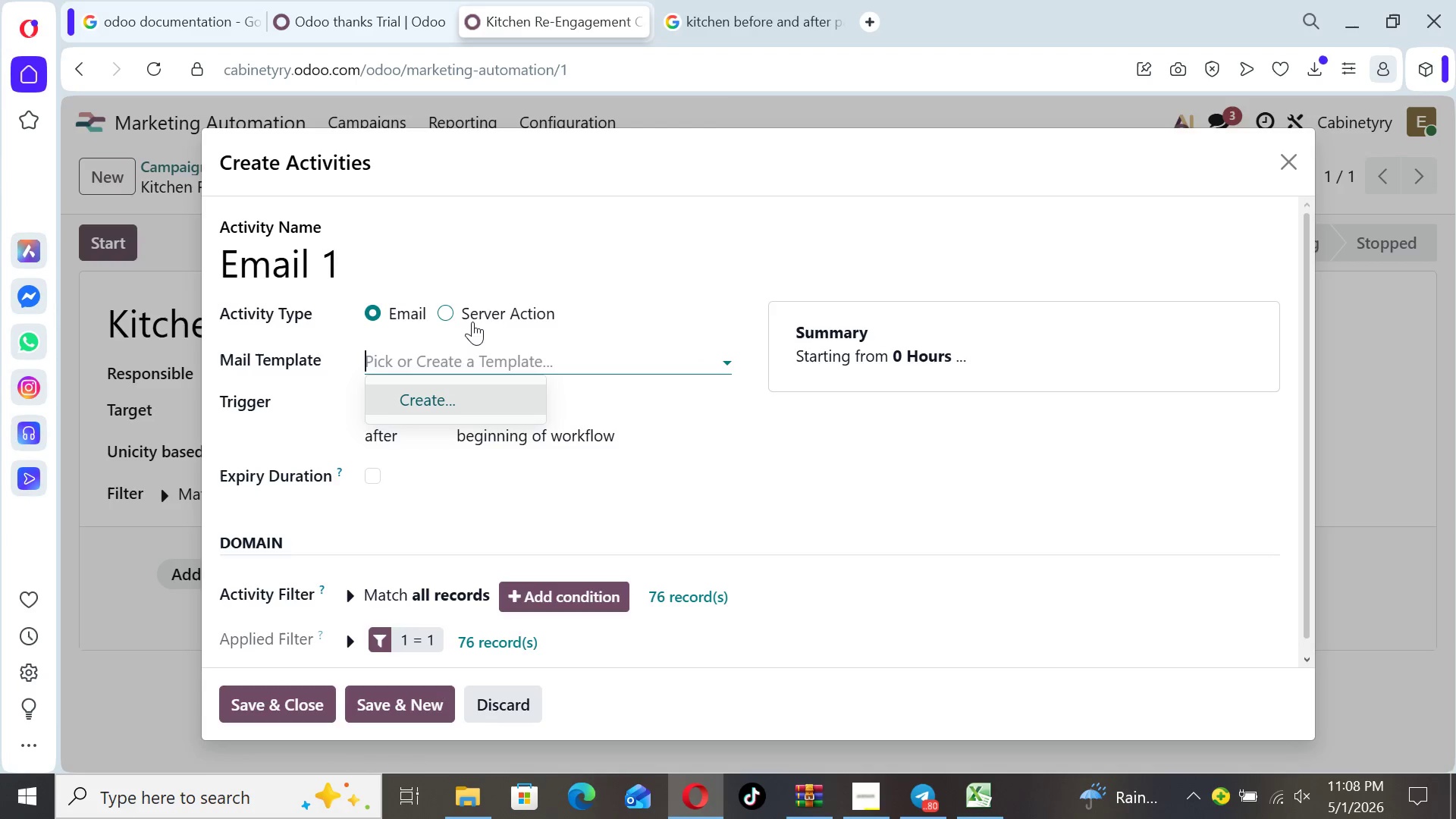 
left_click([1293, 155])
 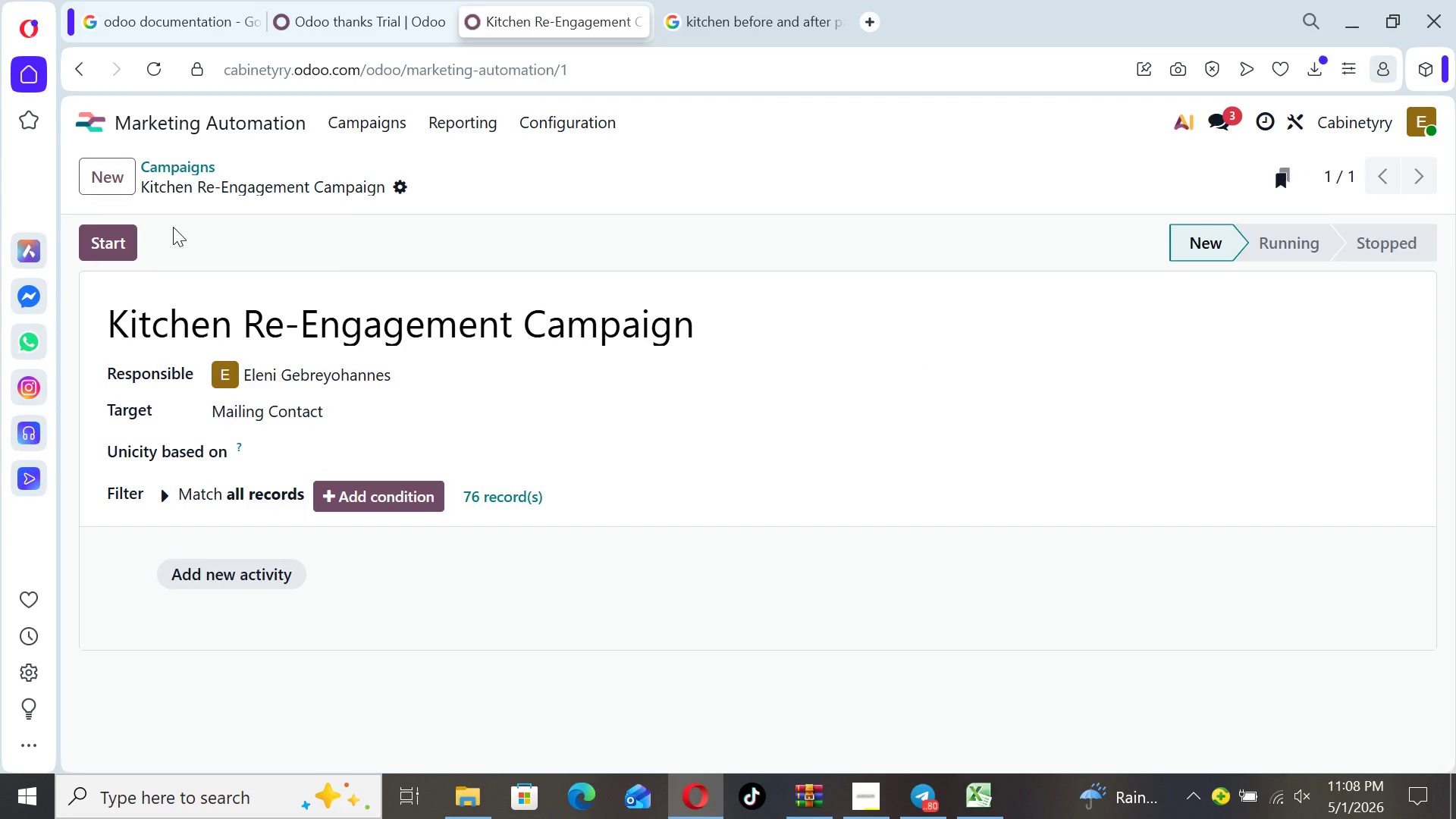 
mouse_move([196, 162])
 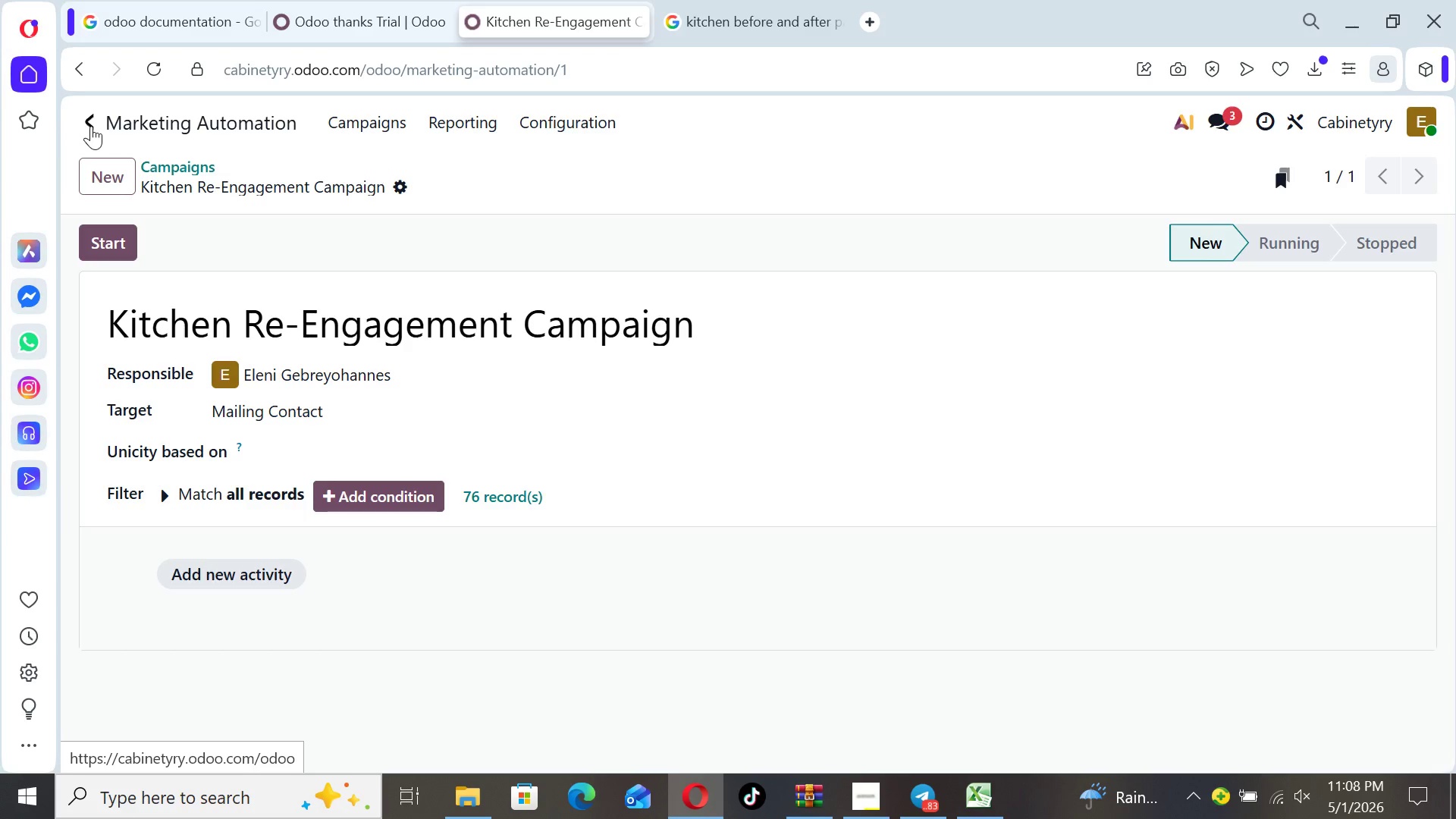 
left_click([92, 126])
 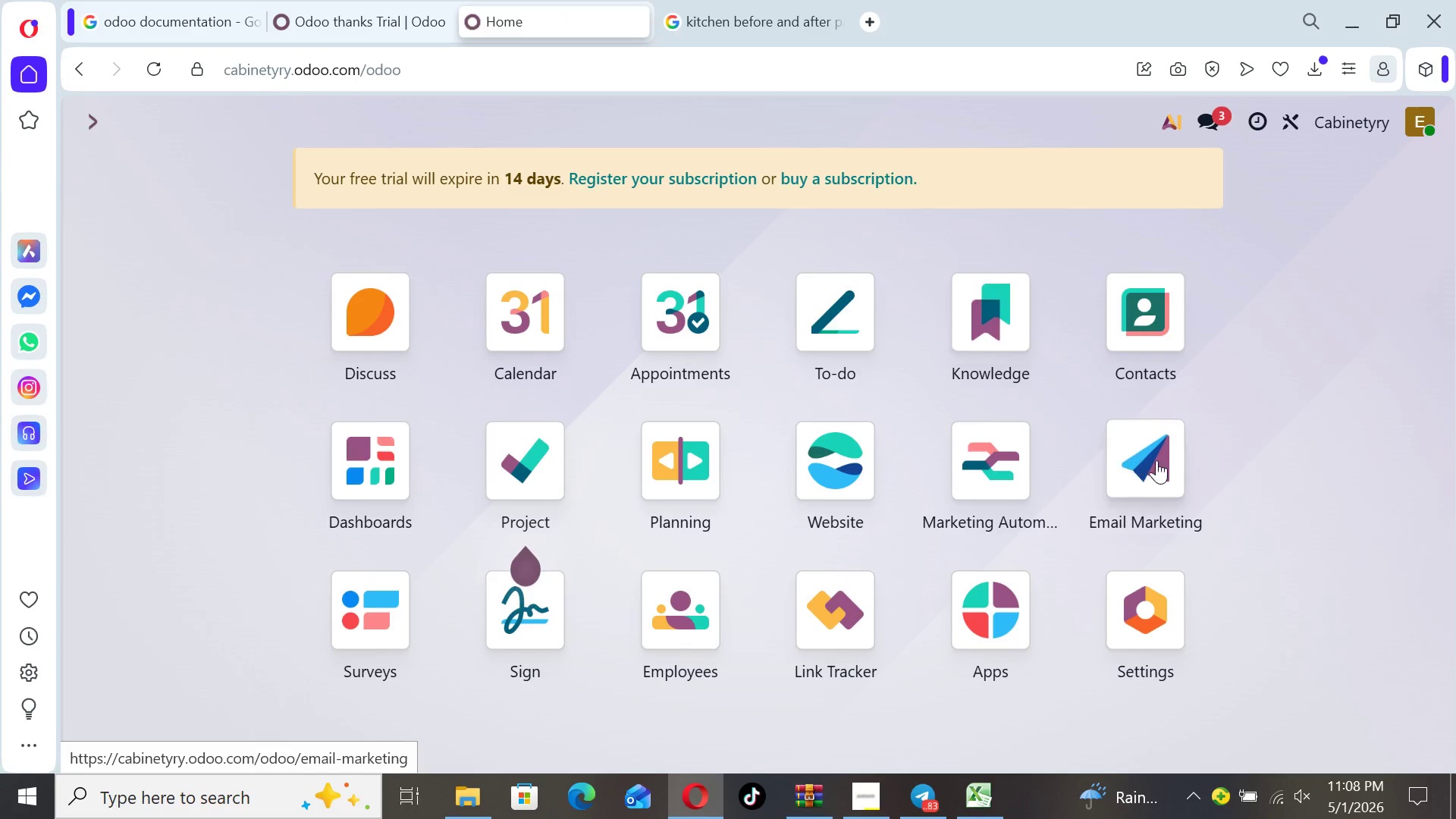 
left_click([1167, 468])
 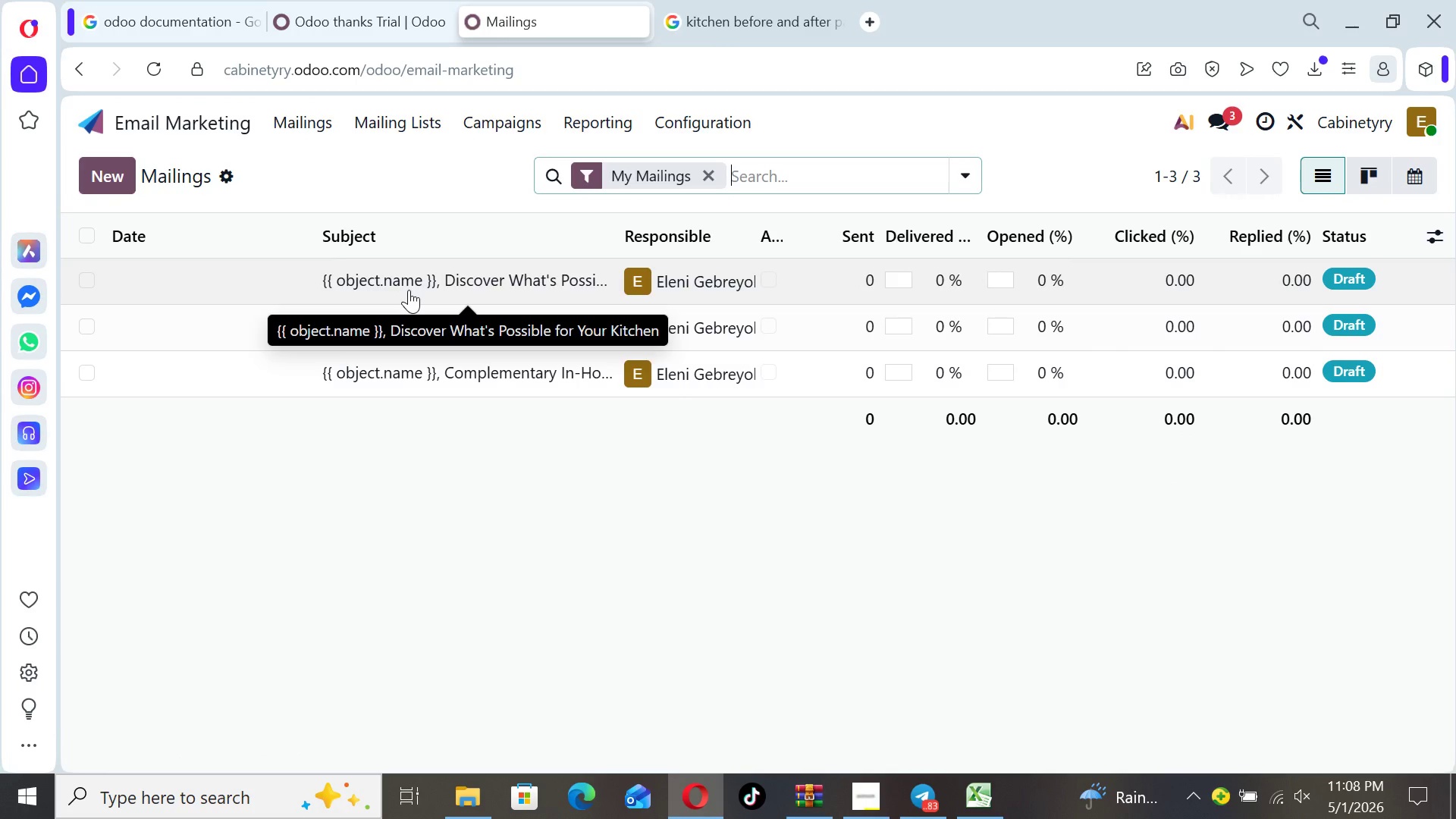 
left_click([409, 290])
 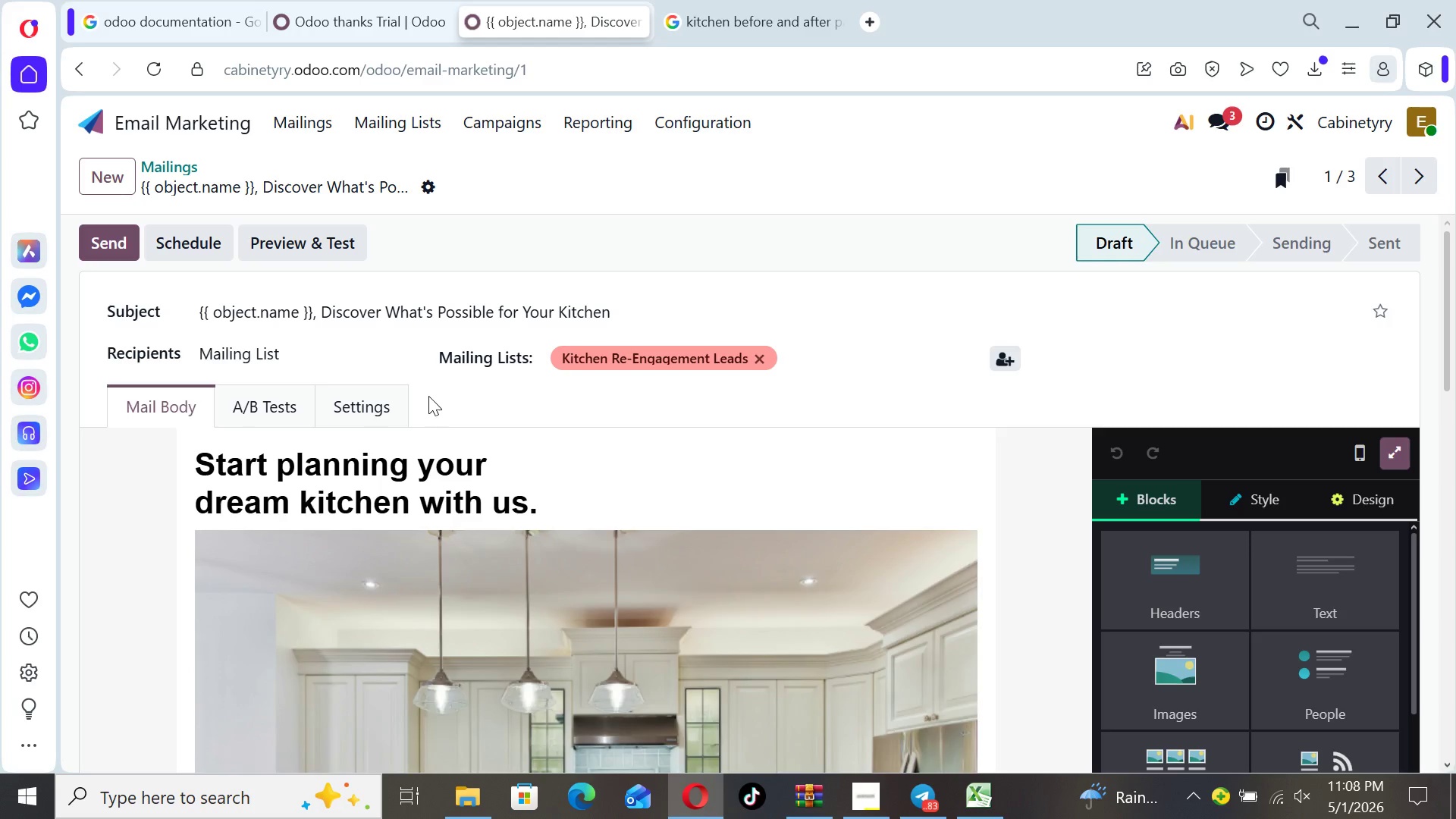 
left_click([388, 400])
 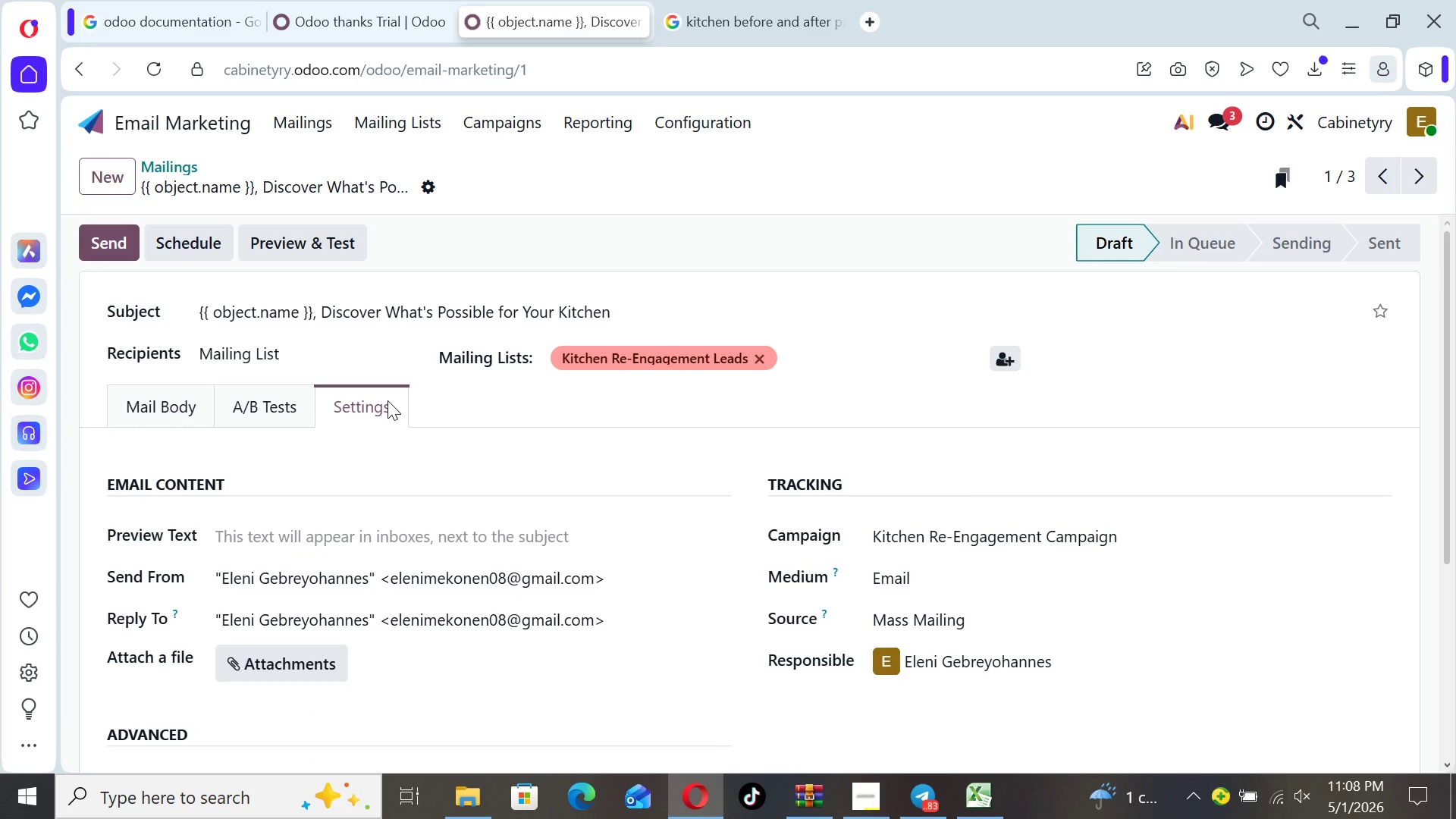 
wait(20.41)
 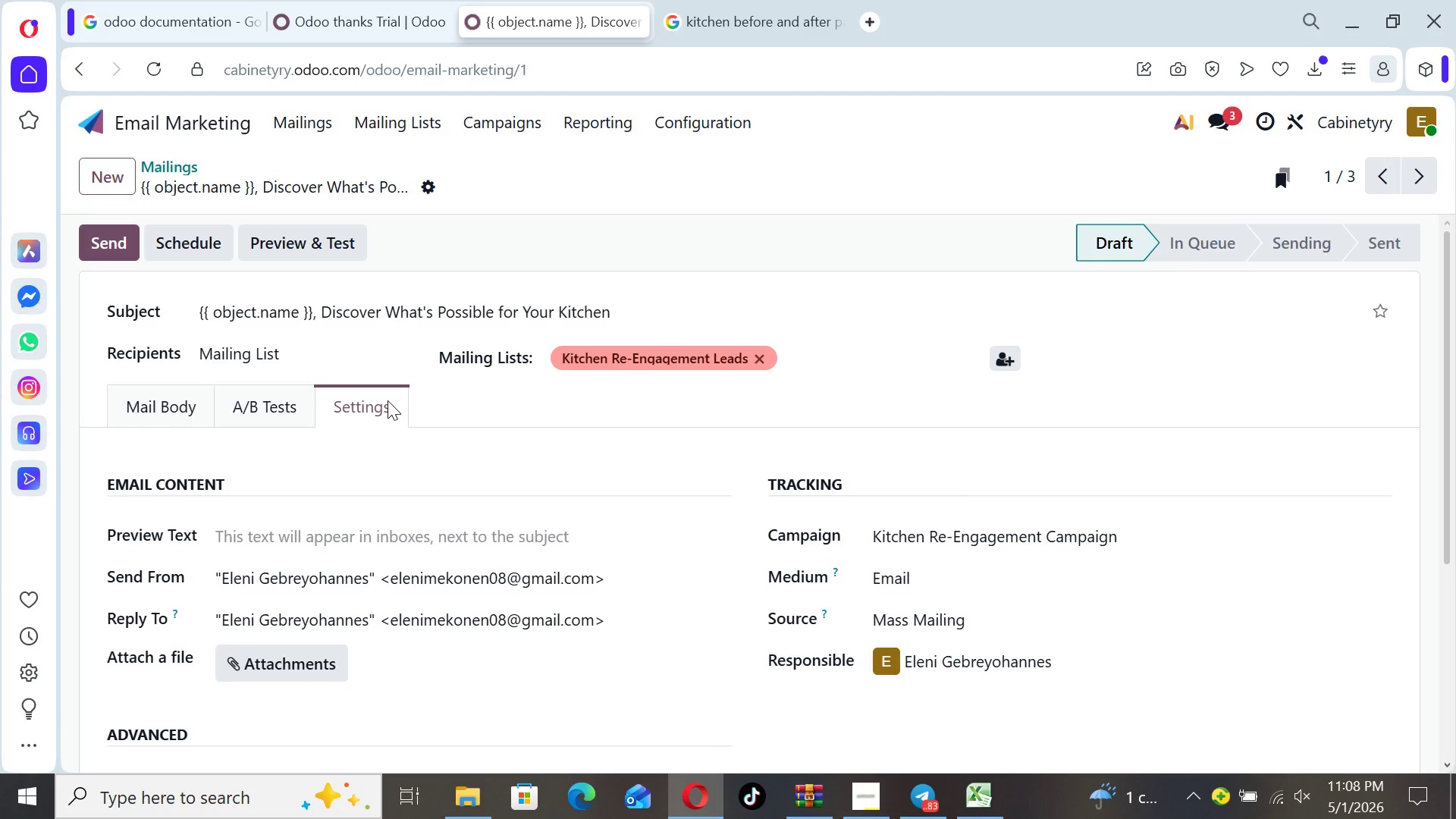 
left_click([113, 129])
 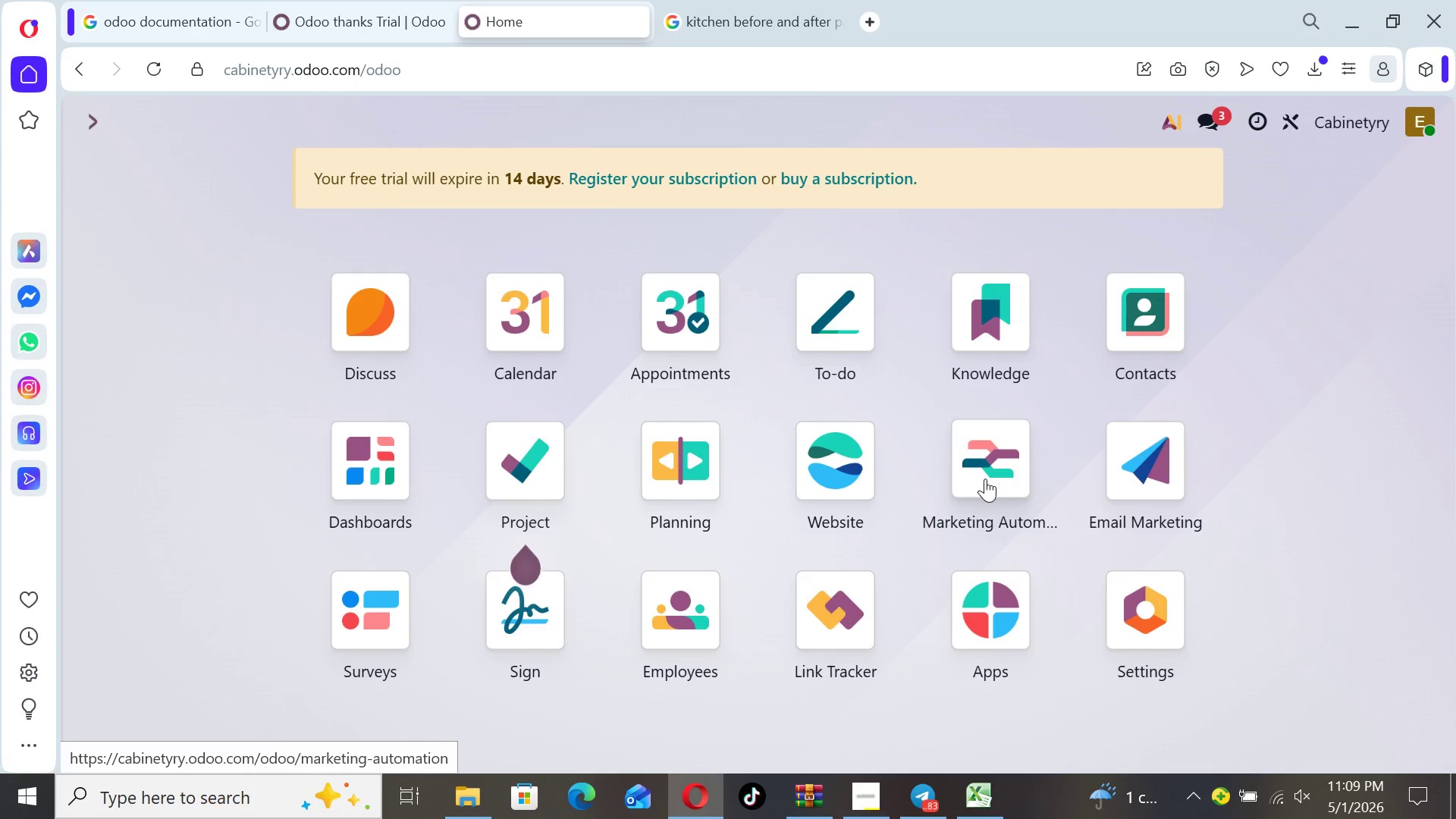 
left_click([985, 479])
 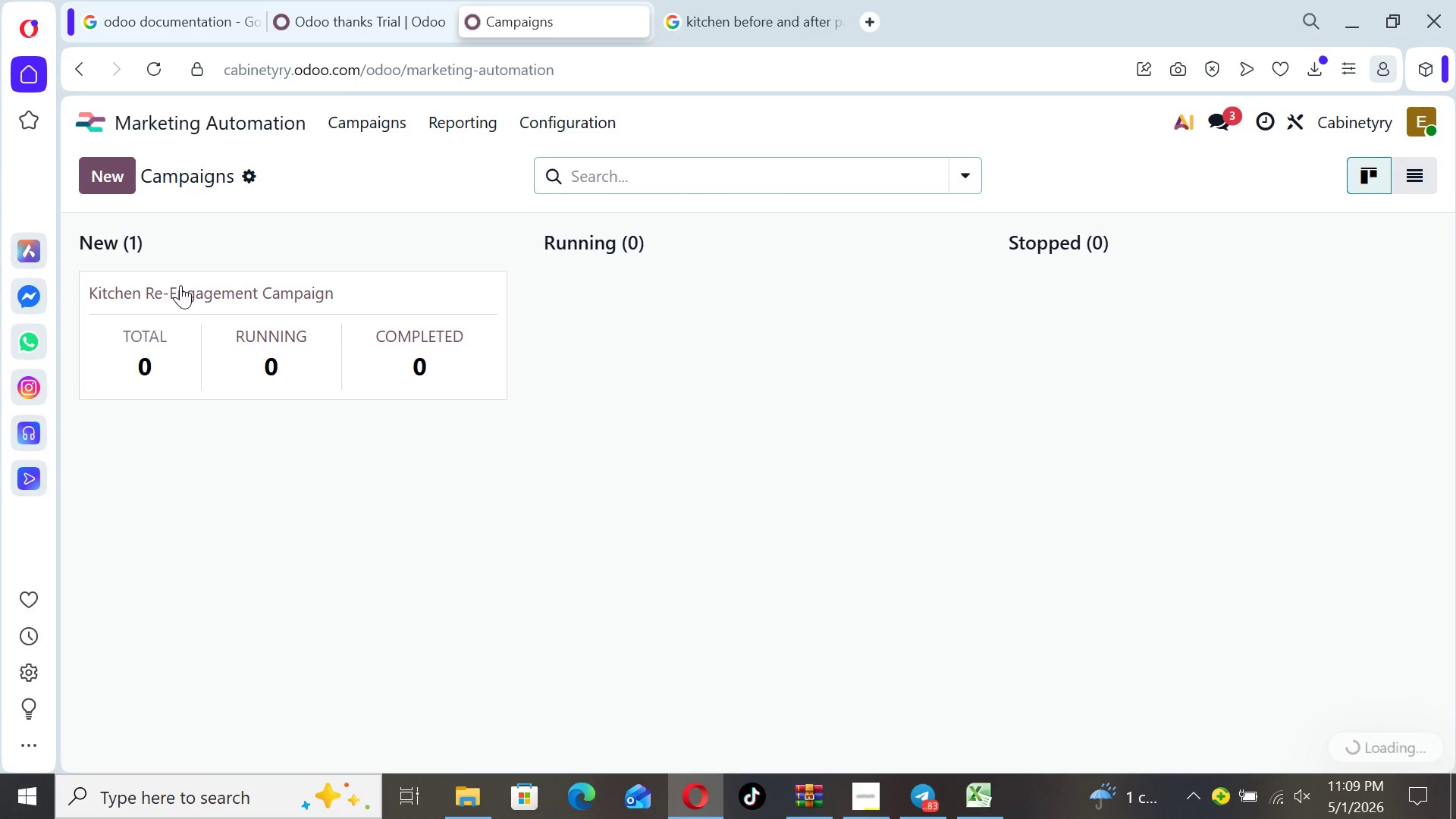 
left_click([177, 285])
 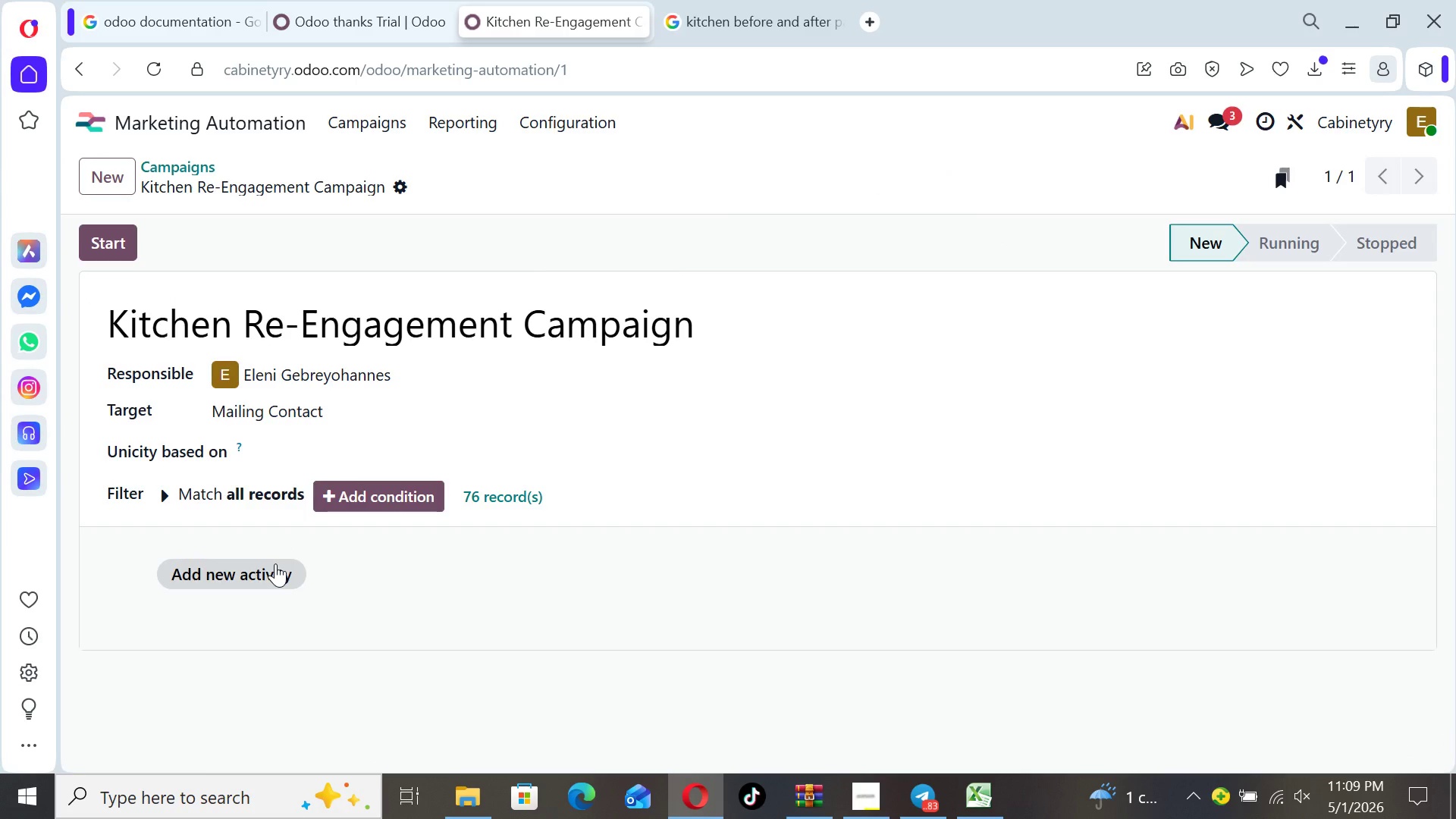 
left_click([277, 566])
 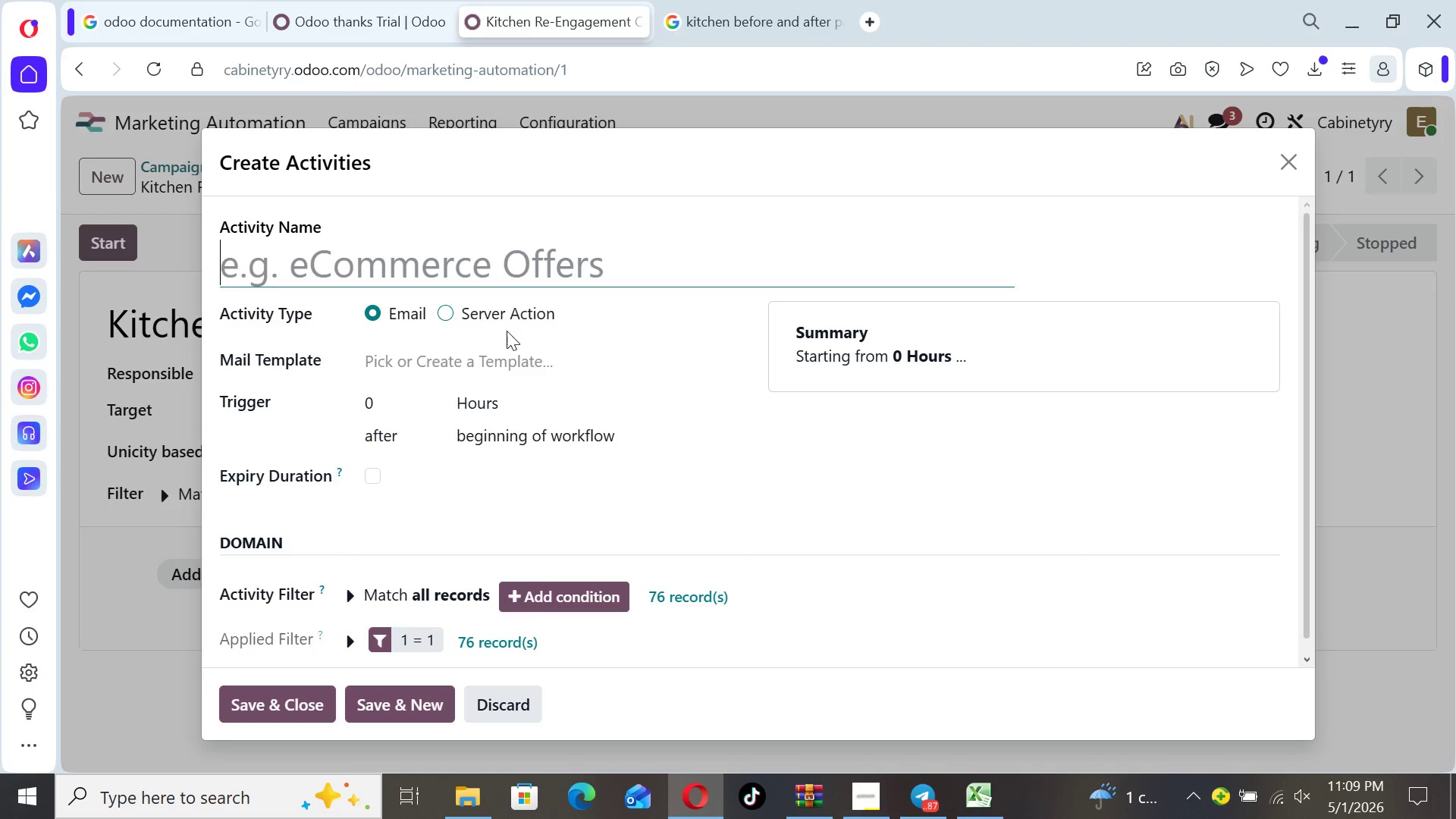 
left_click([502, 360])
 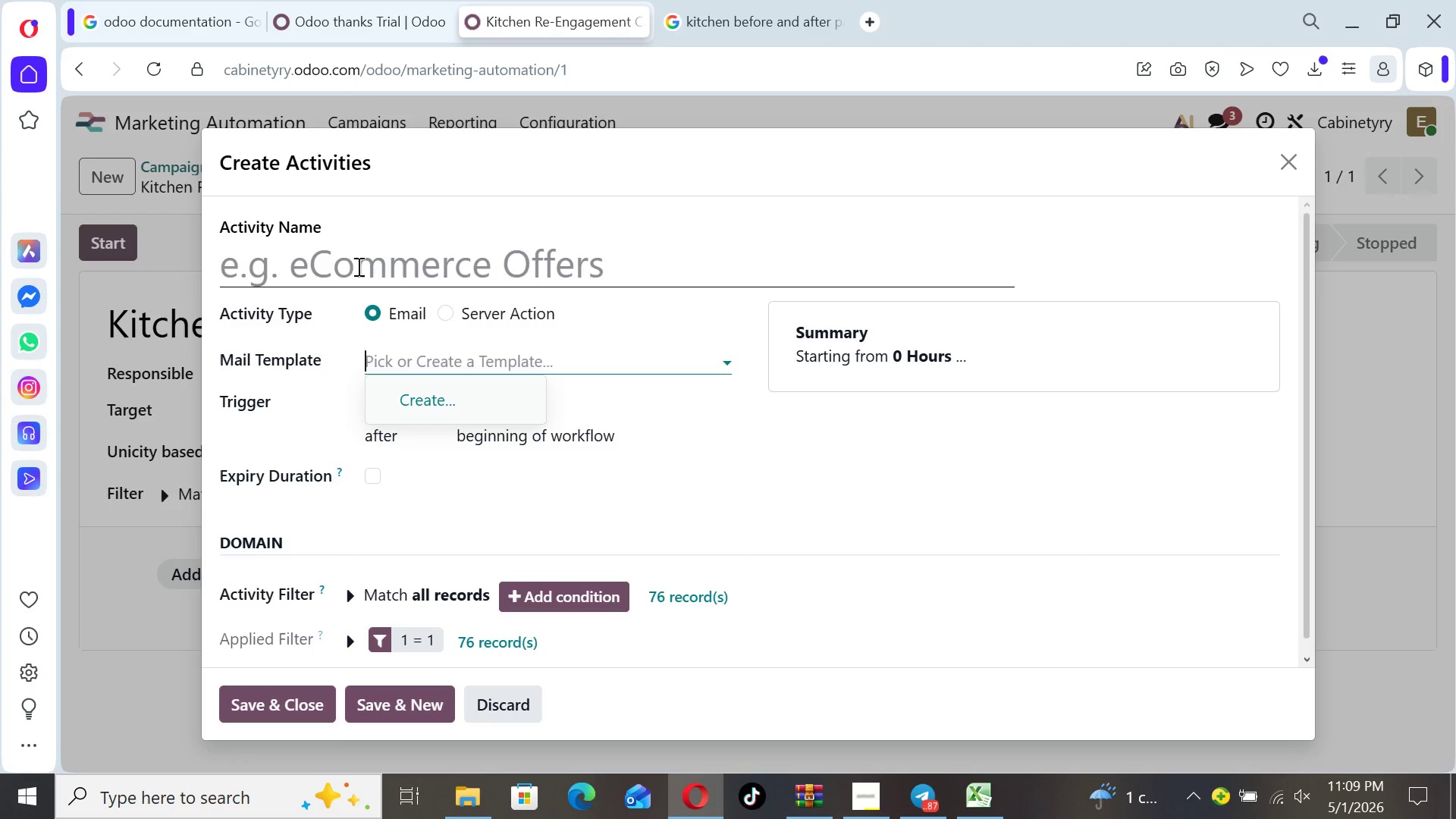 
left_click([184, 271])
 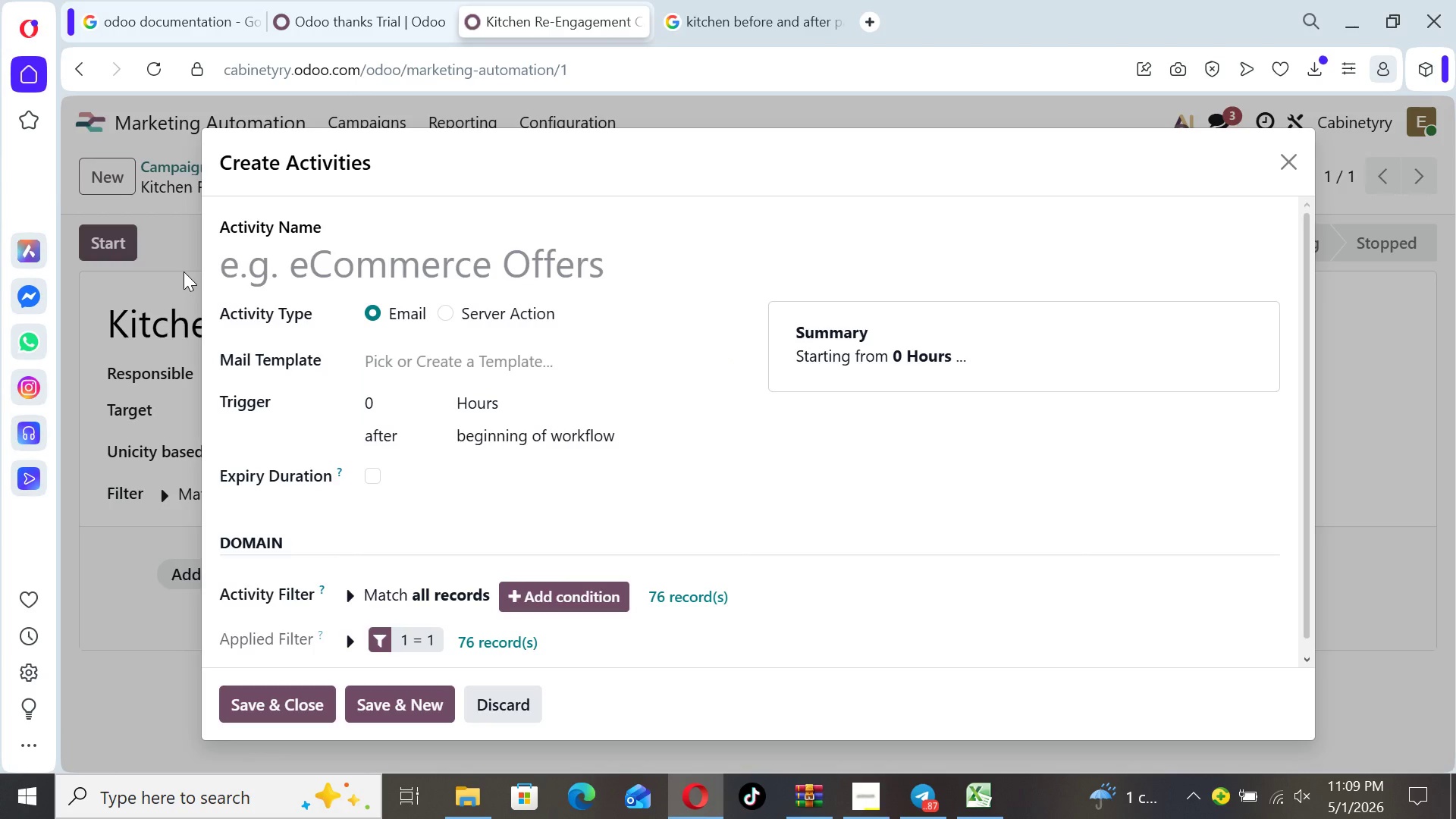 
left_click([184, 271])
 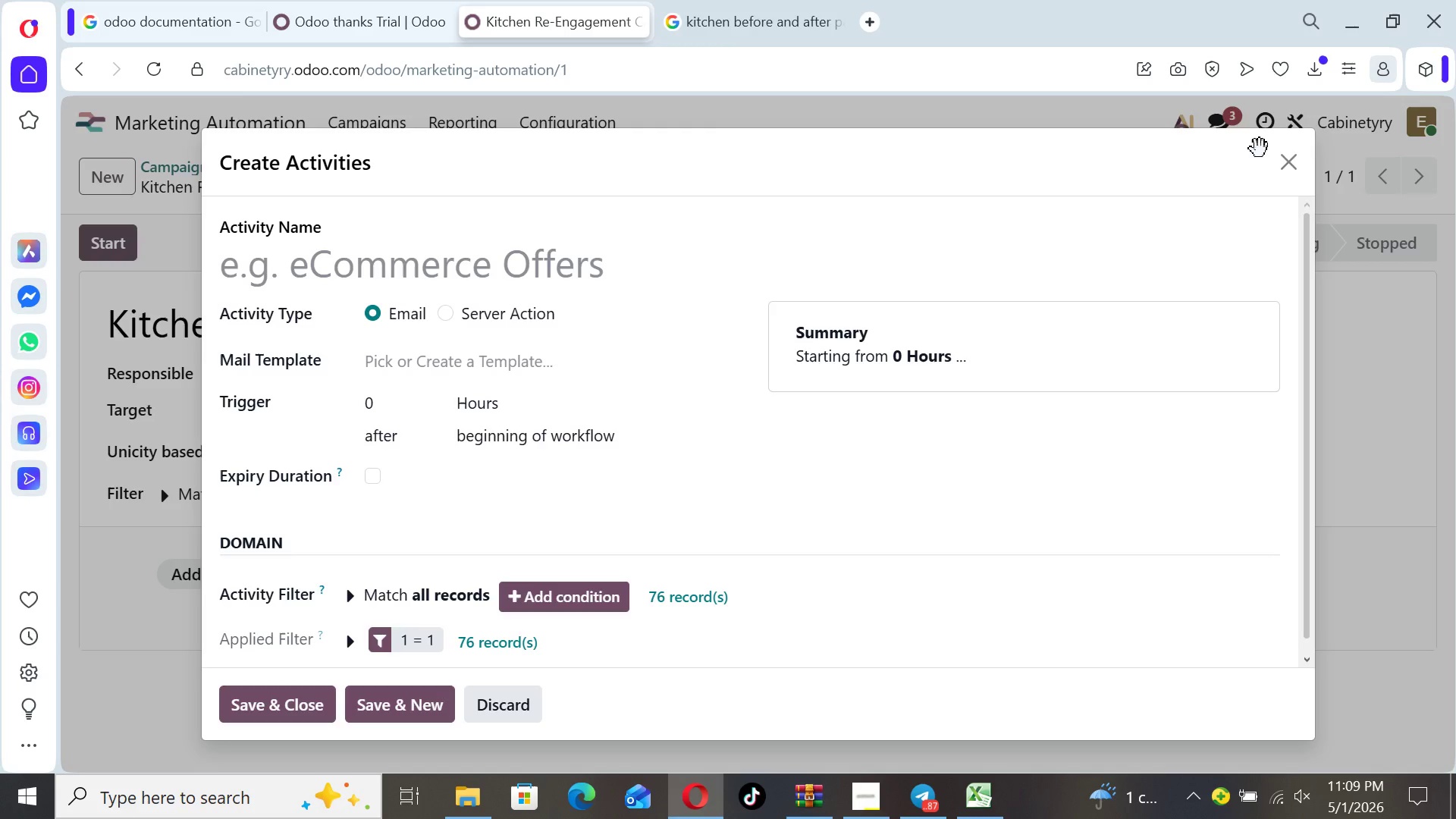 
left_click([1286, 174])
 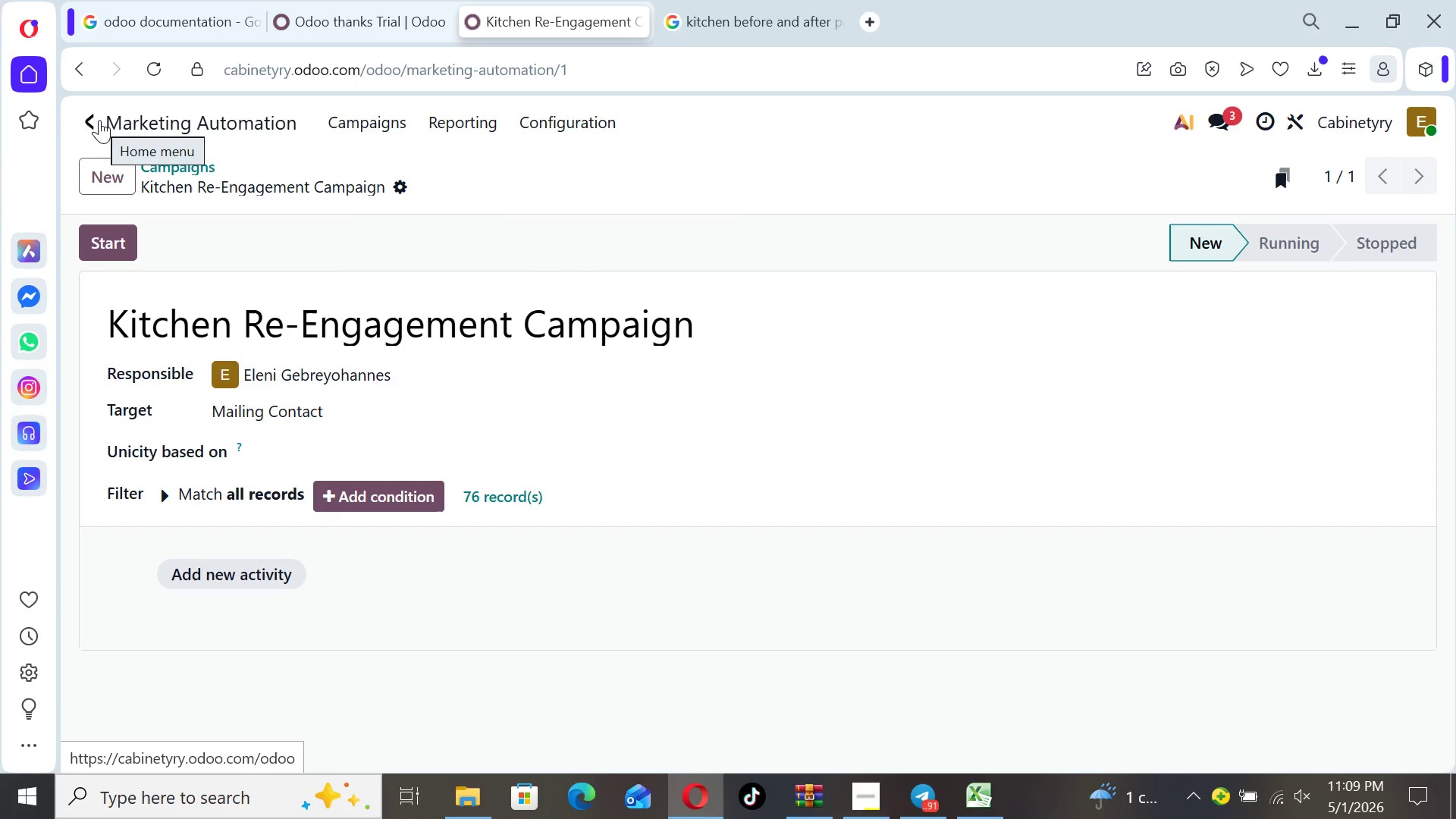 
left_click([99, 120])
 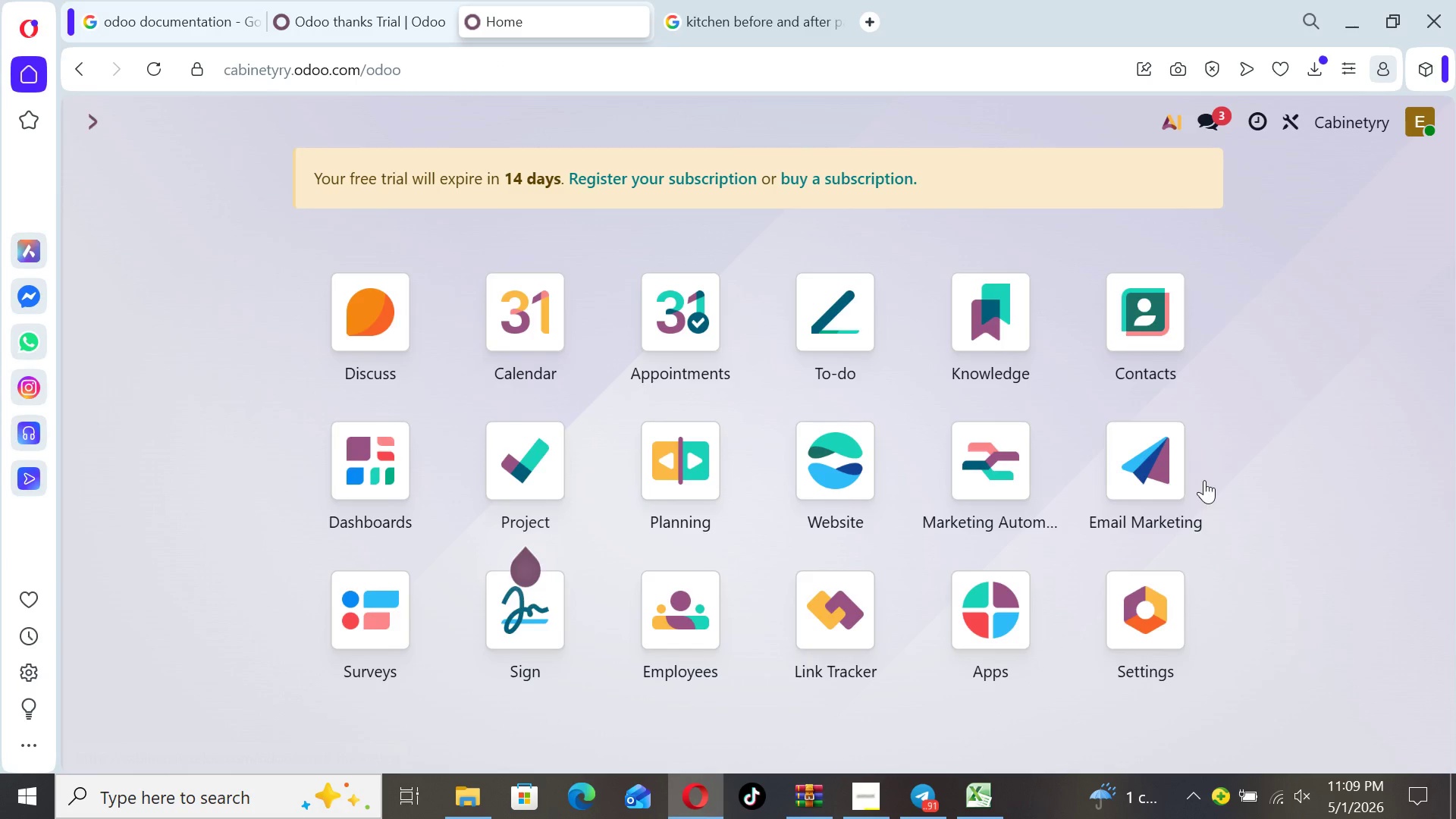 
left_click([1167, 471])
 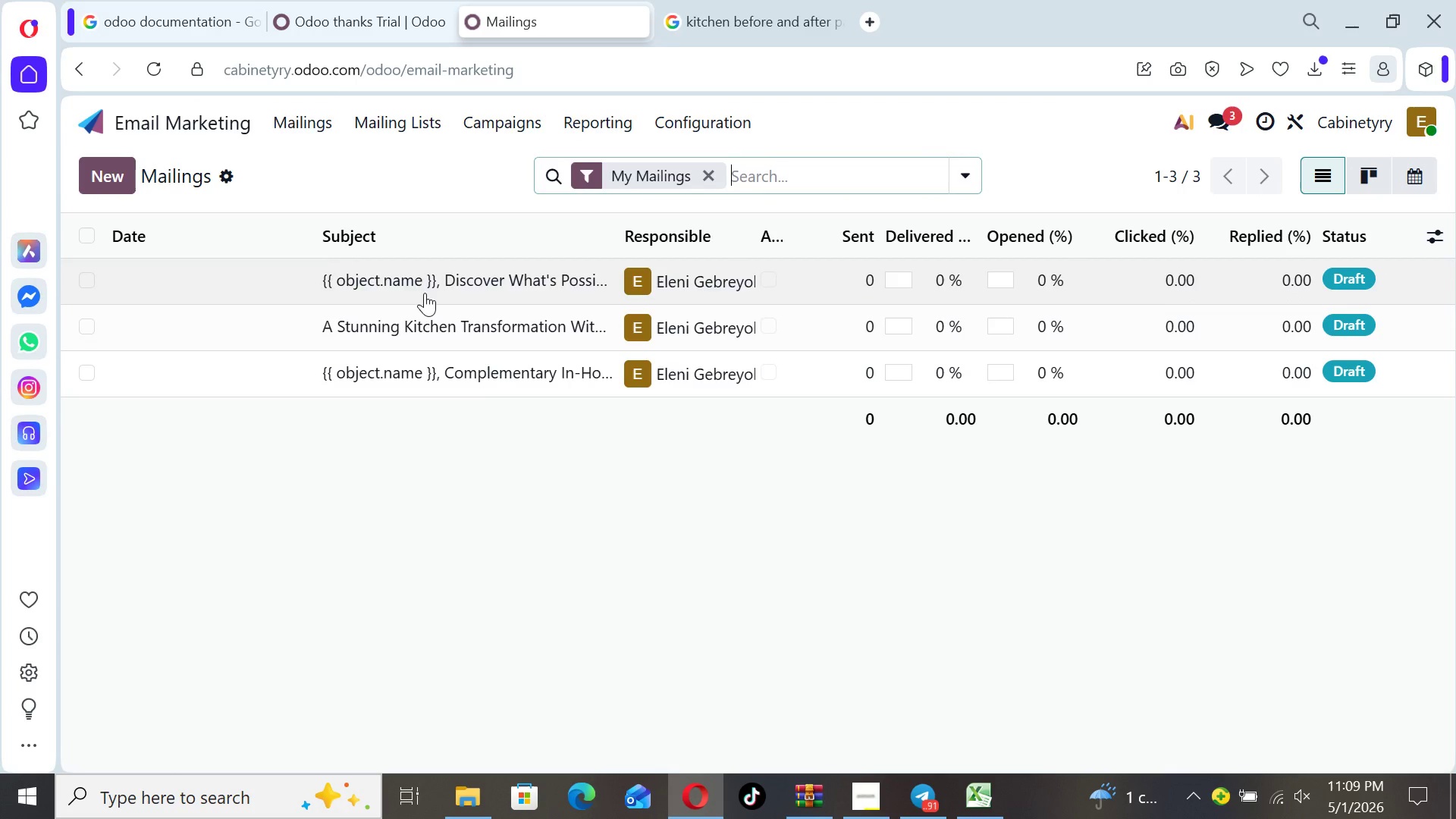 
left_click([425, 293])
 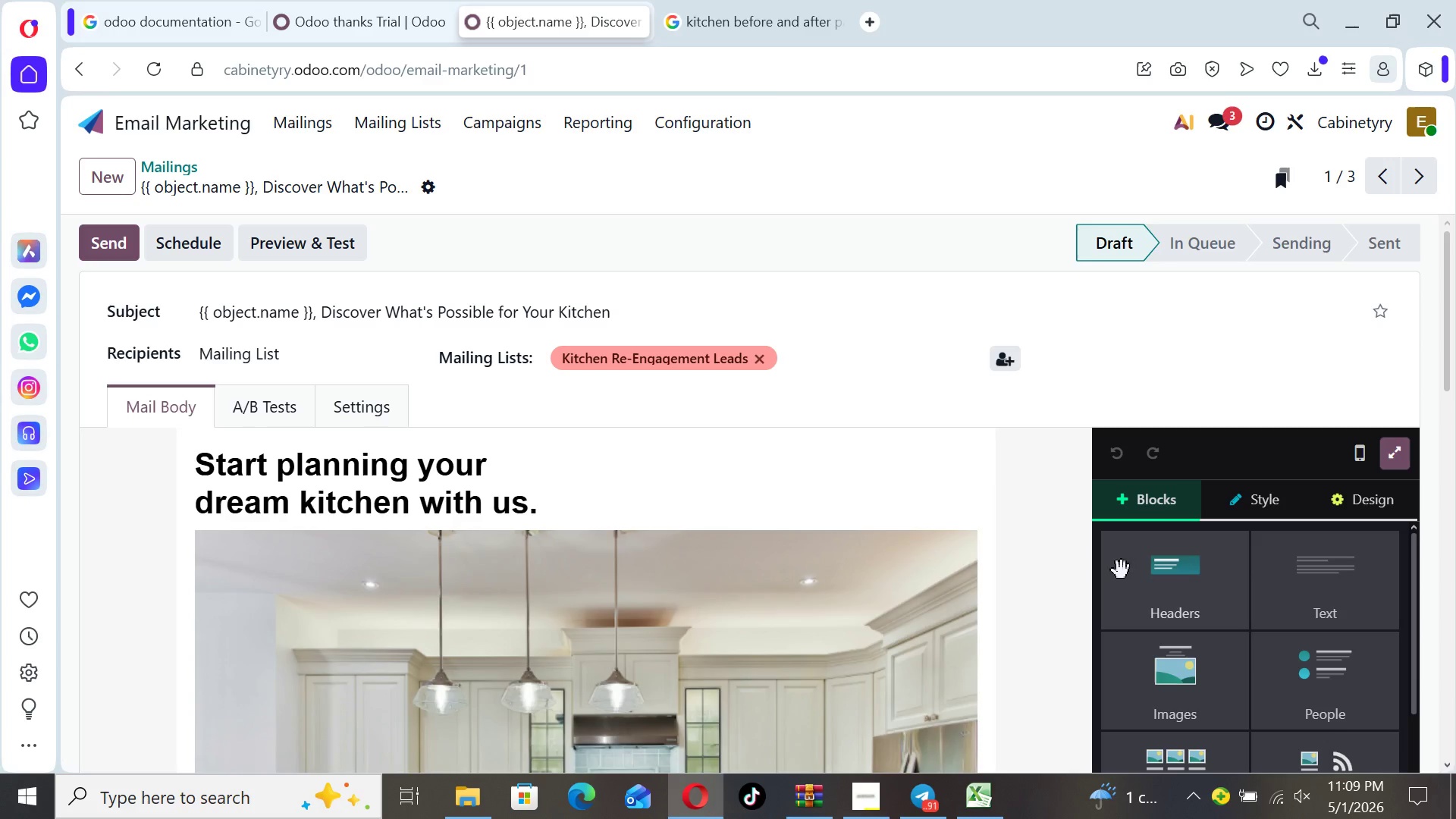 
left_click([1028, 560])
 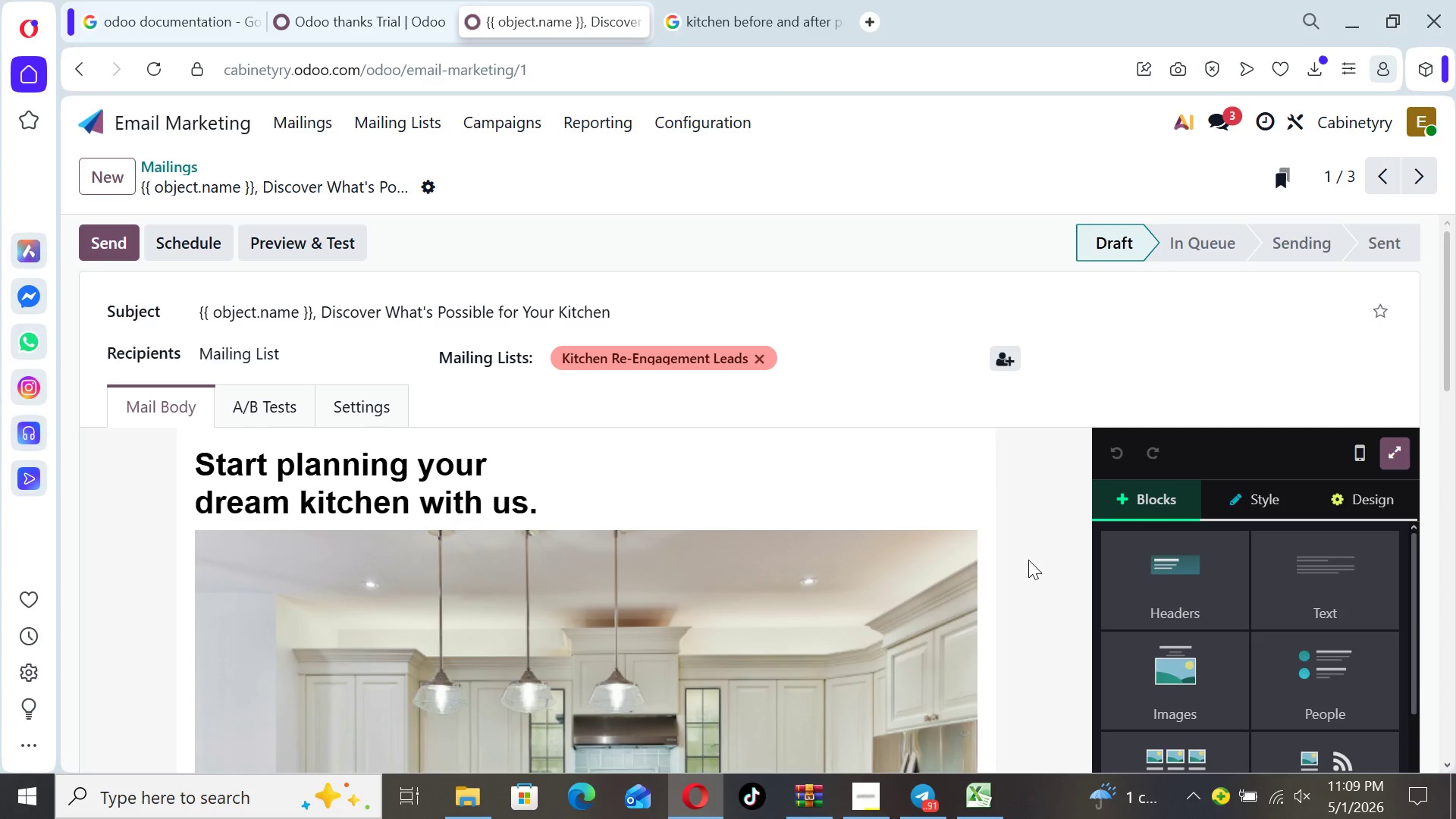 
key(ArrowDown)
 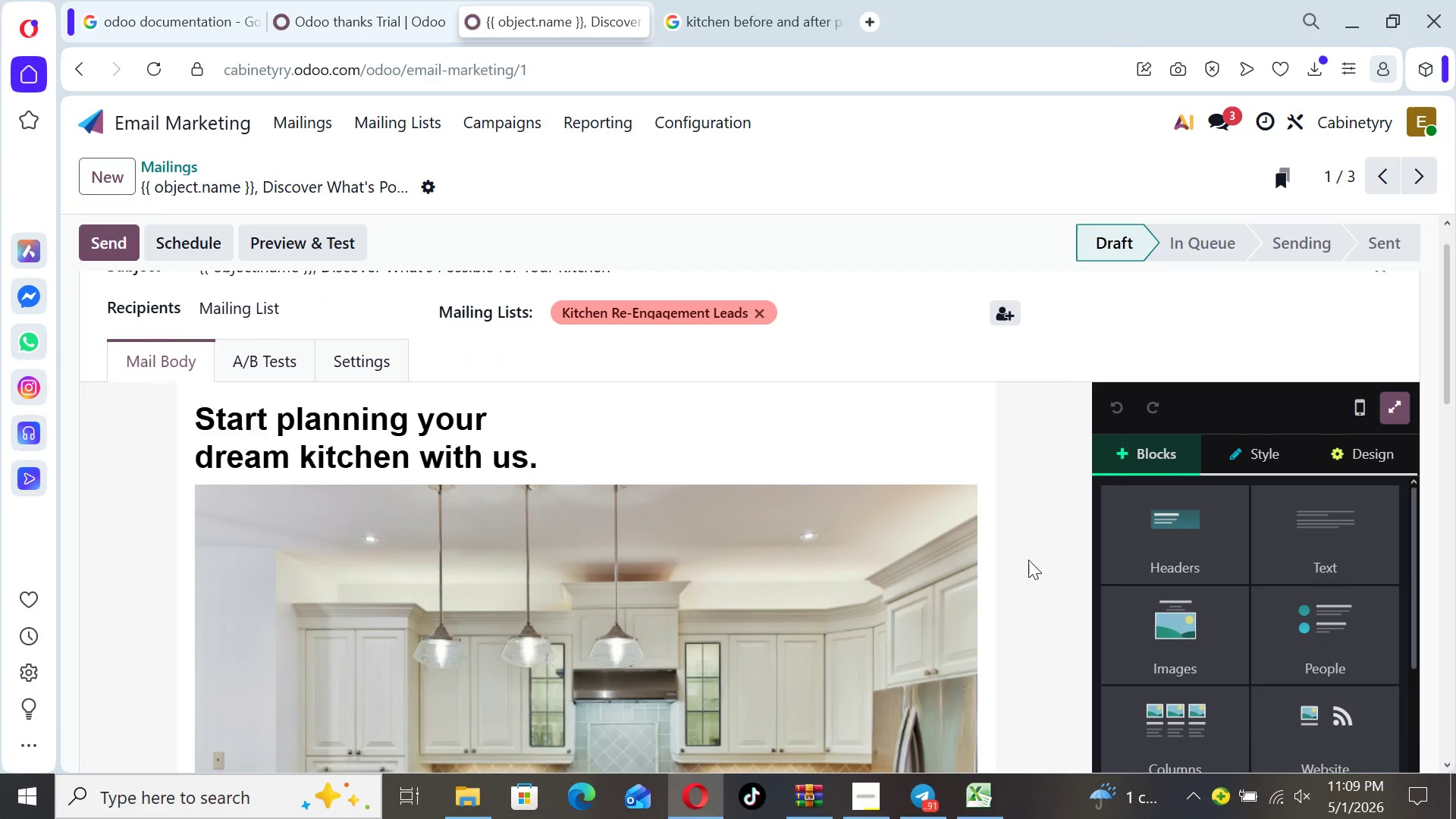 
key(ArrowDown)
 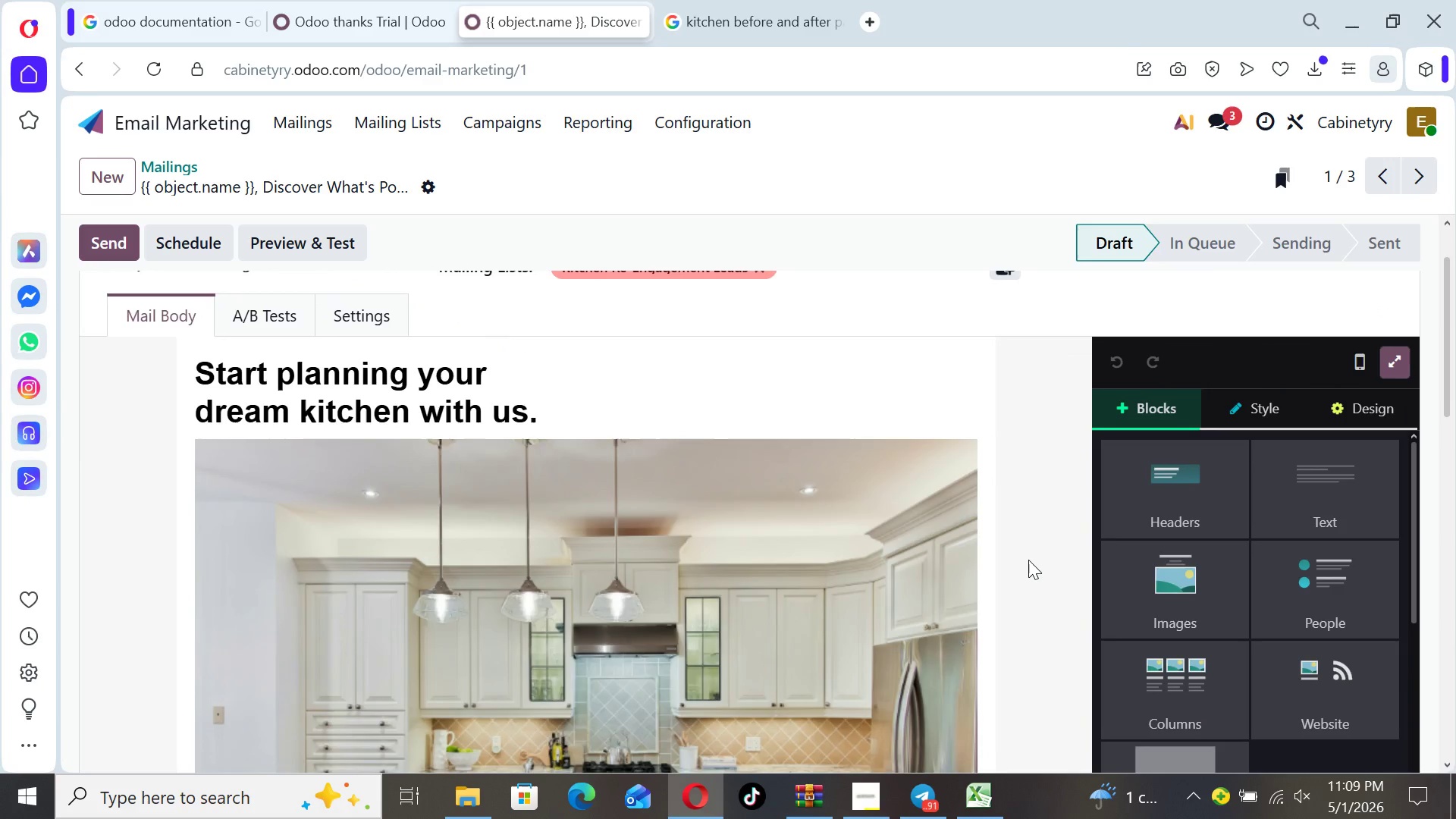 
key(ArrowUp)
 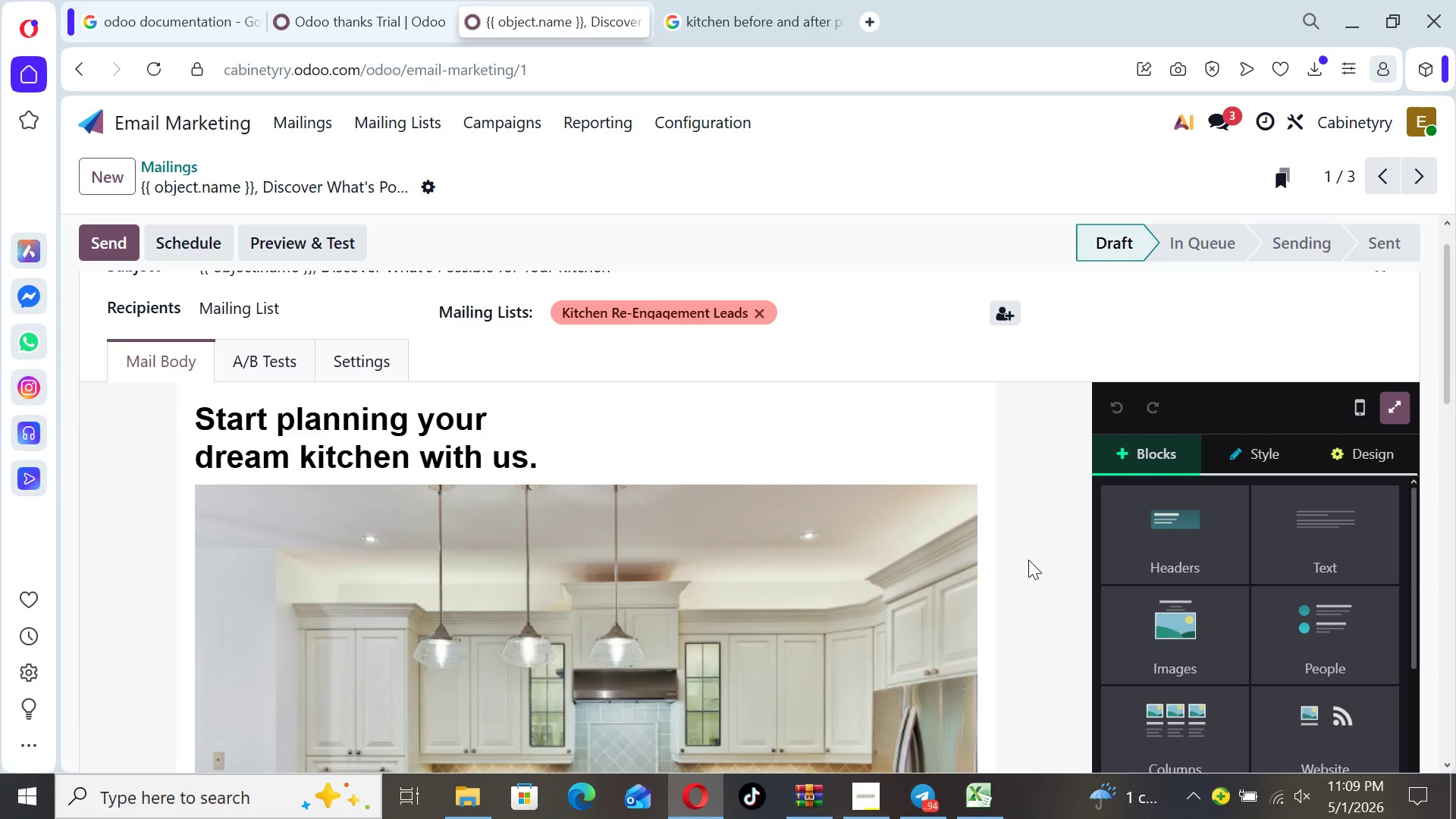 
wait(26.05)
 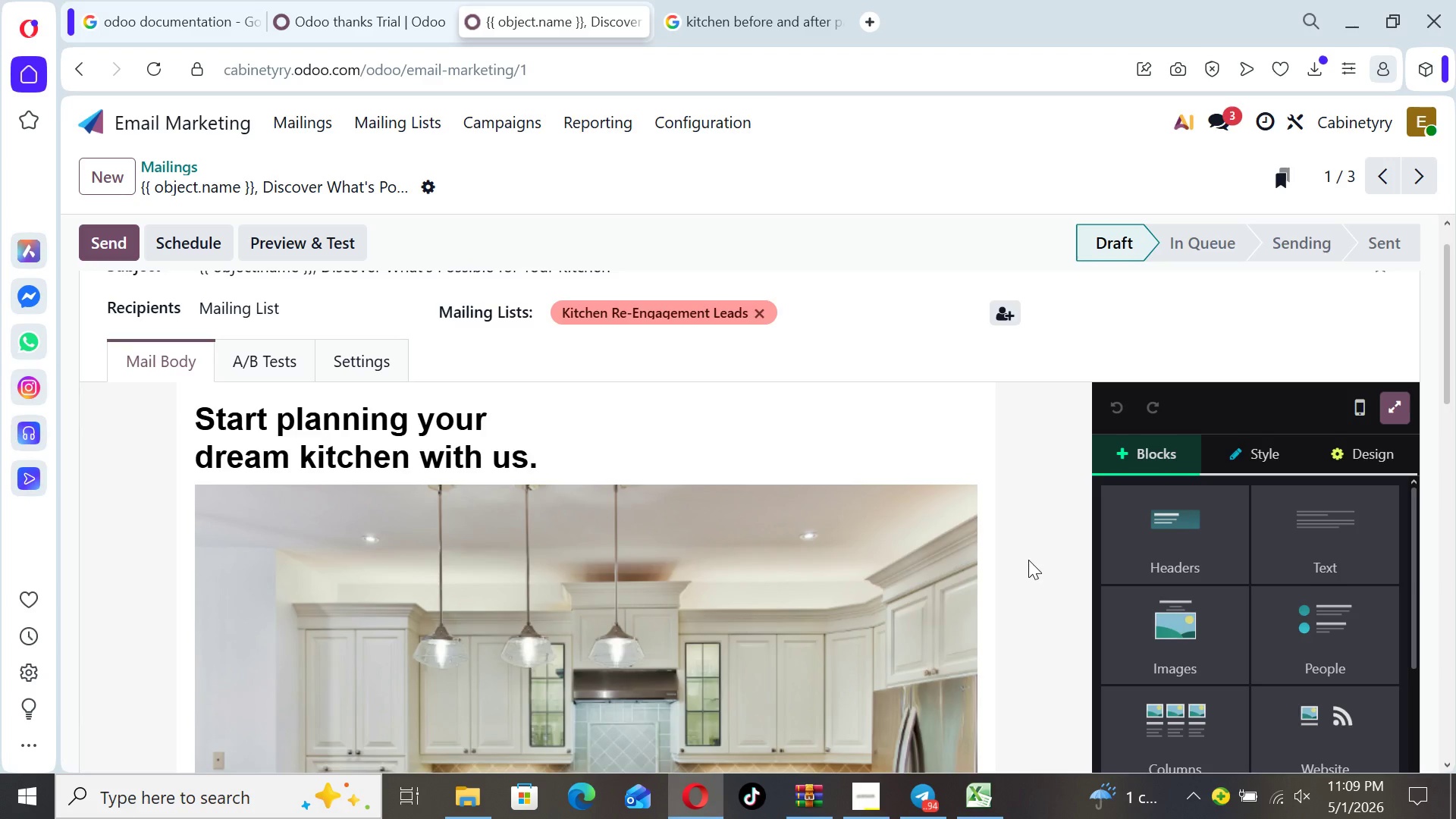 
left_click([1027, 518])
 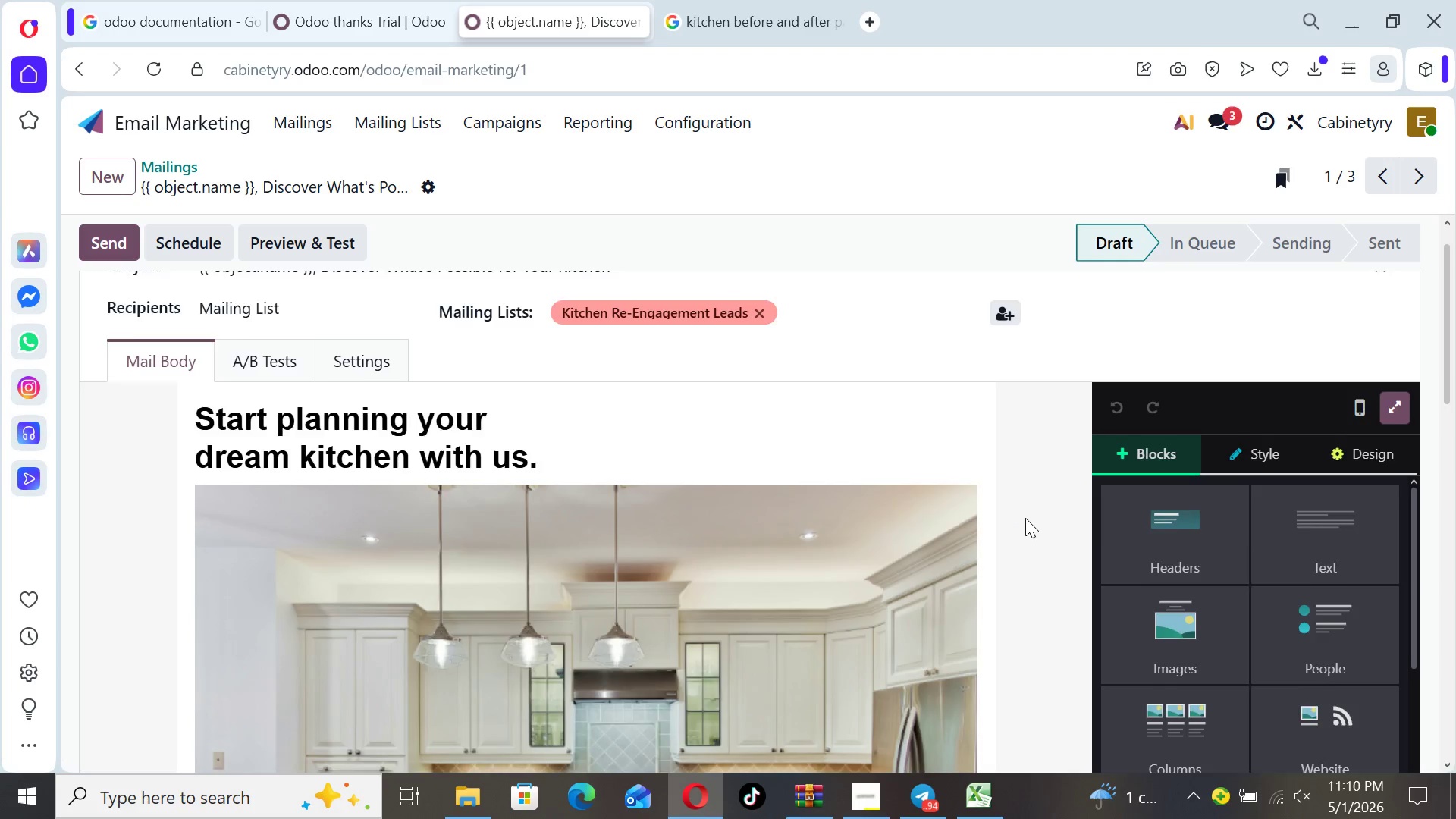 
key(ArrowDown)
 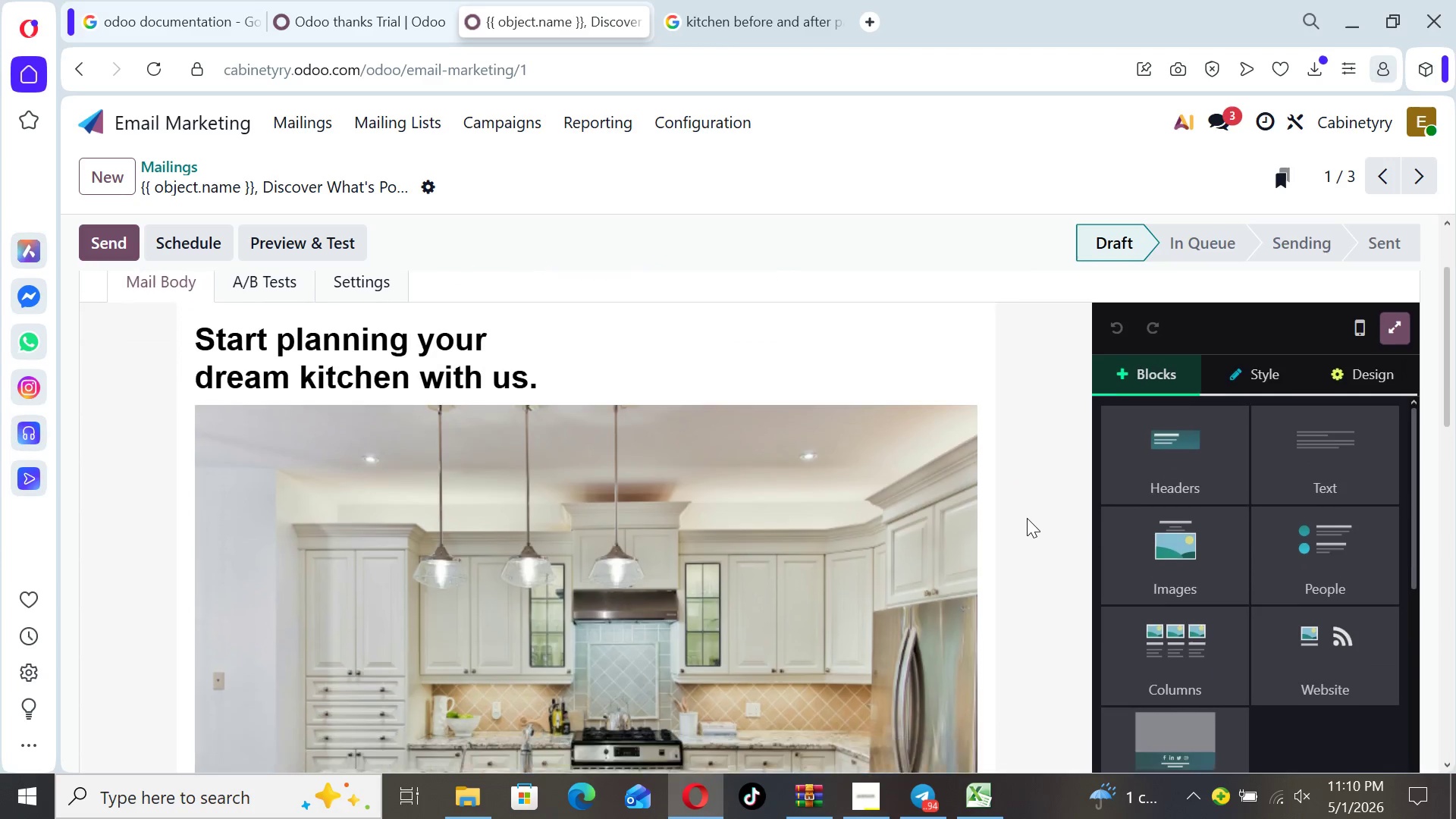 
key(ArrowDown)
 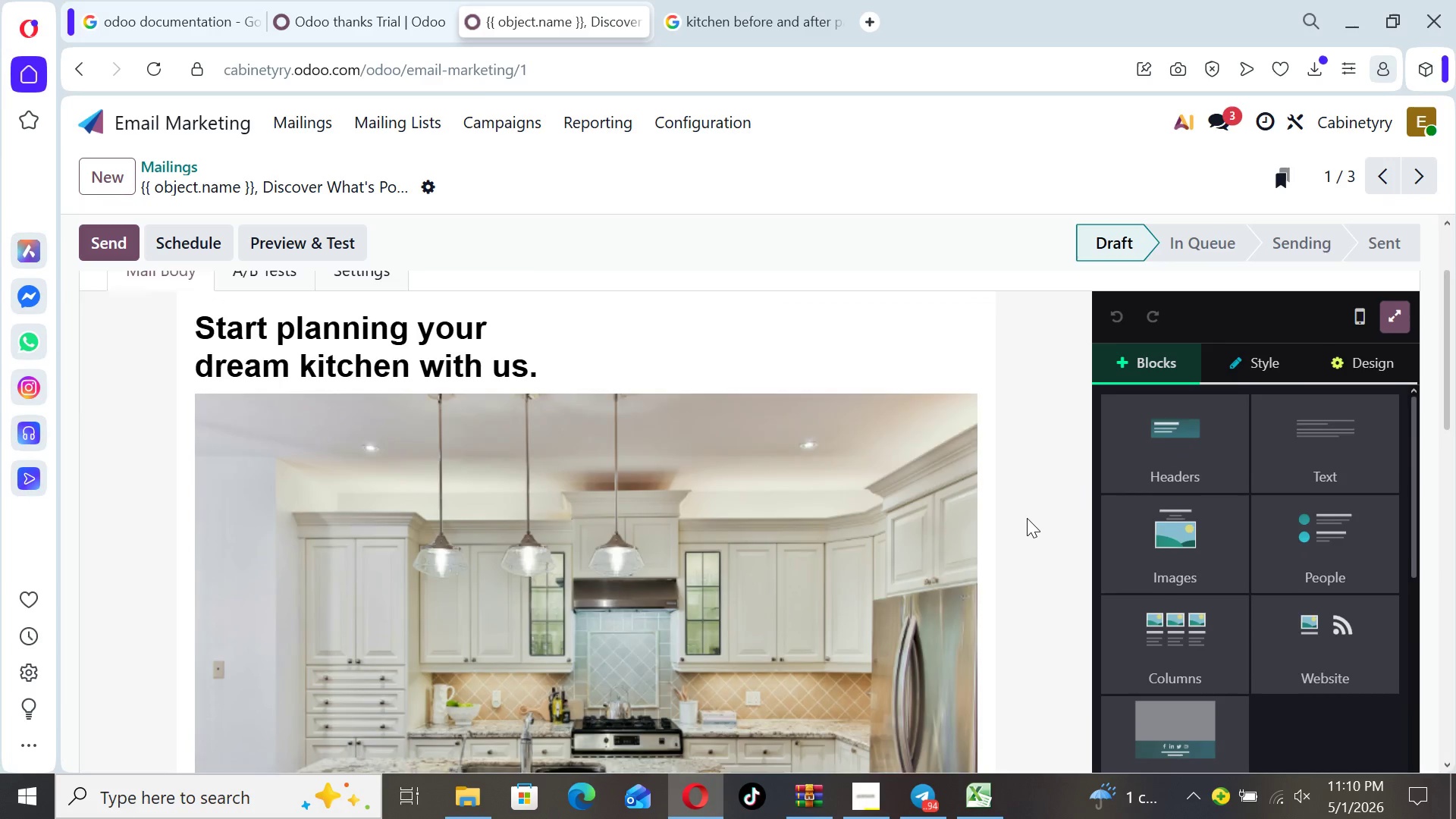 
key(ArrowDown)
 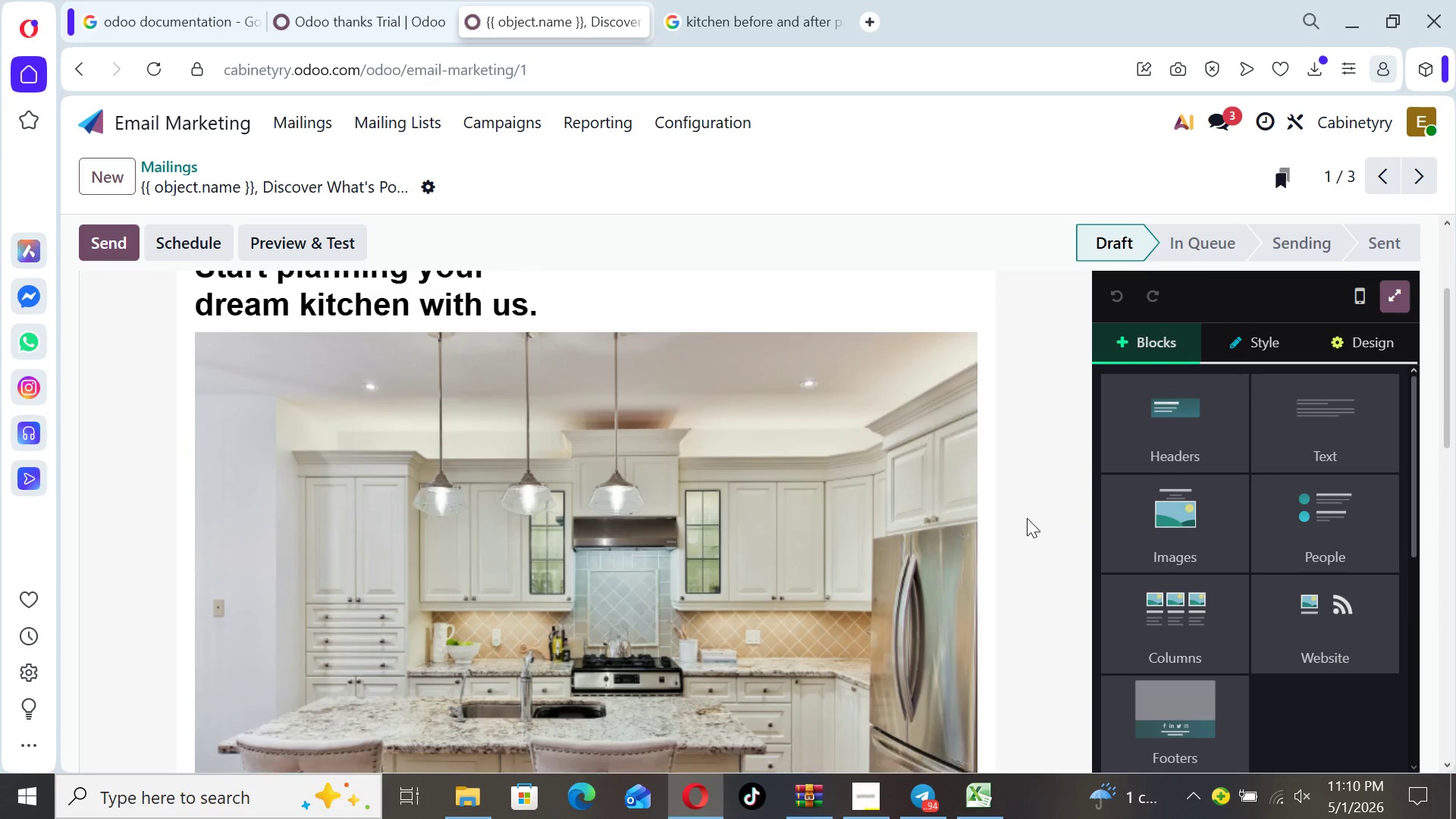 
key(ArrowDown)
 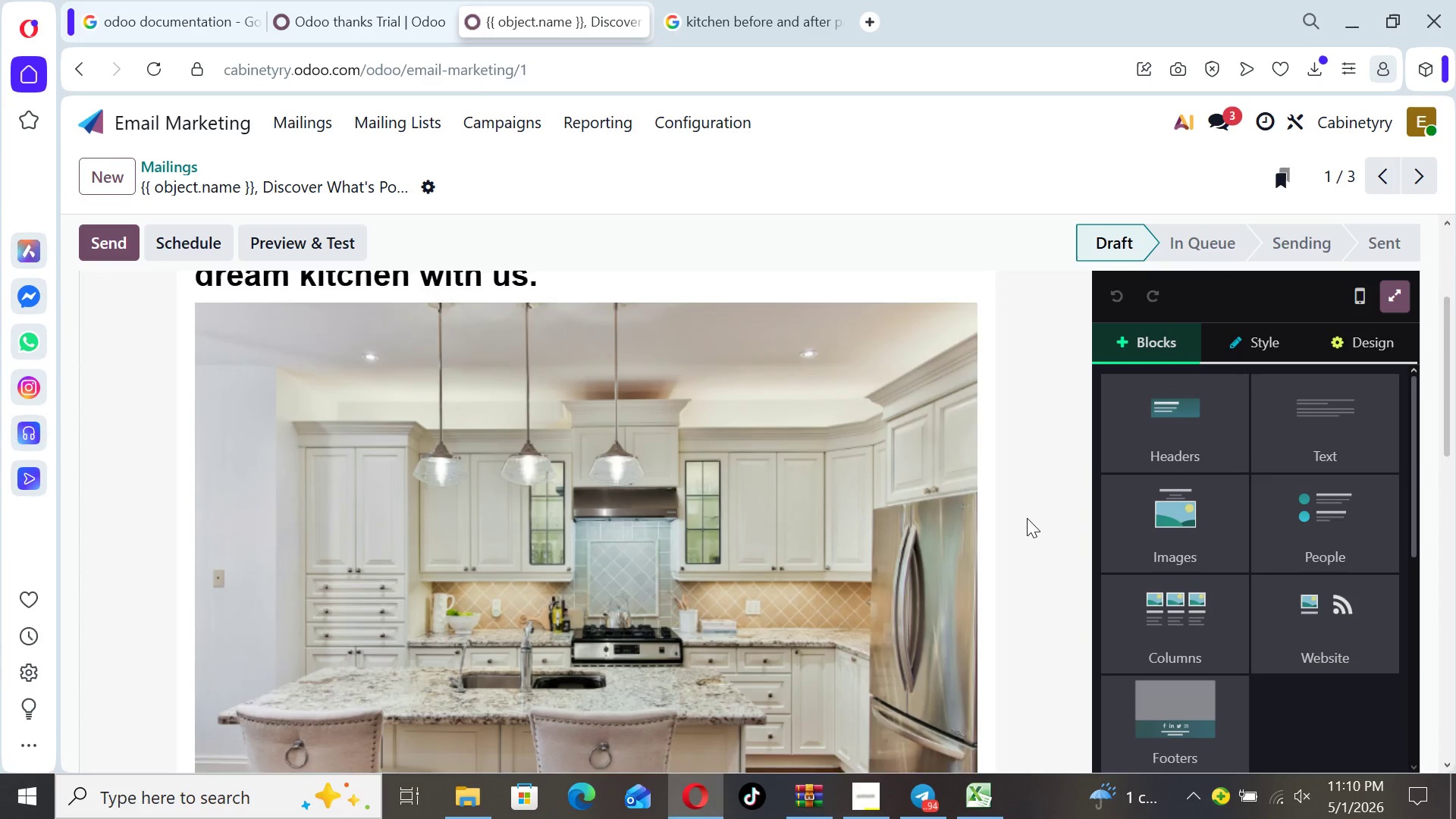 
key(ArrowDown)
 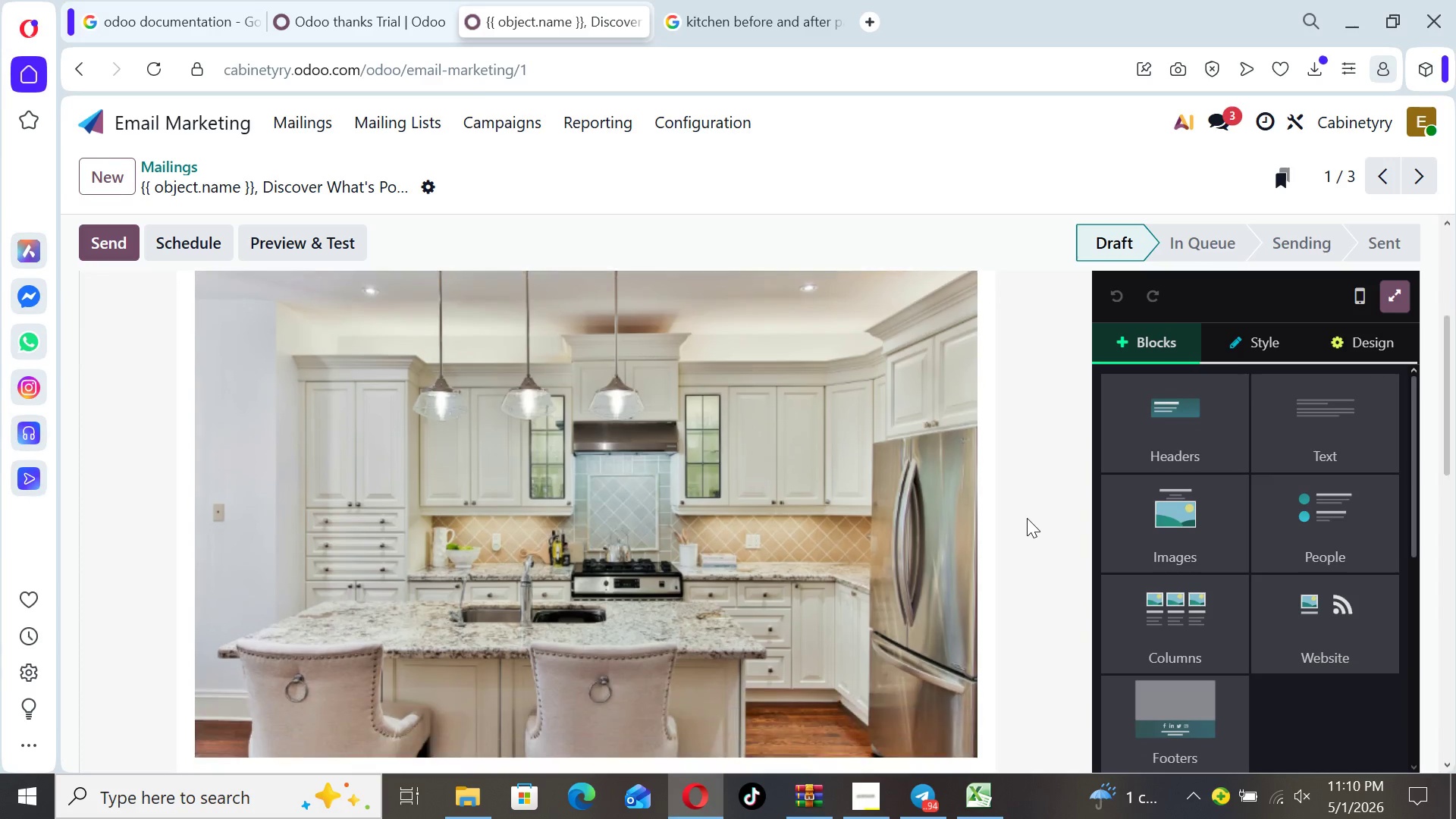 
key(ArrowDown)
 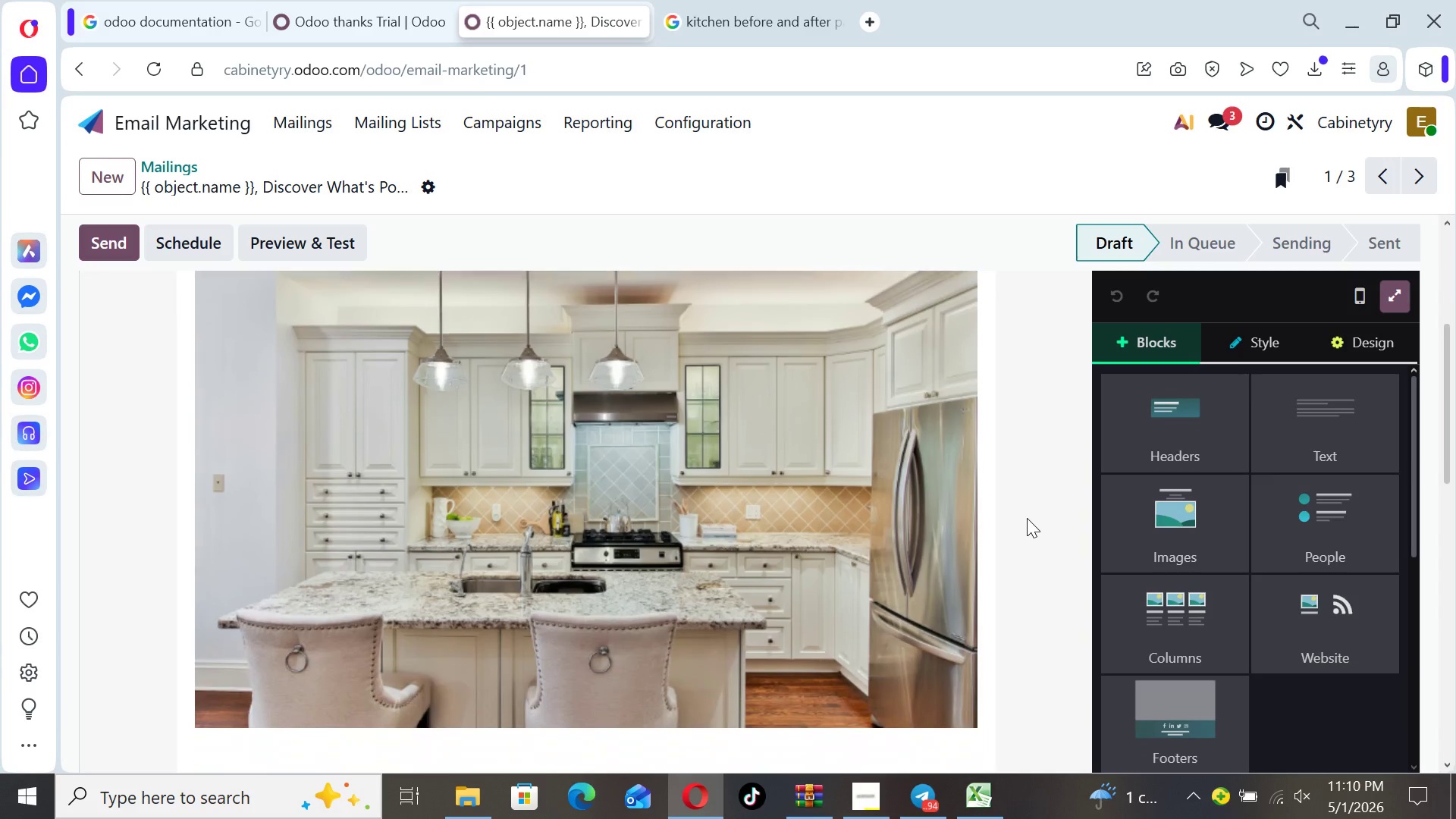 
key(ArrowDown)
 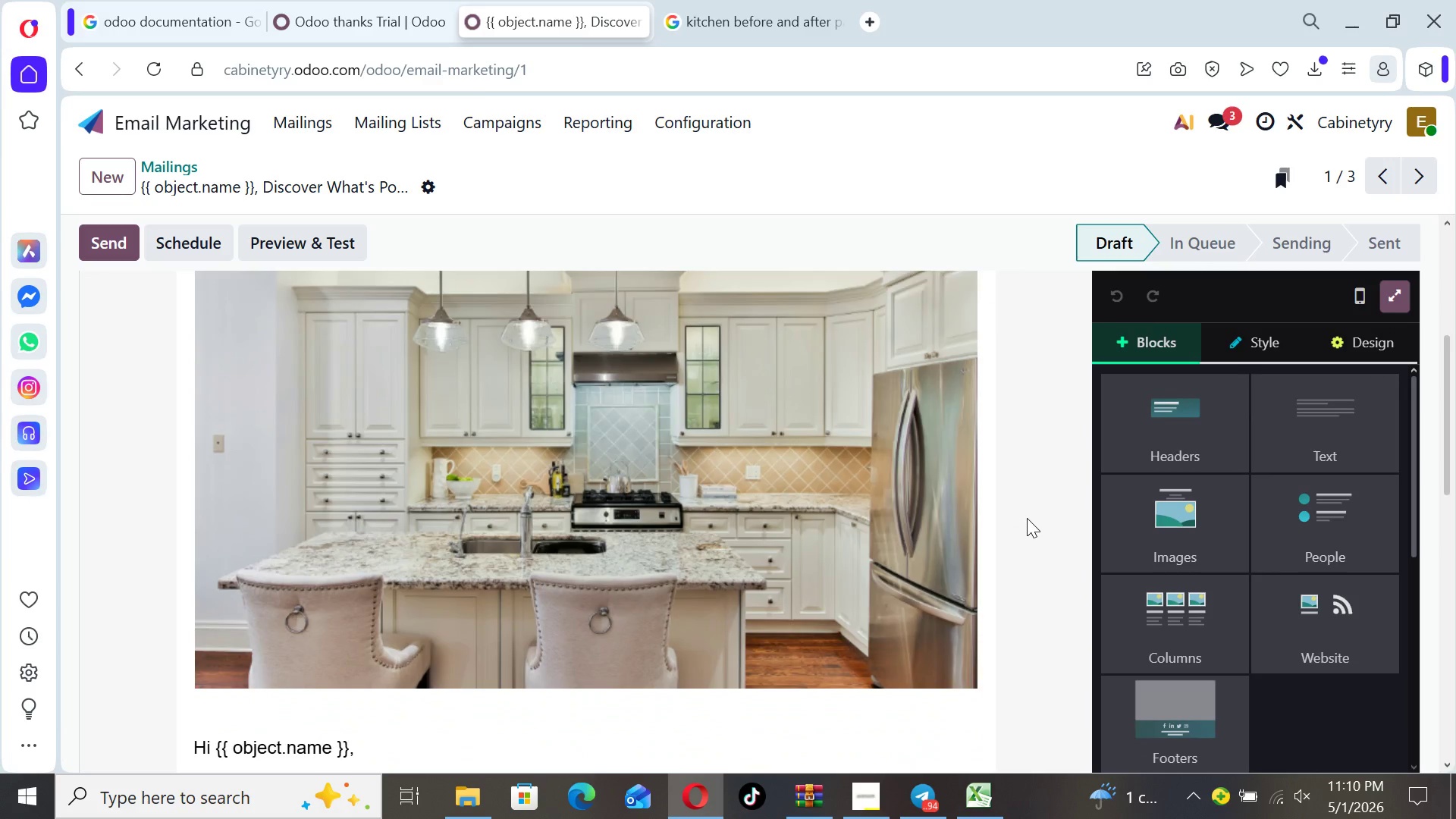 
key(ArrowDown)
 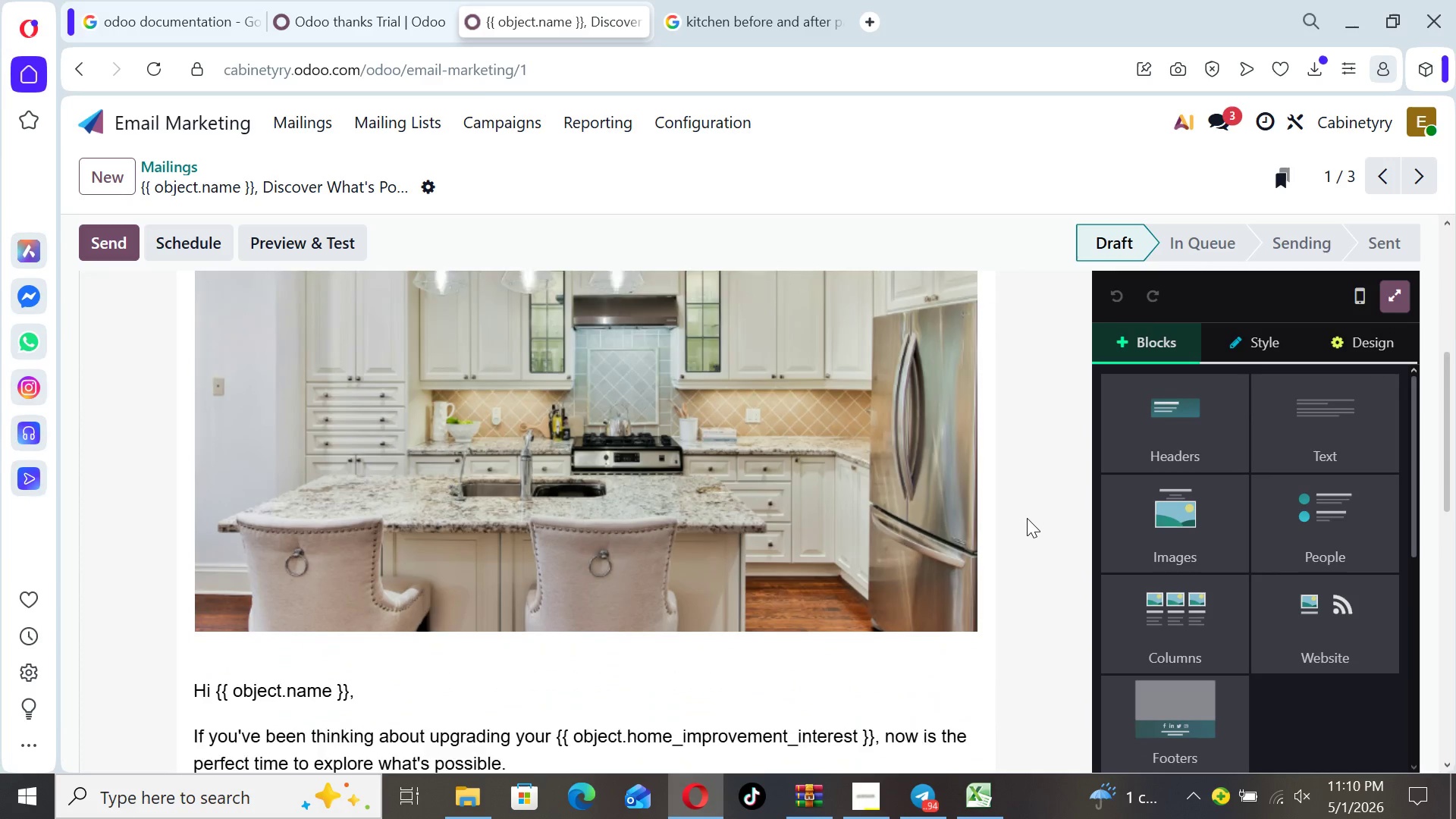 
key(ArrowDown)
 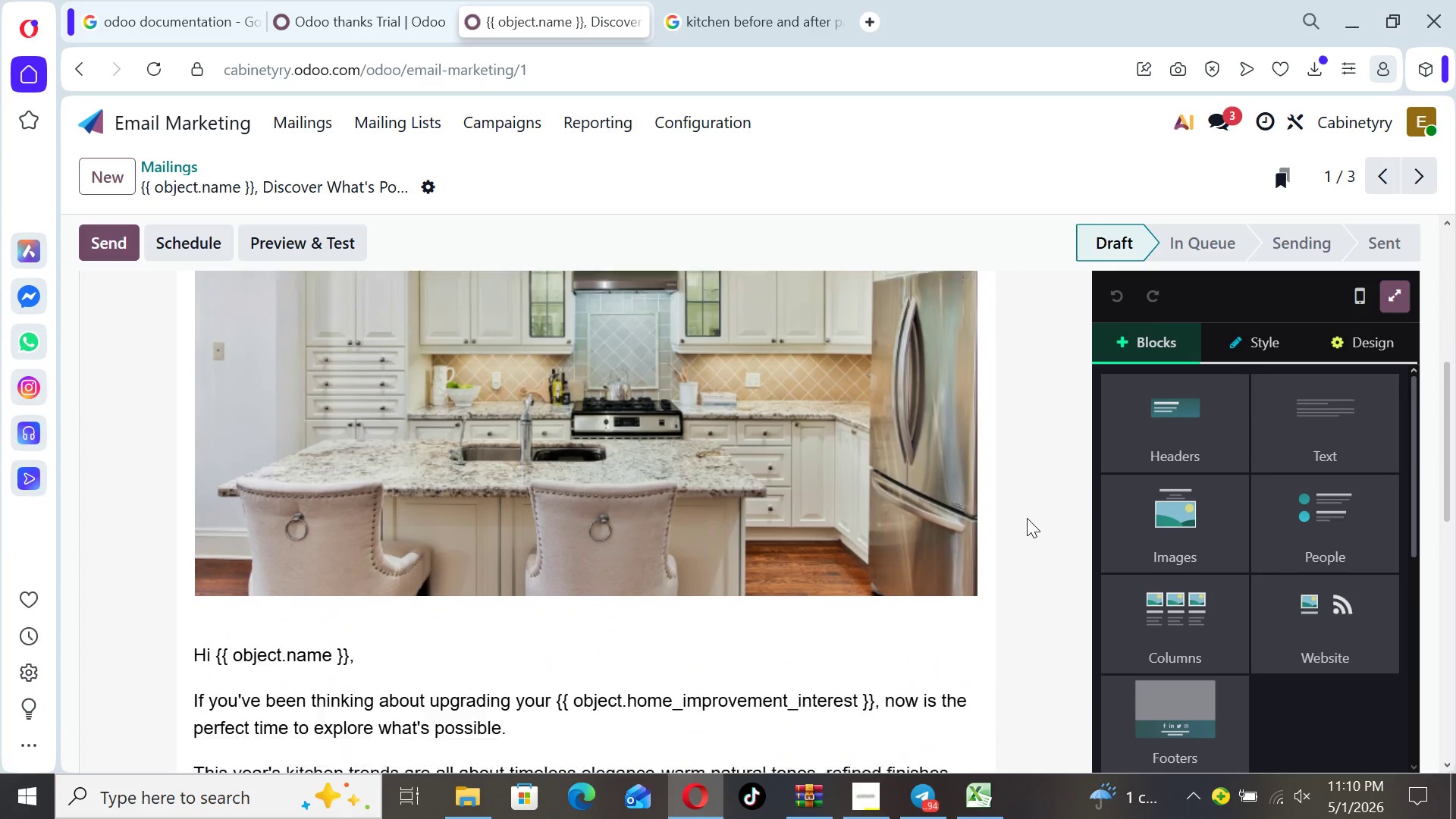 
key(ArrowDown)
 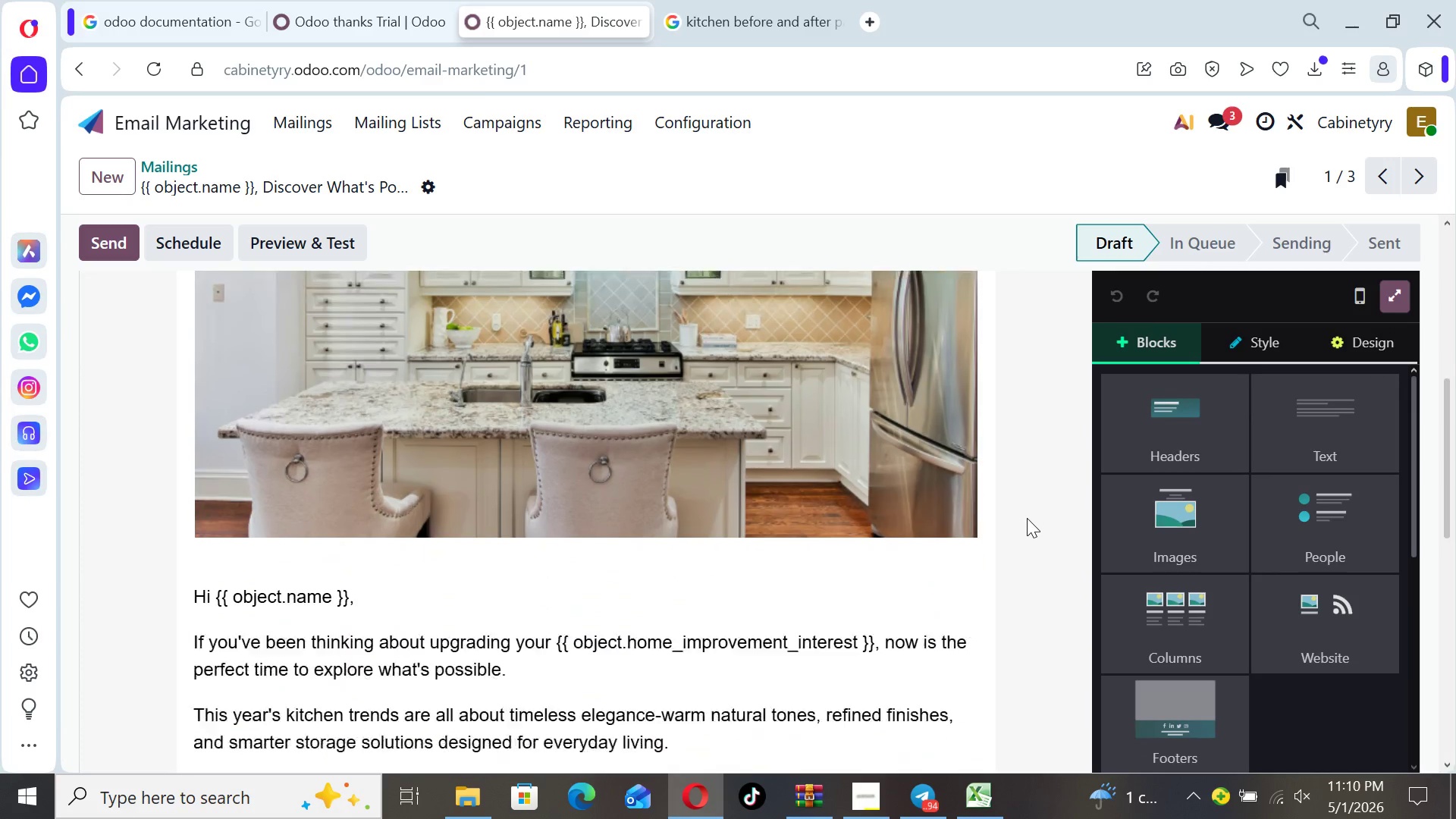 
key(ArrowDown)
 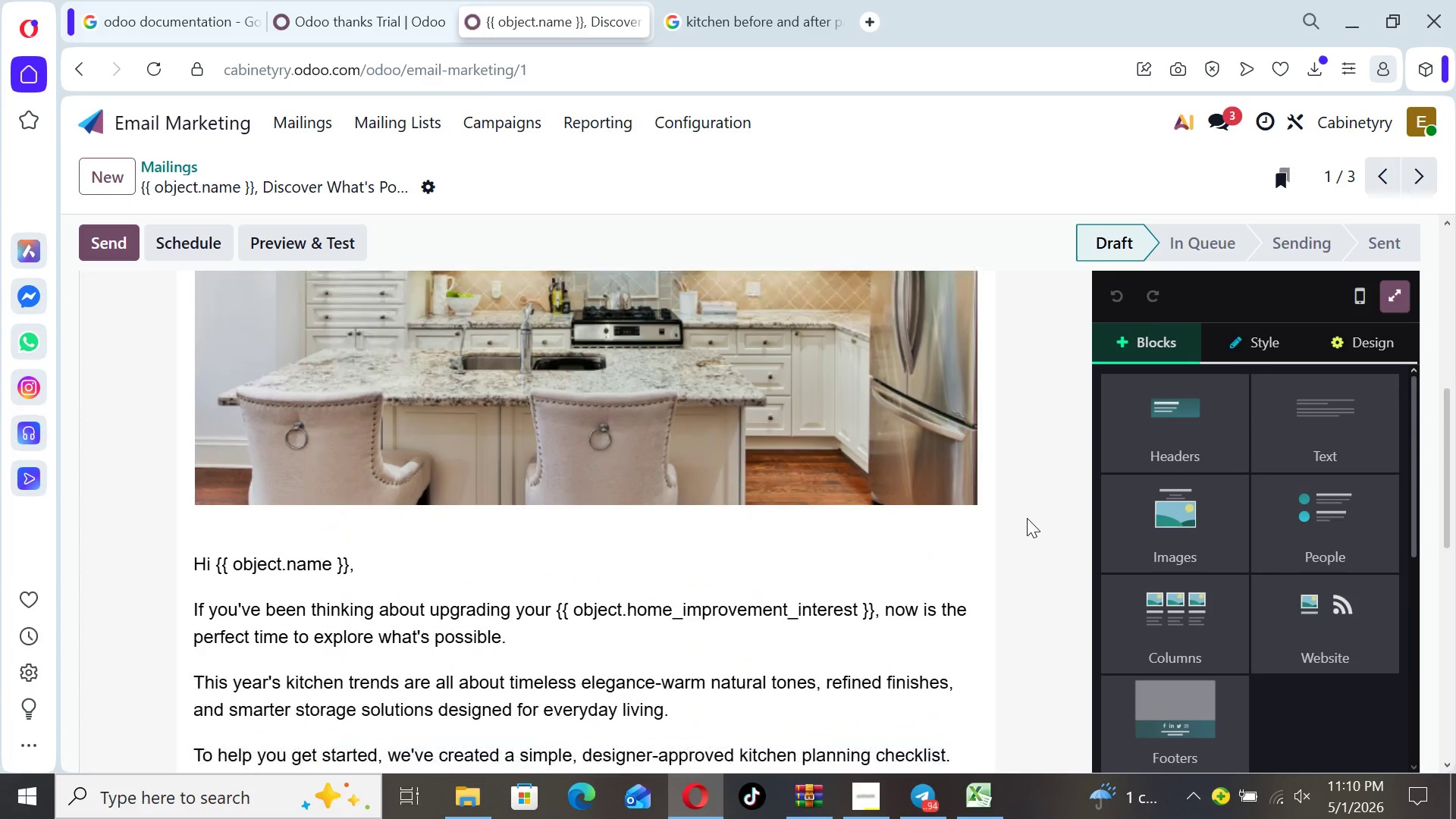 
key(ArrowDown)
 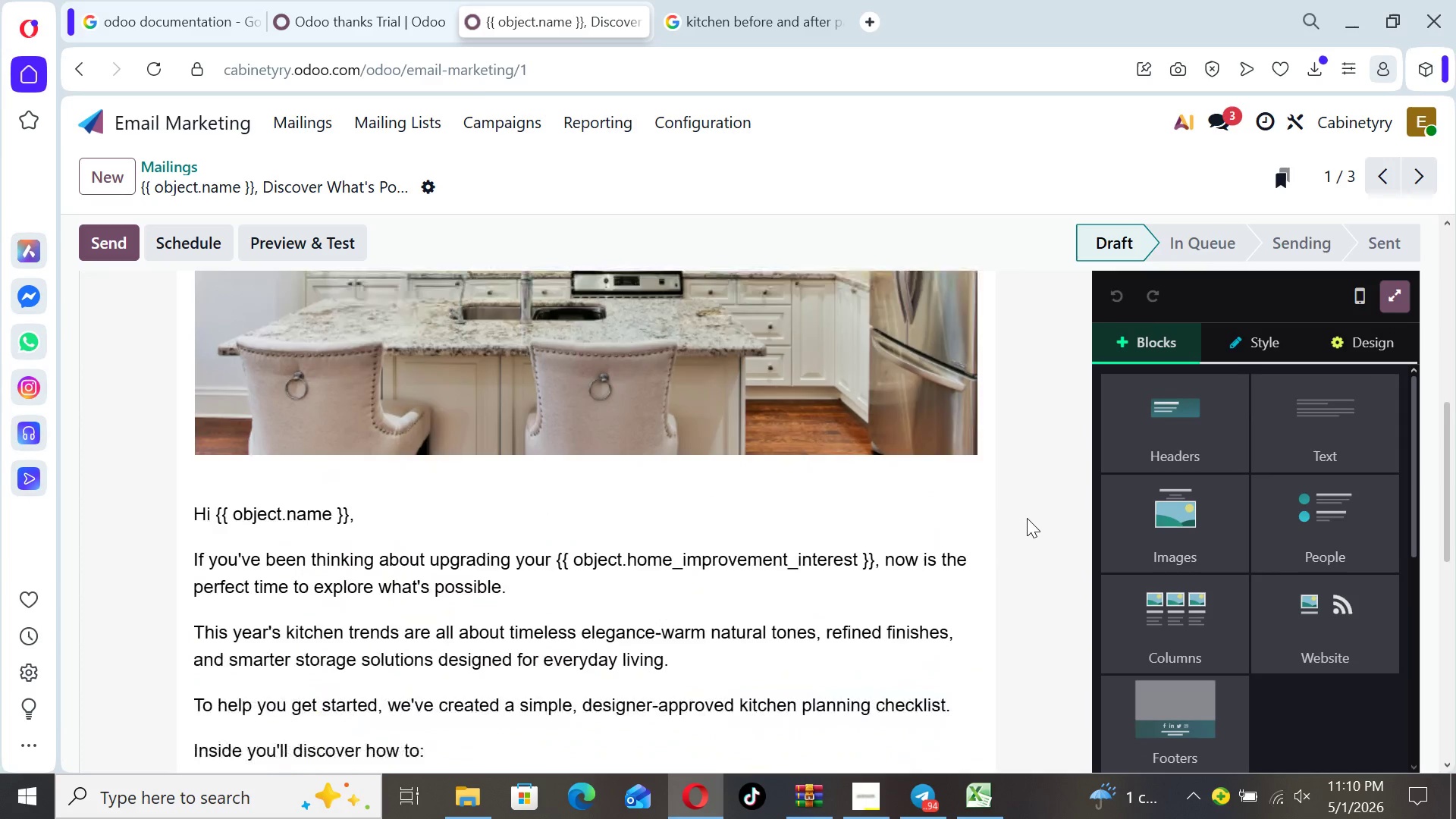 
key(ArrowDown)
 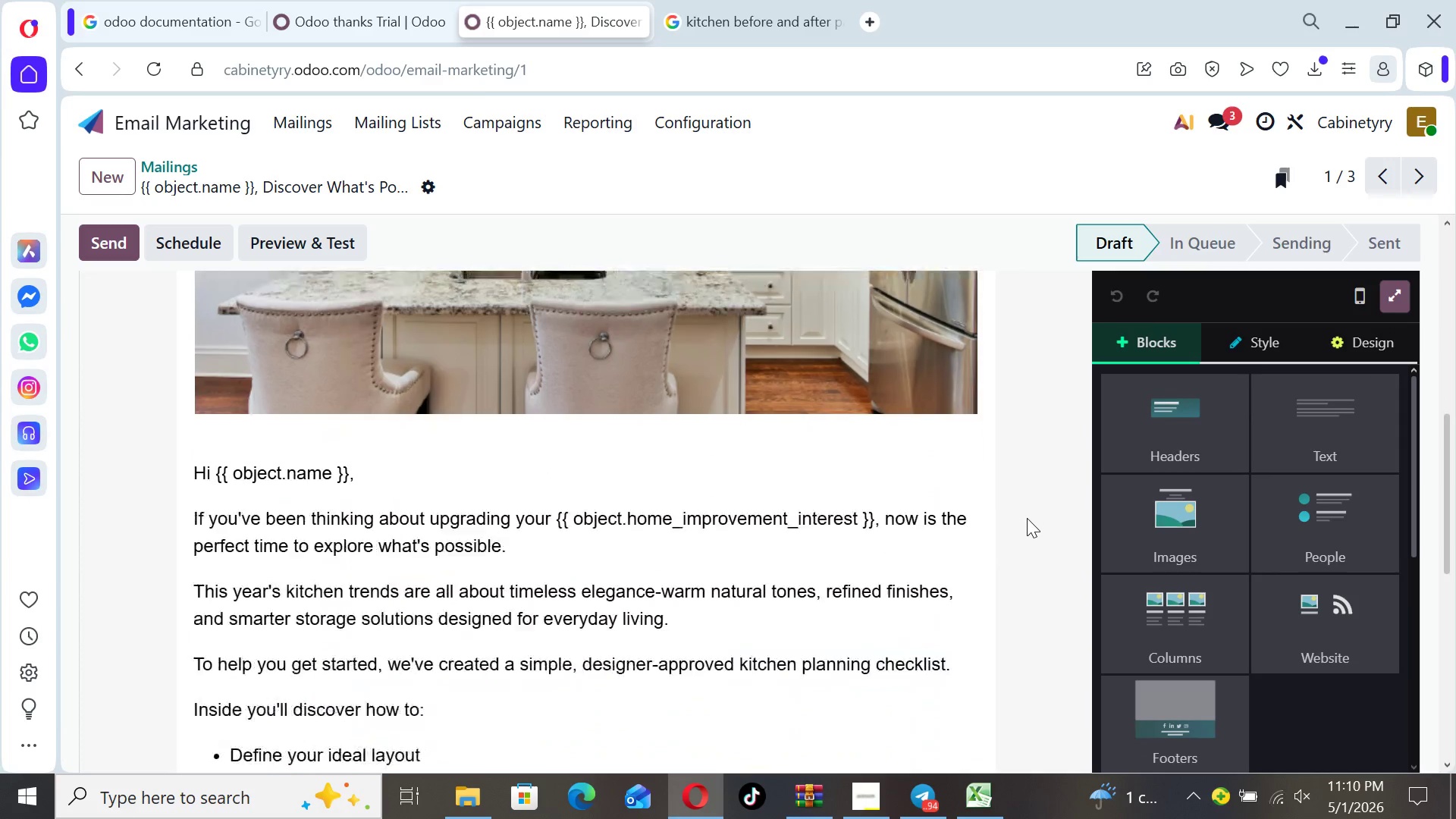 
key(ArrowDown)
 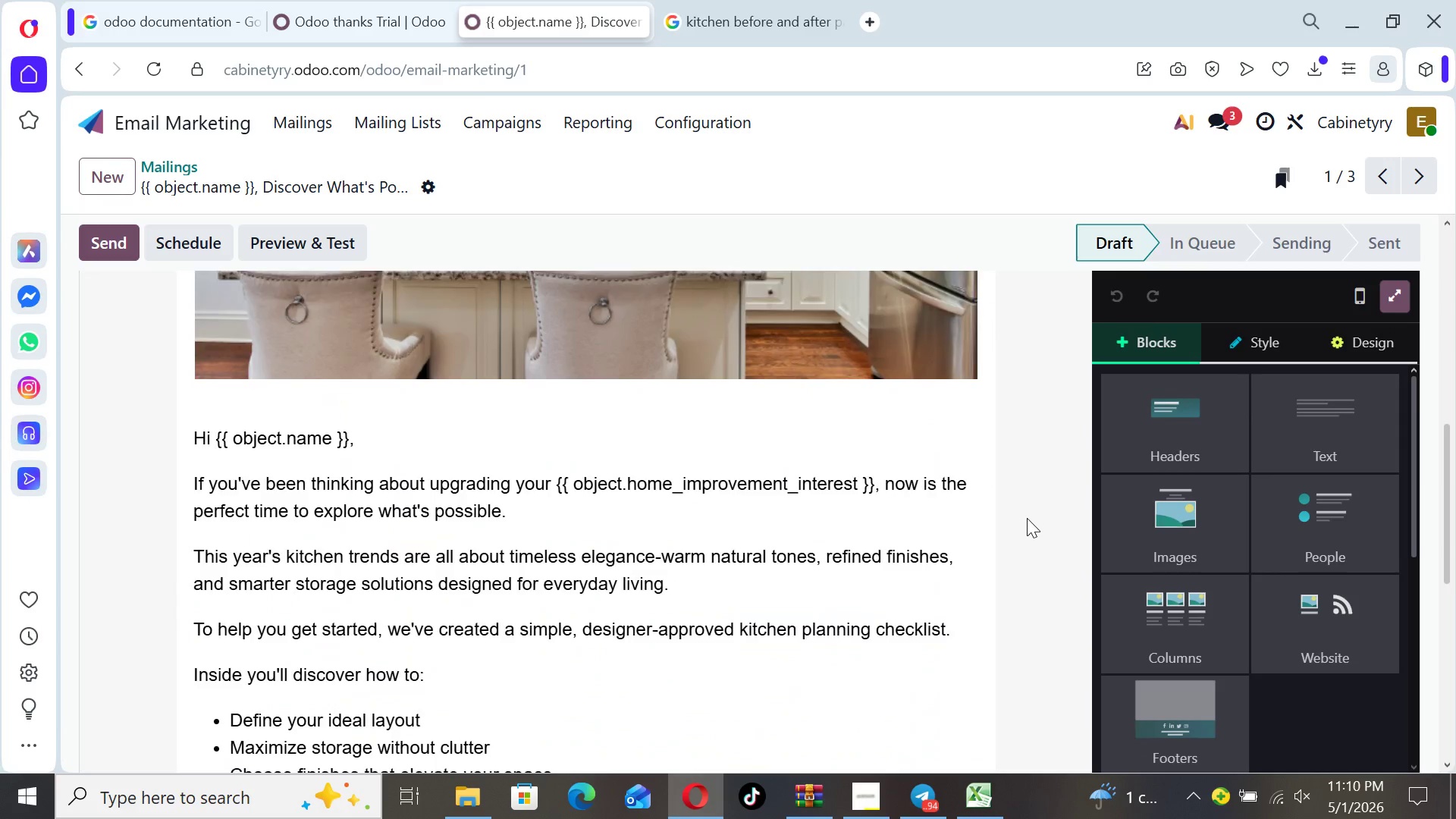 
key(ArrowDown)
 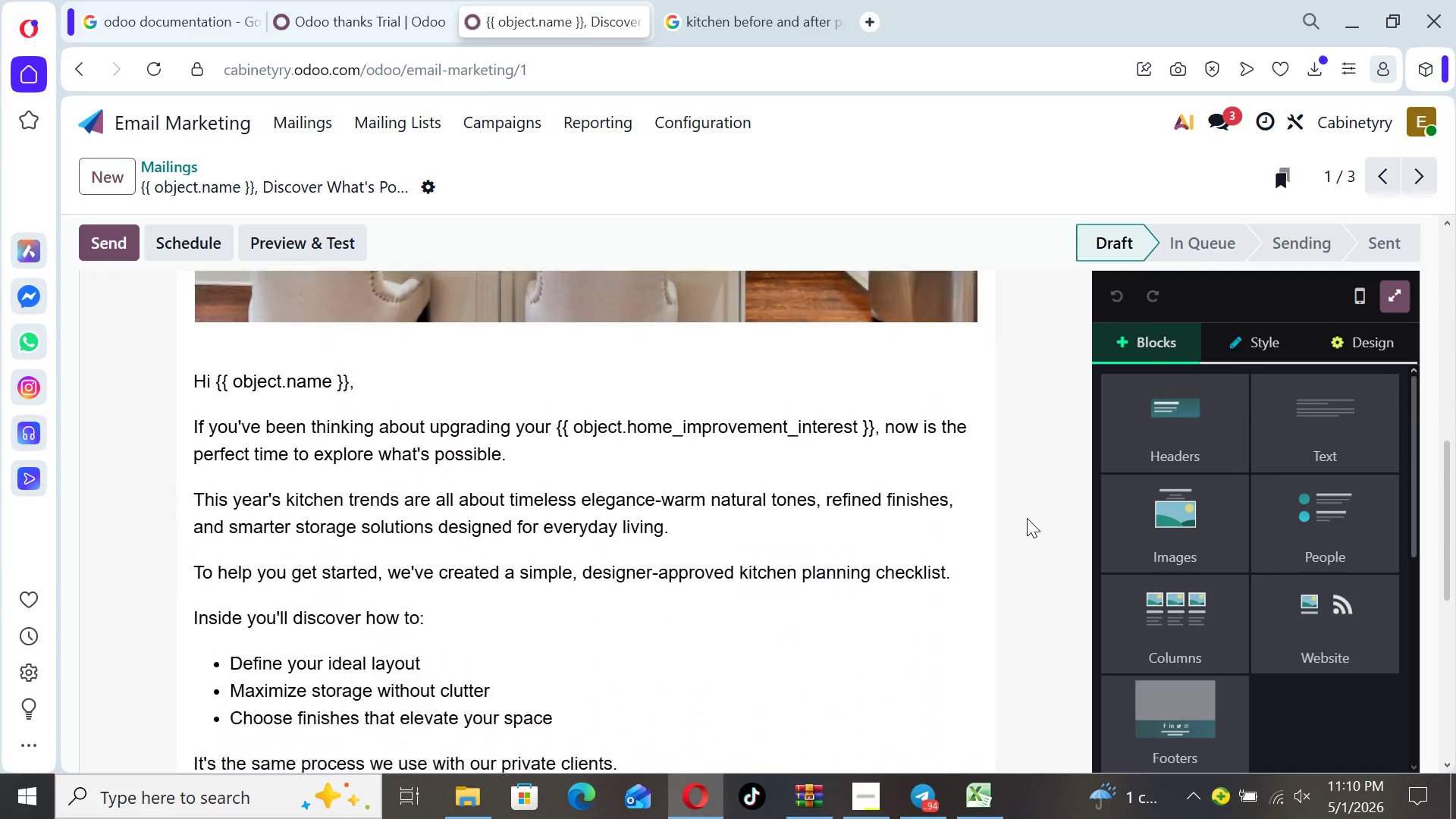 
key(ArrowDown)
 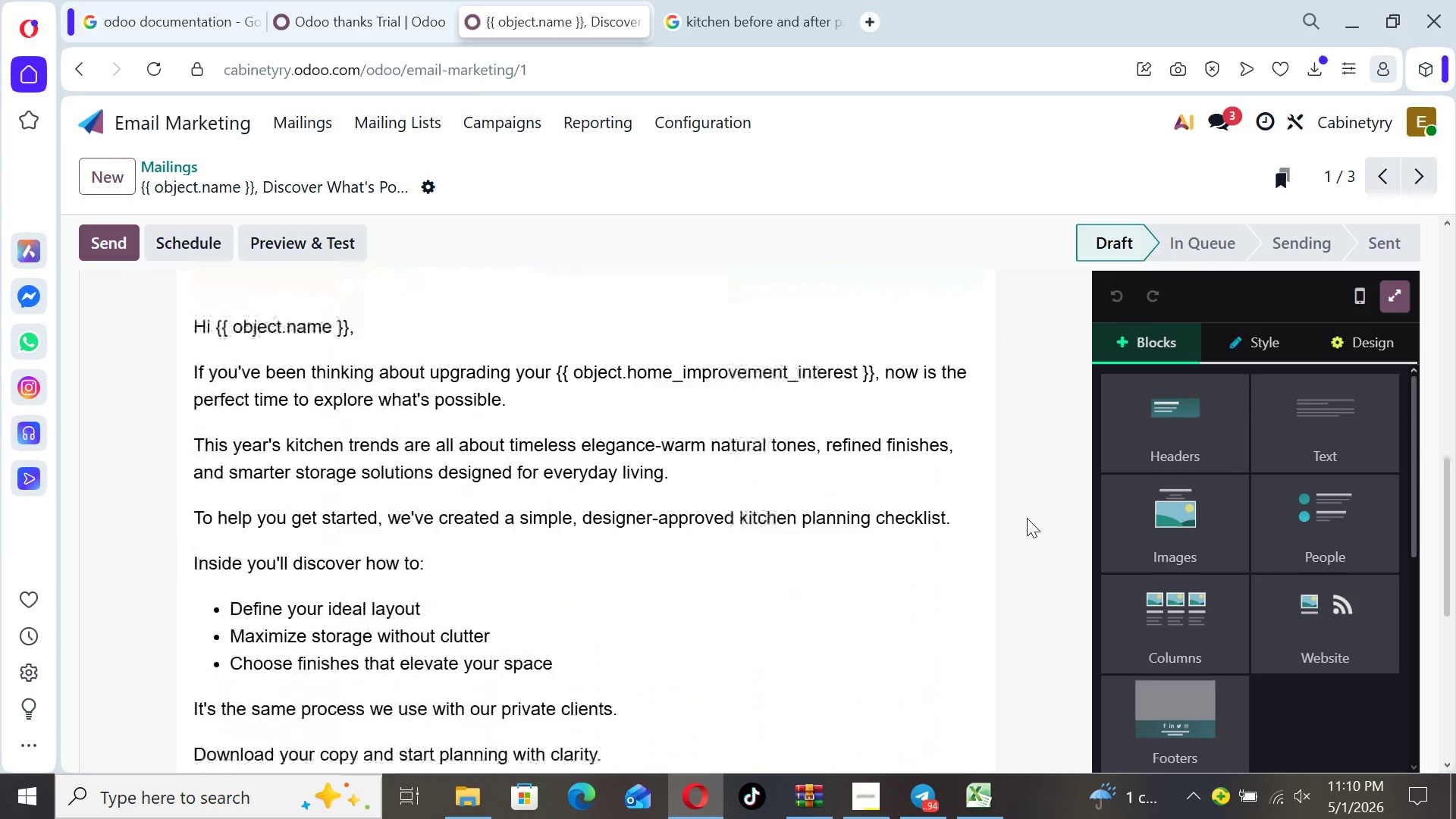 
key(ArrowDown)
 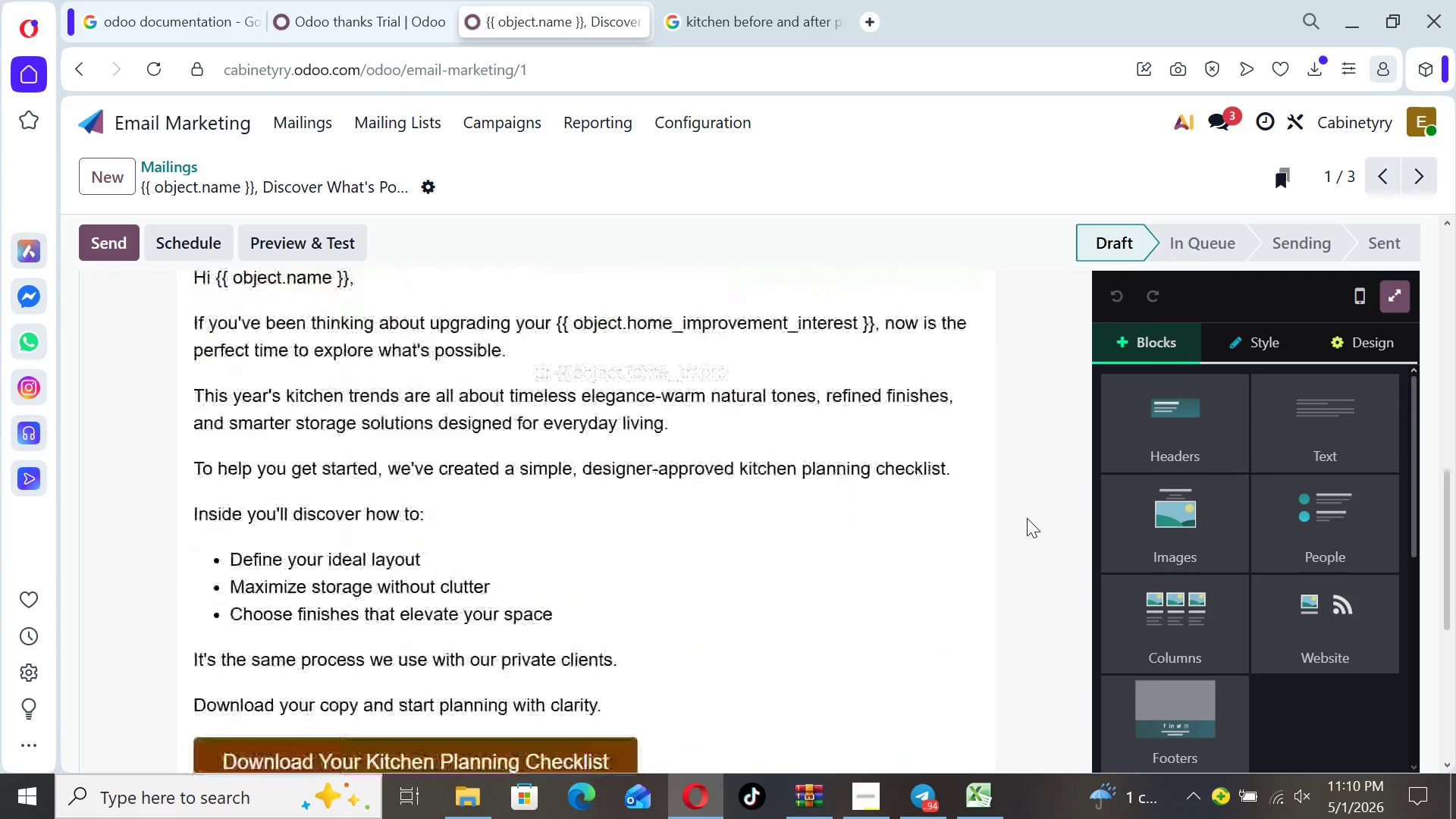 
key(ArrowDown)
 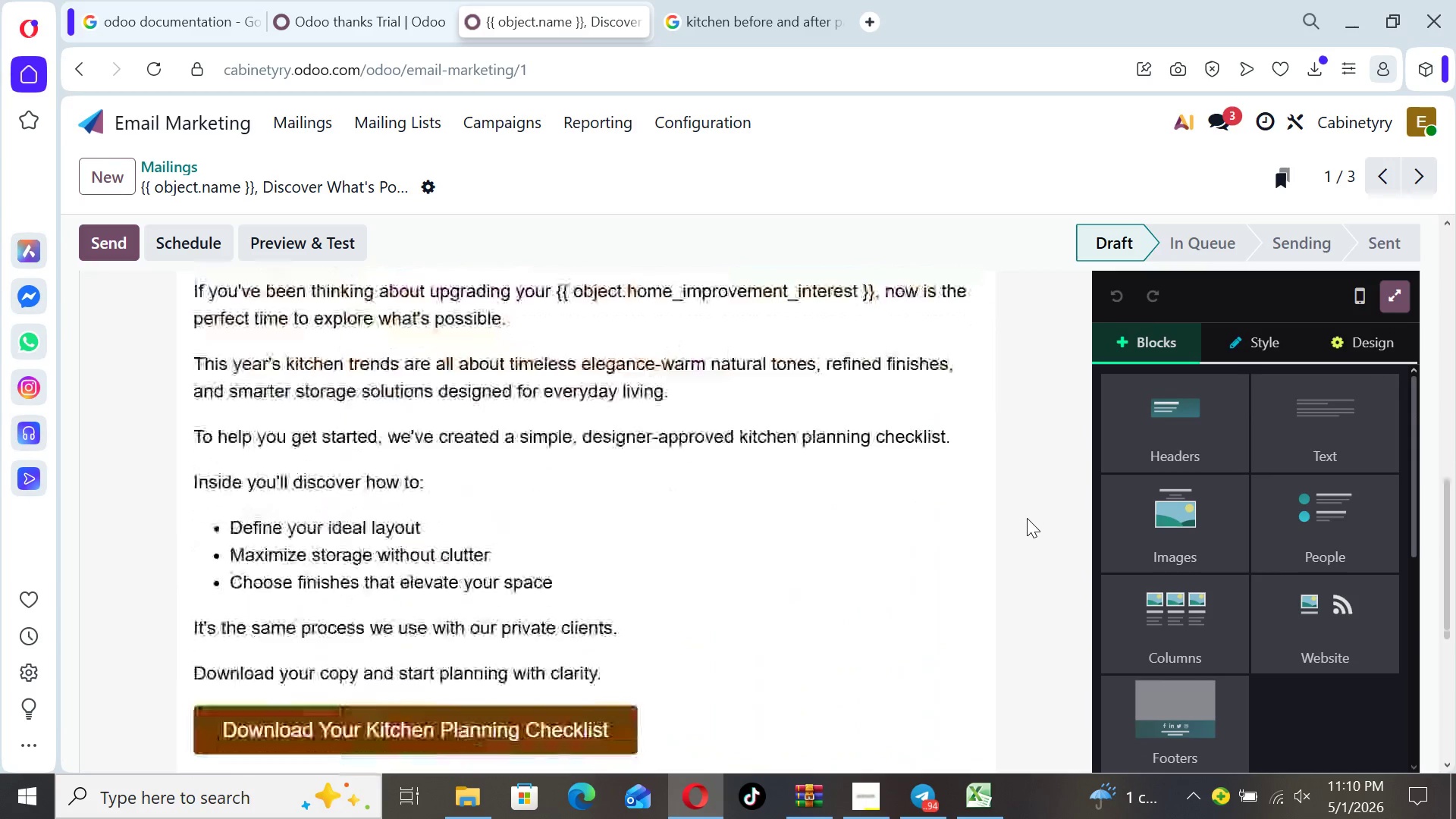 
key(ArrowUp)
 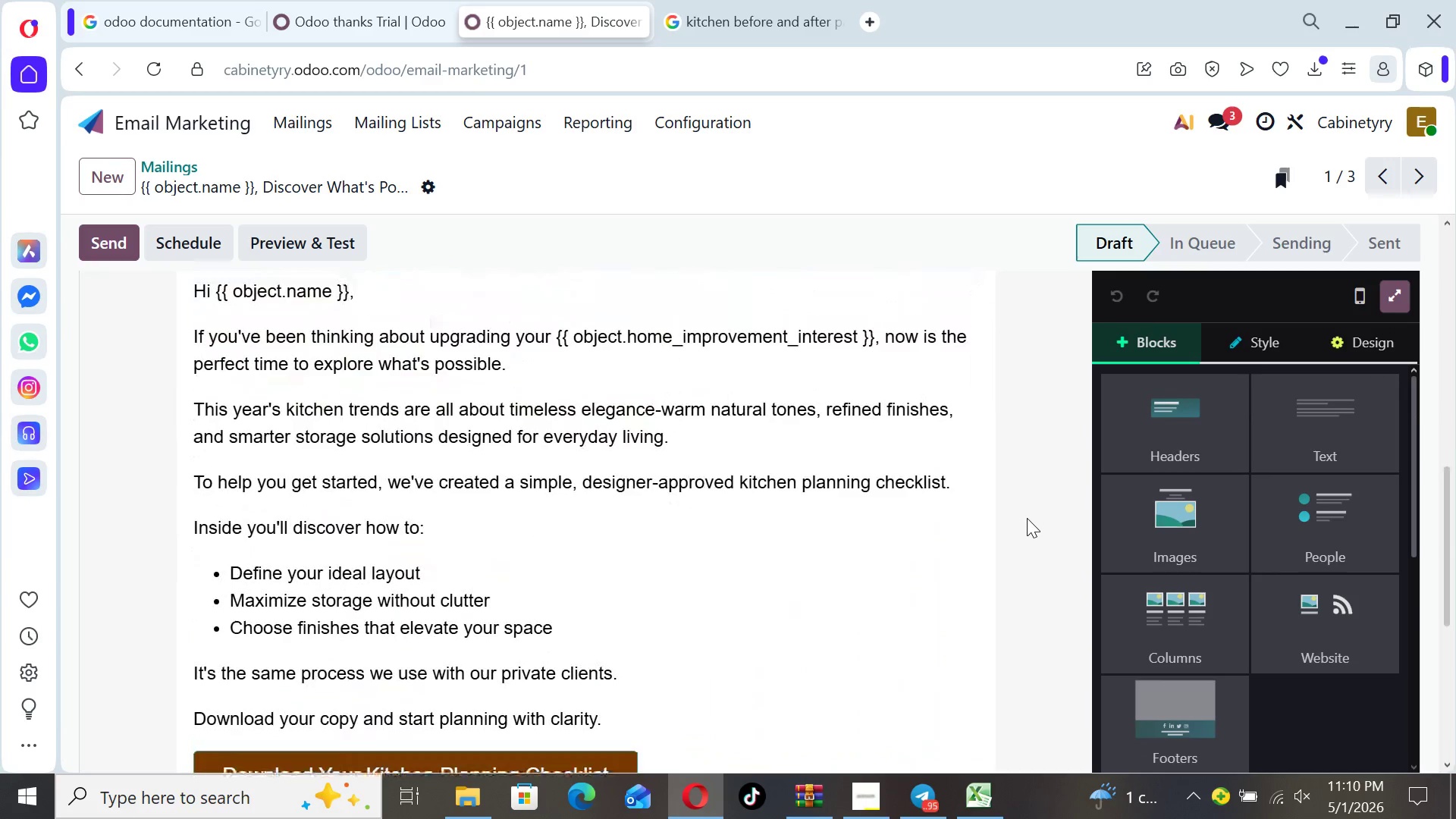 
key(ArrowUp)
 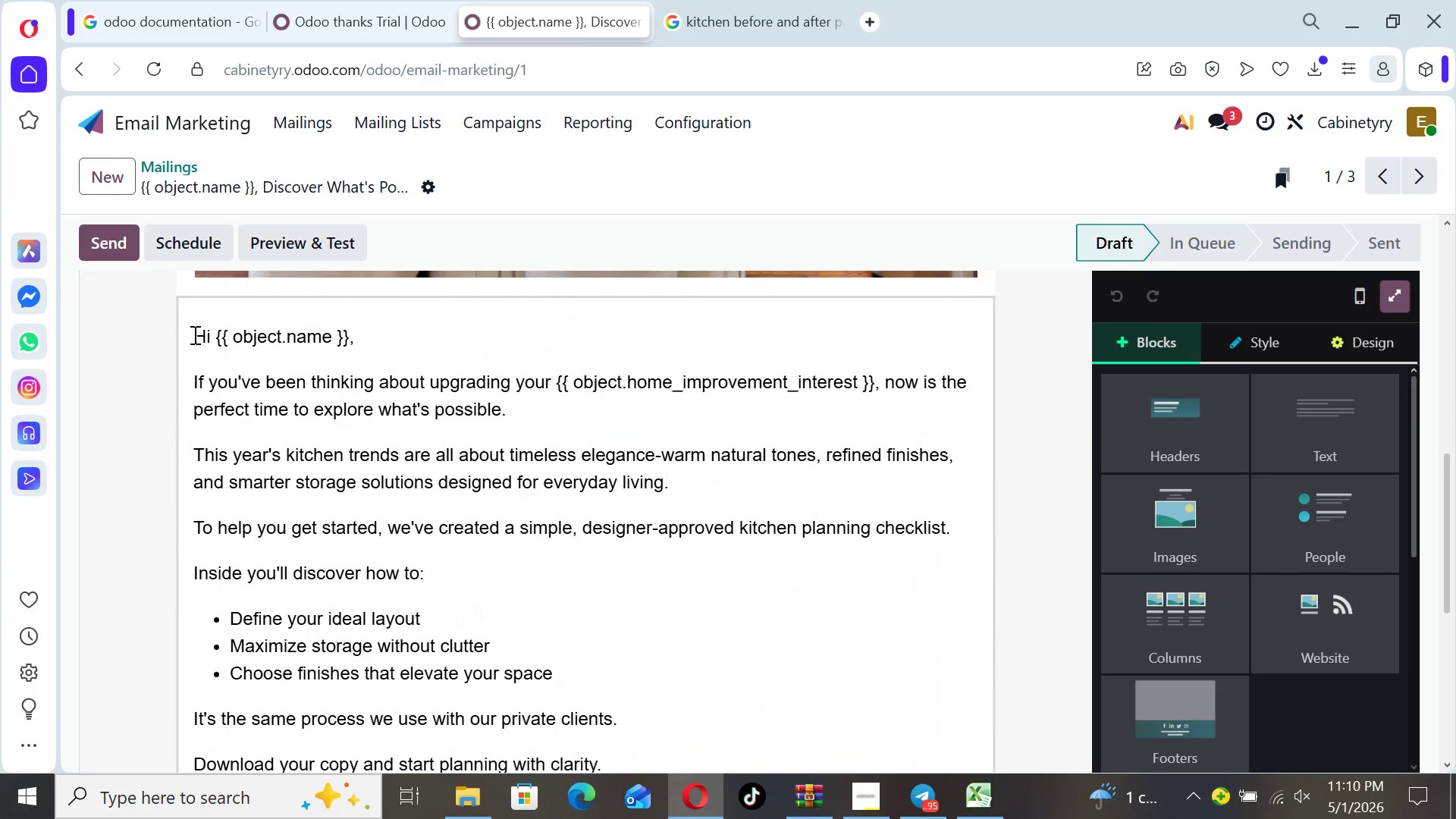 
left_click_drag(start_coordinate=[194, 334], to_coordinate=[582, 450])
 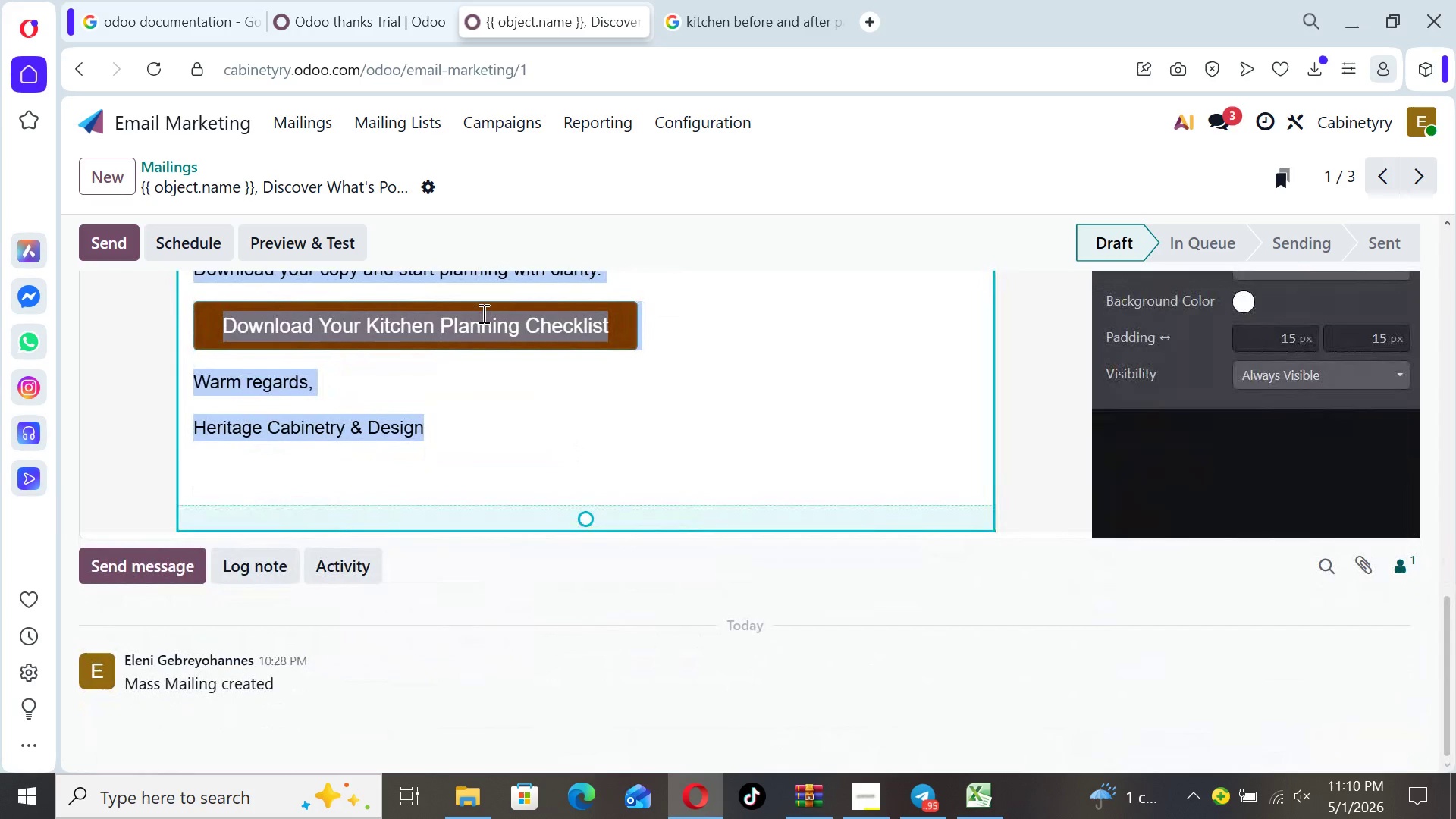 
right_click([482, 313])
 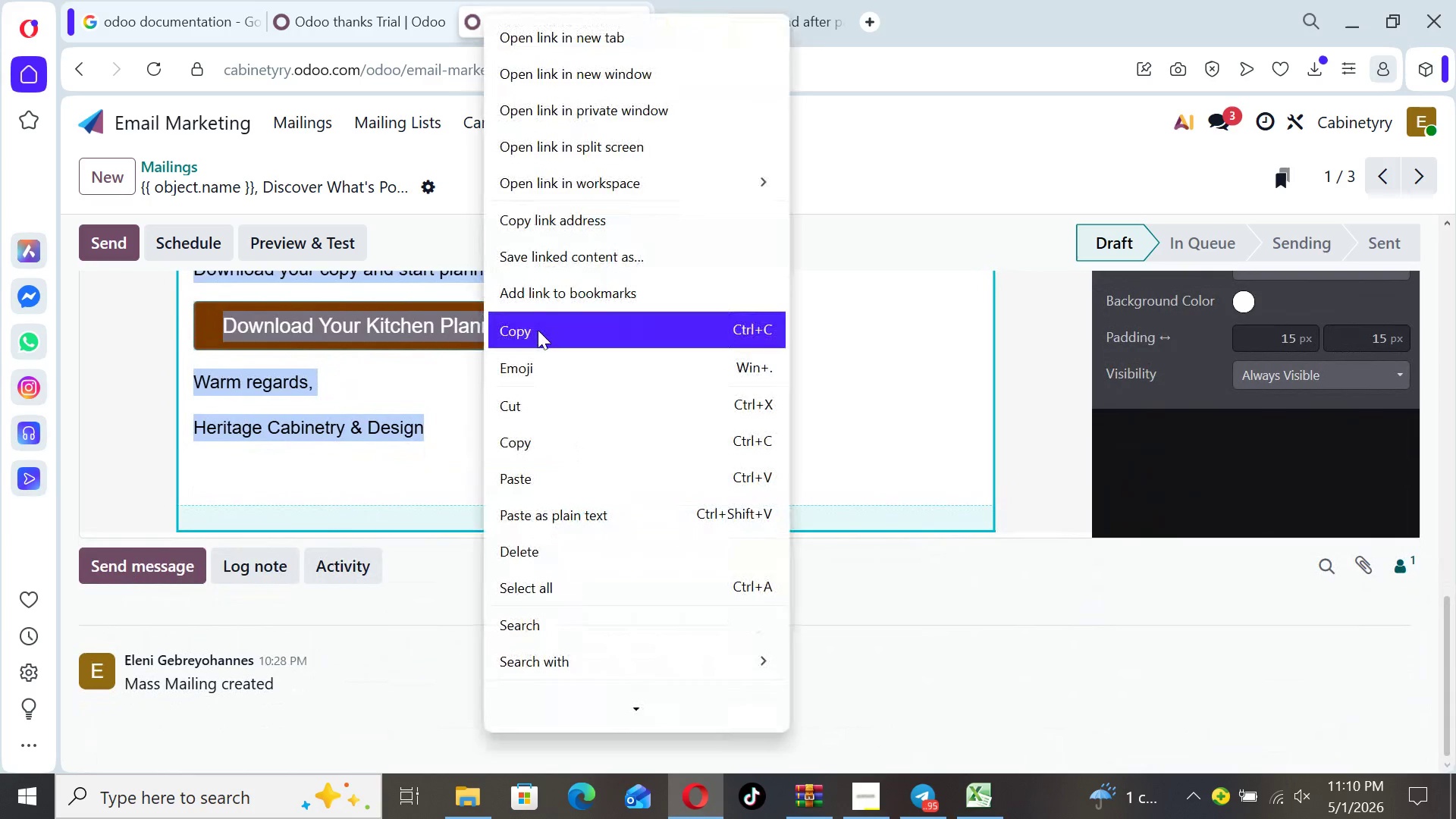 
left_click([537, 330])
 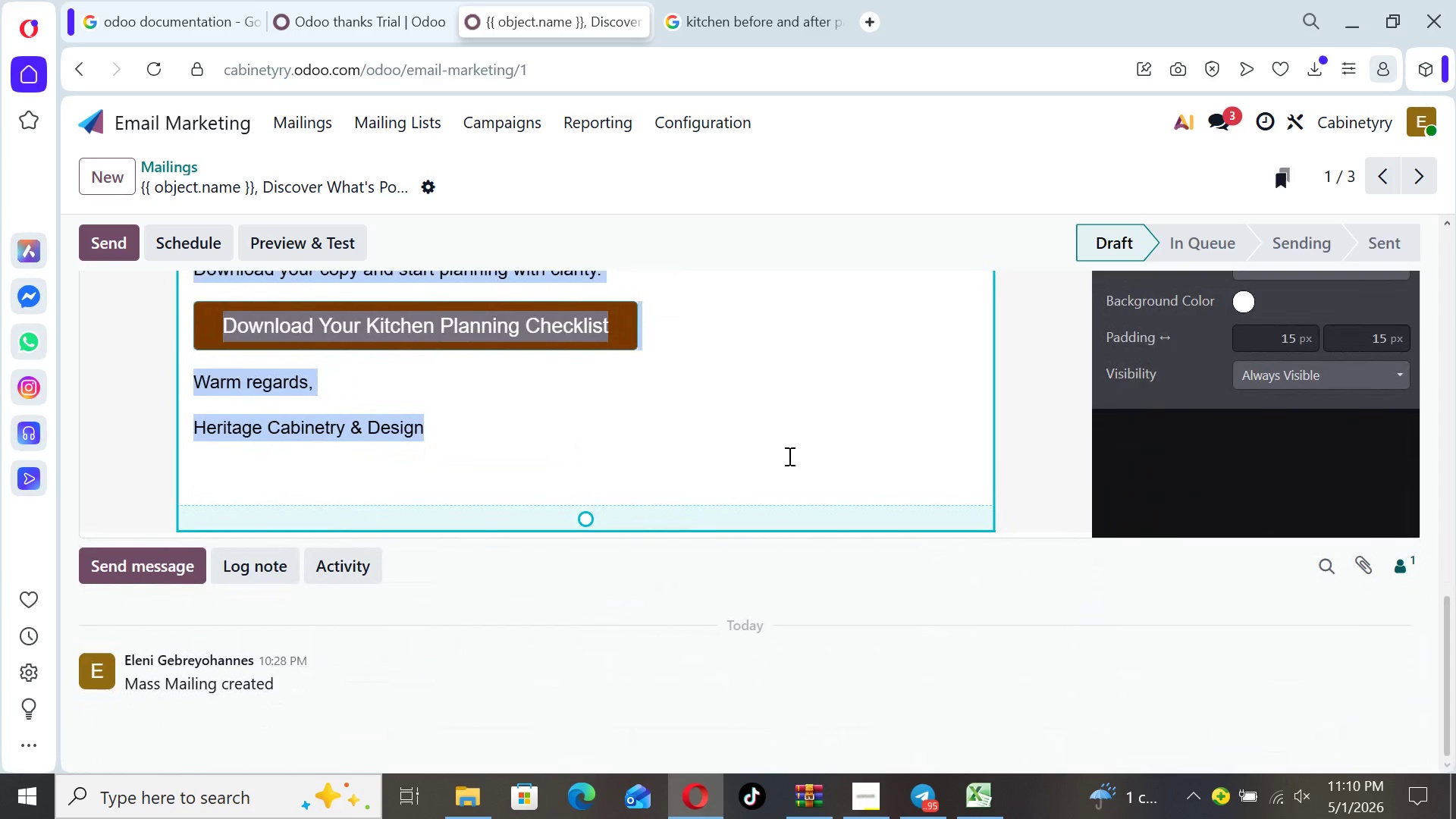 
left_click([789, 457])
 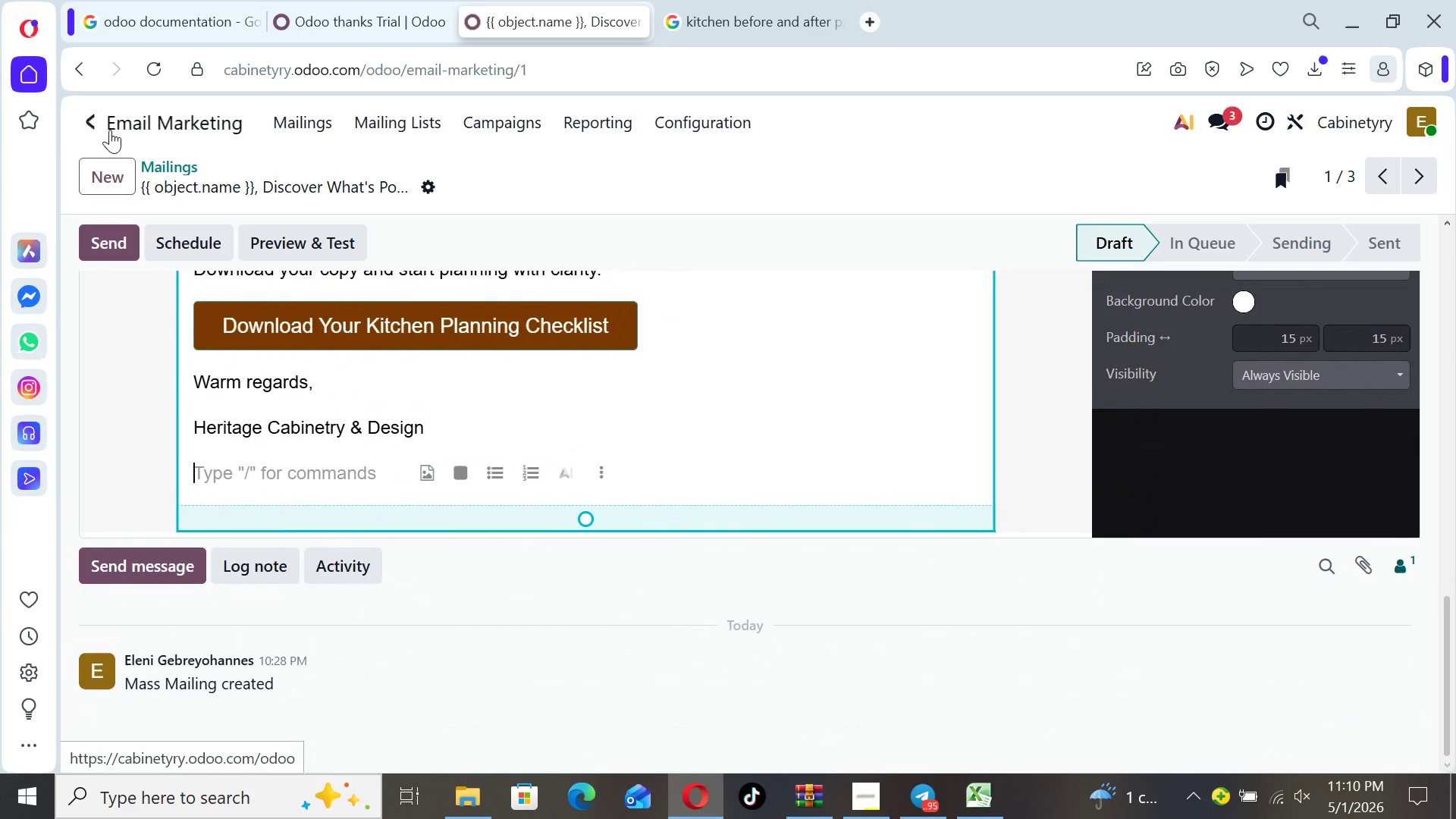 
left_click([108, 127])
 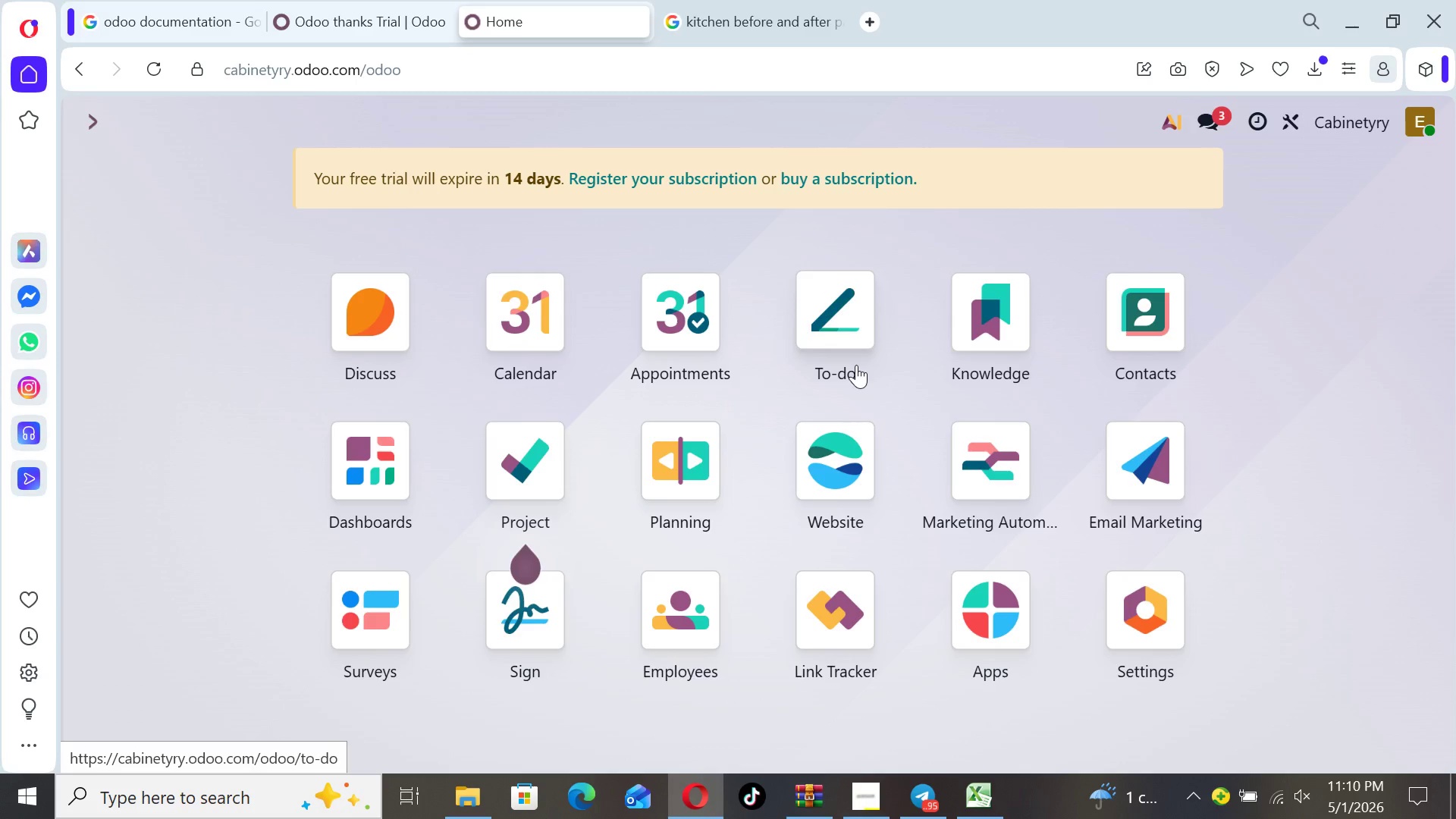 
left_click([1020, 496])
 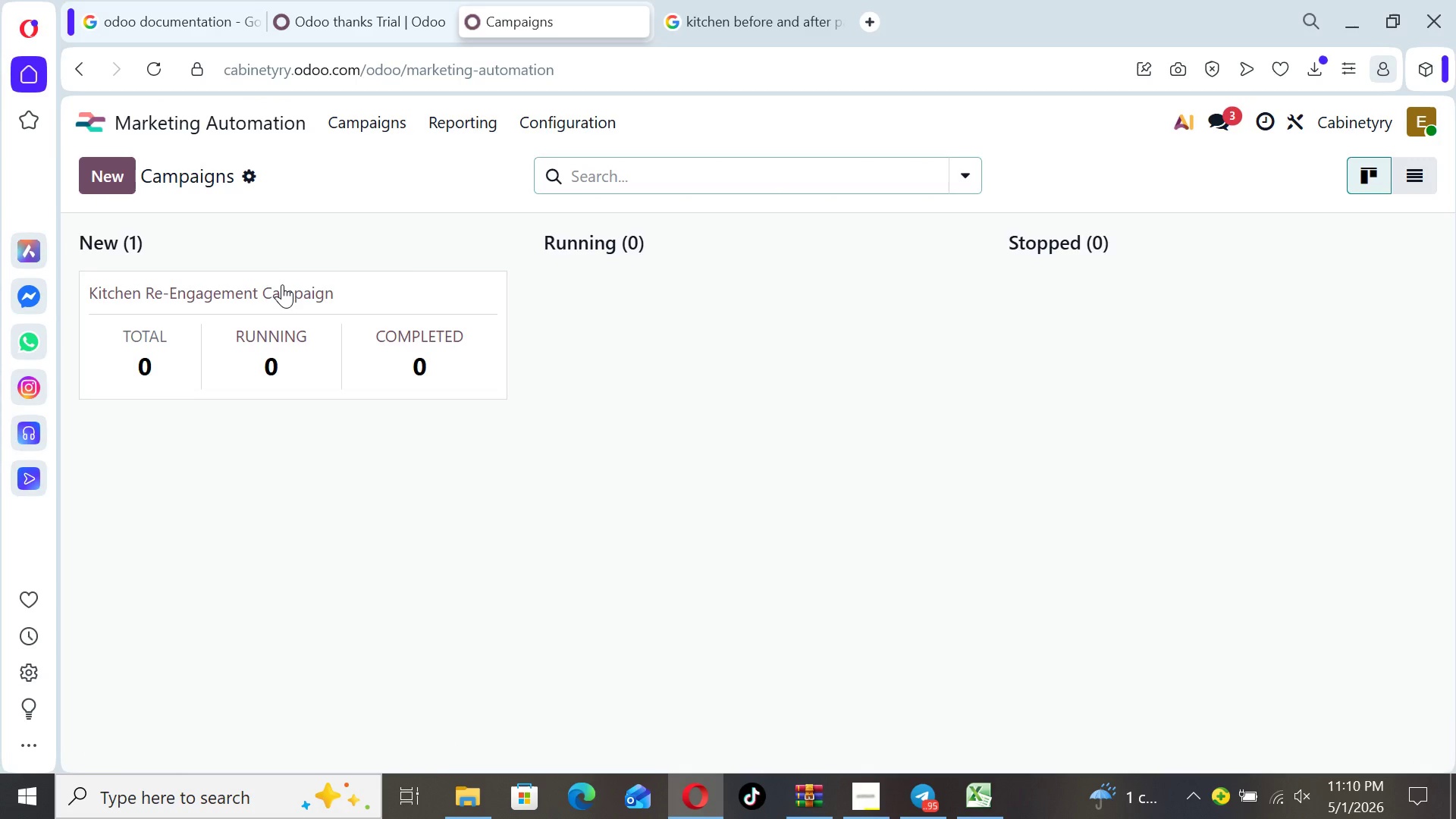 
left_click([282, 290])
 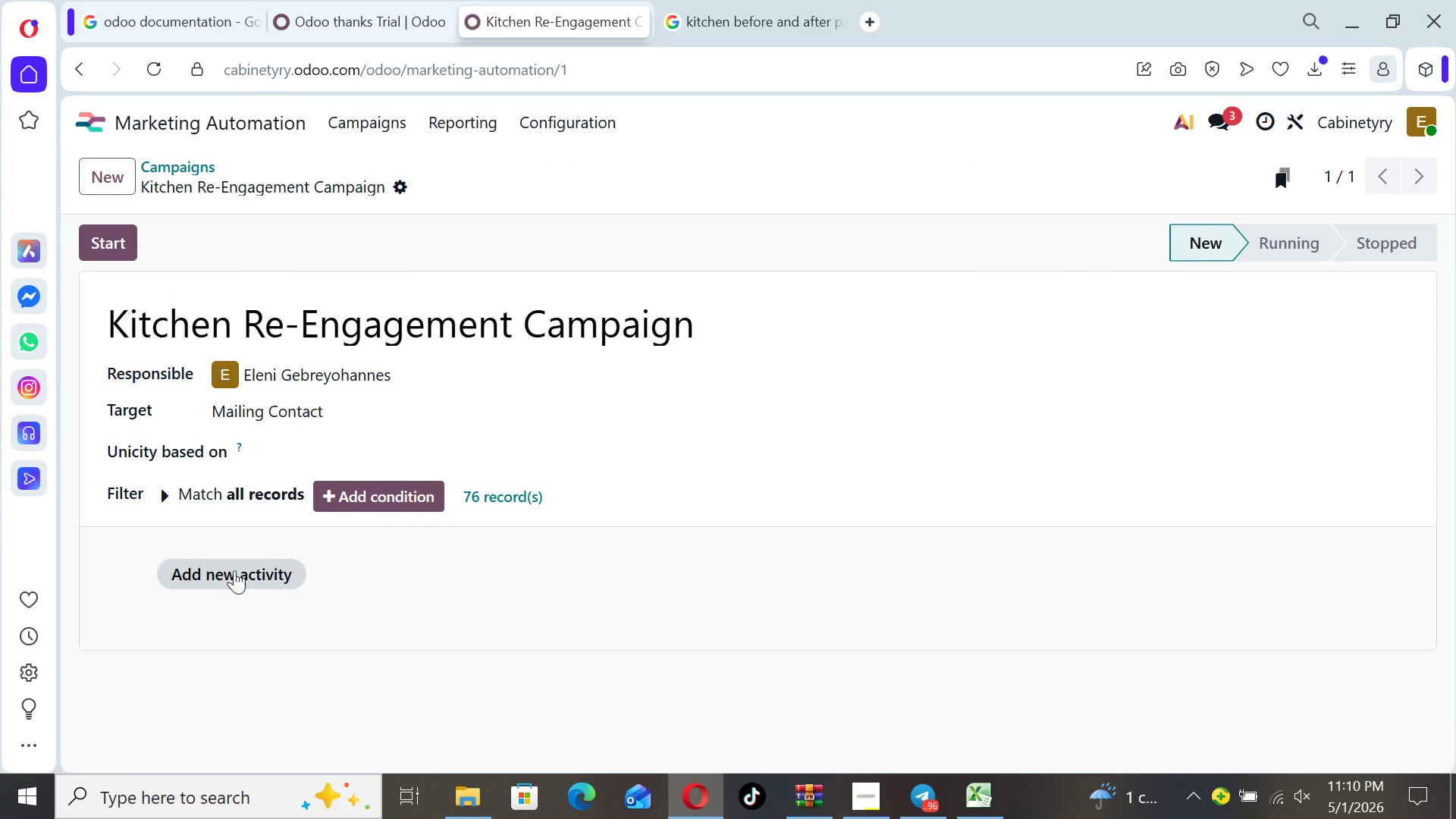 
left_click([218, 582])
 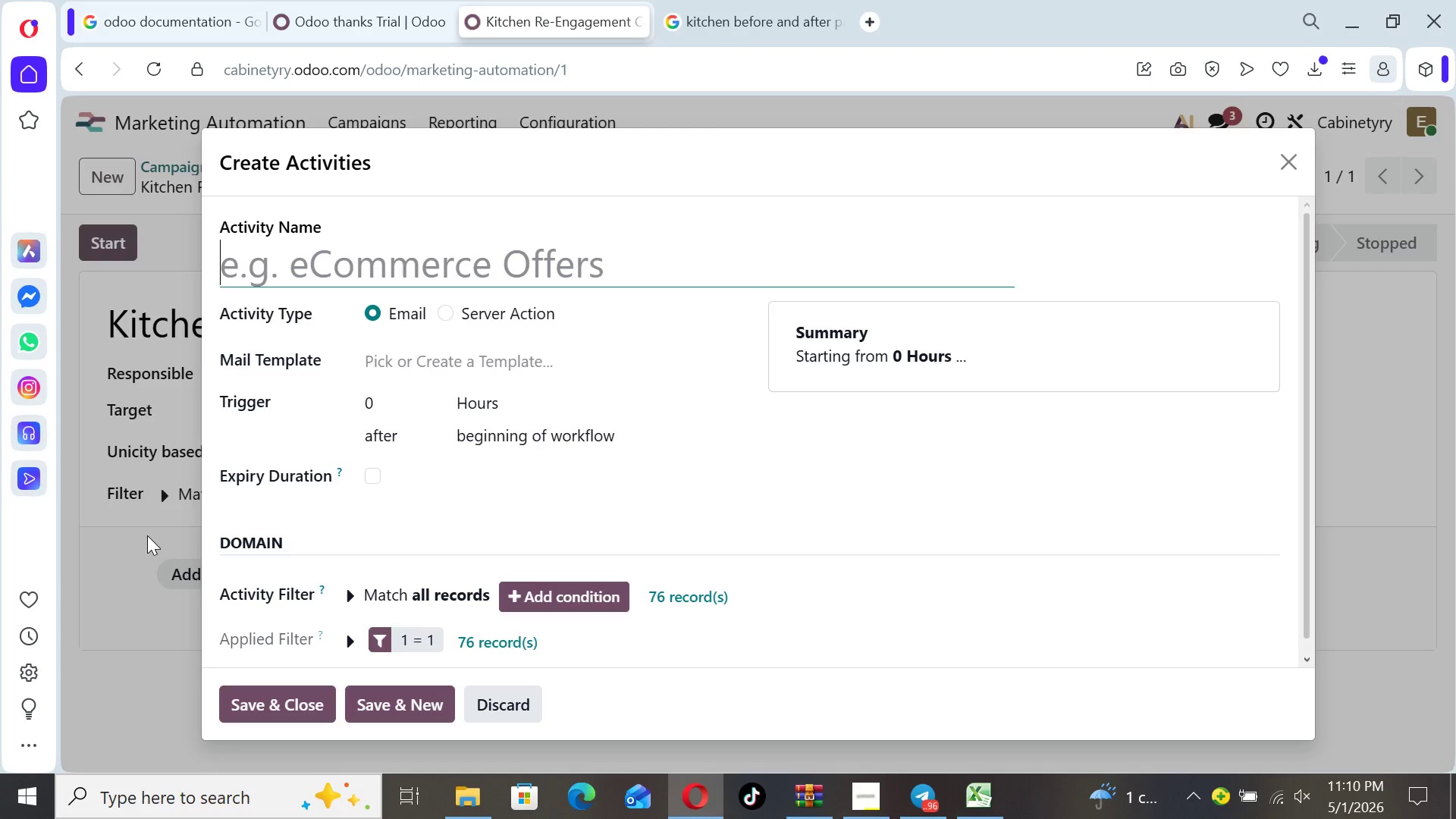 
wait(7.52)
 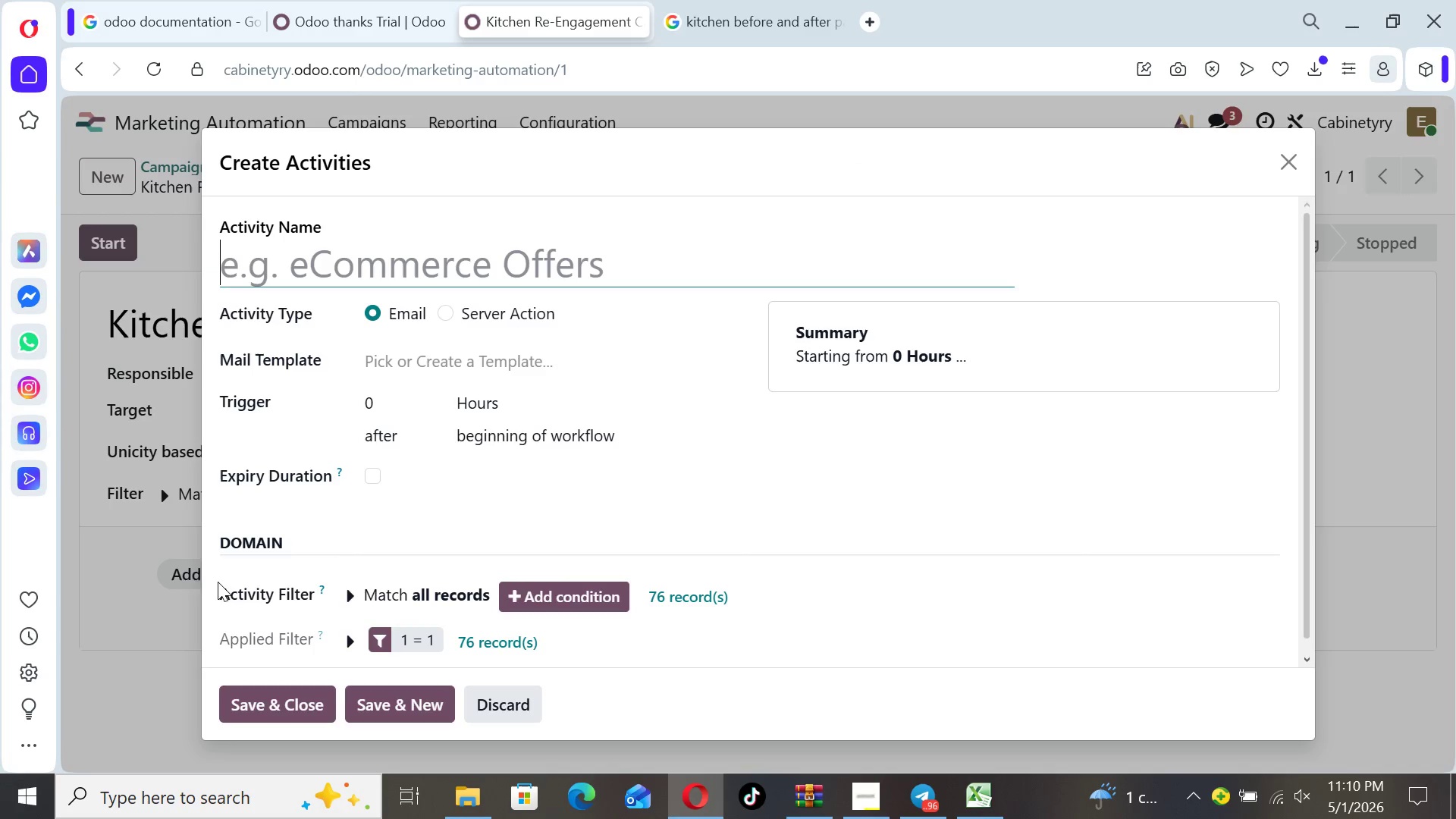 
left_click([147, 535])
 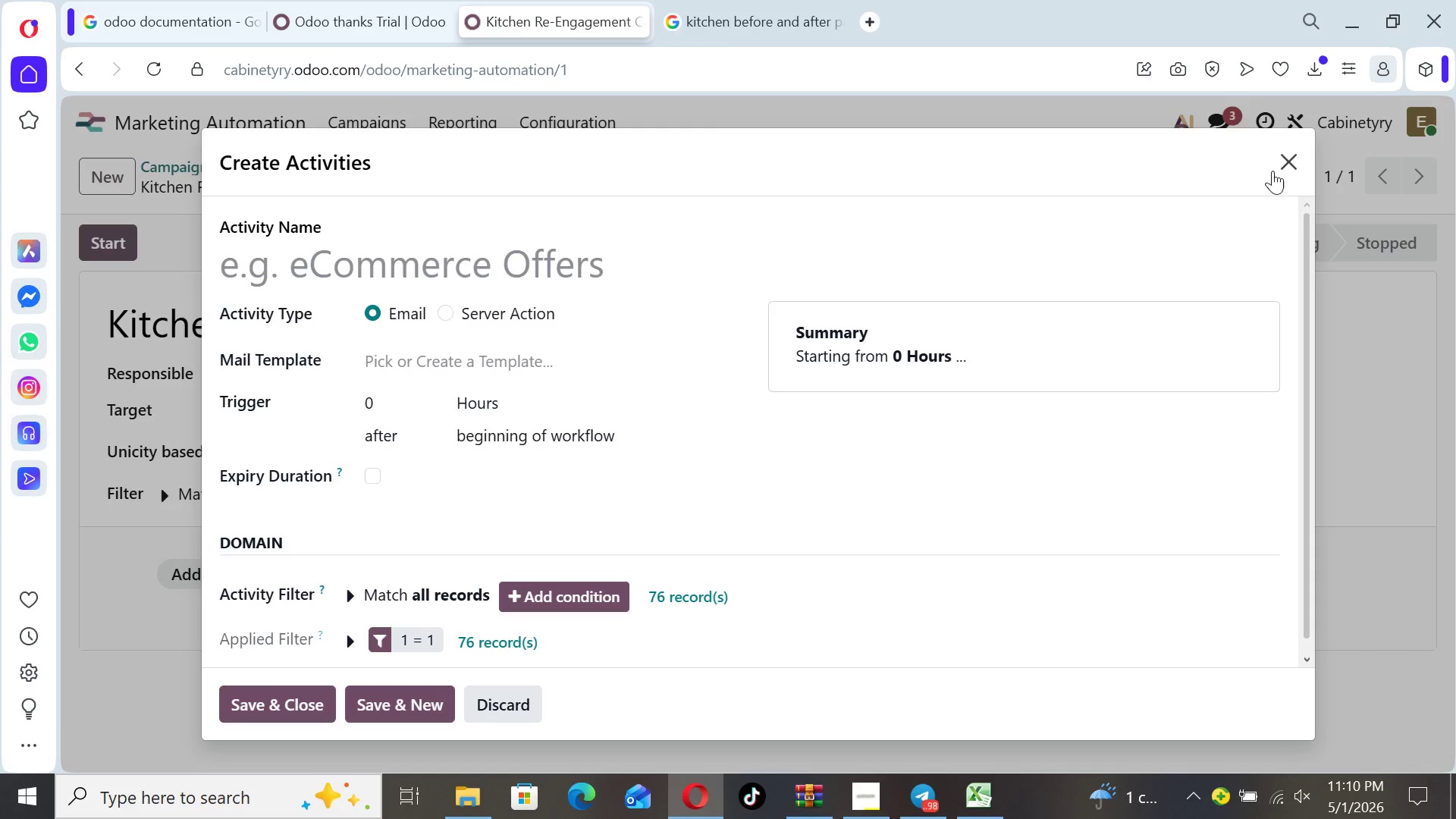 
left_click([1294, 171])
 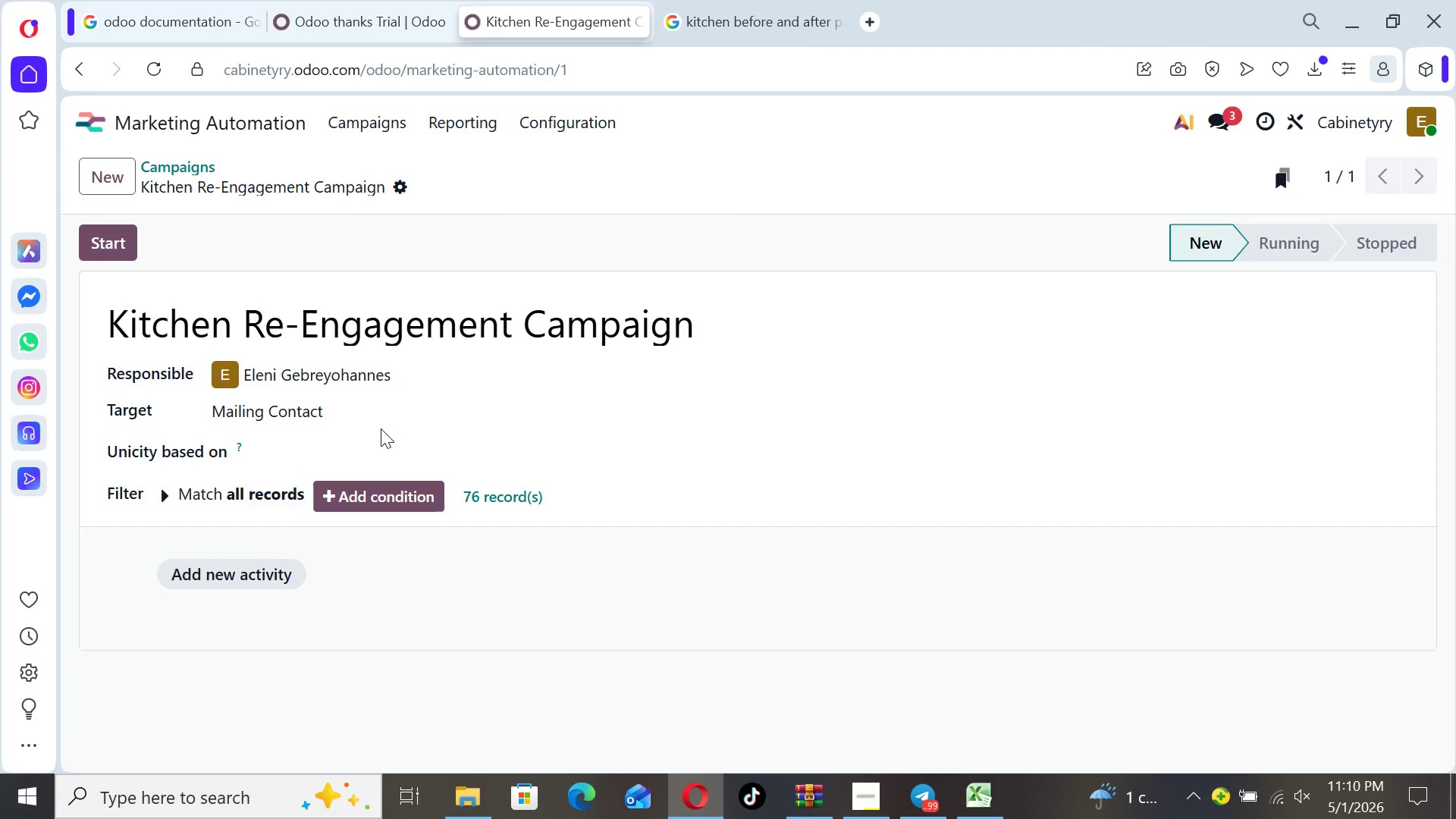 
left_click([385, 418])
 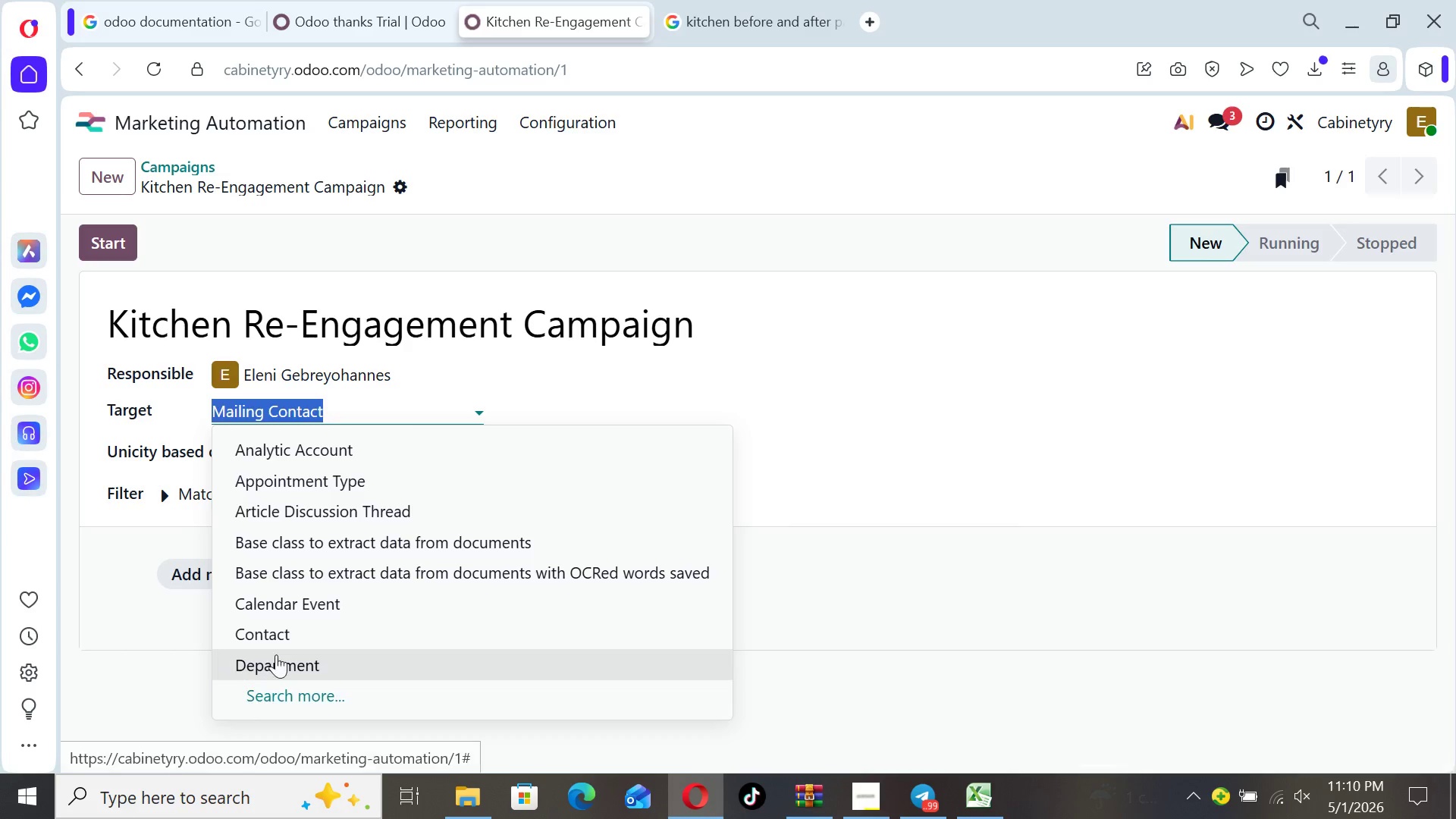 
left_click([279, 636])
 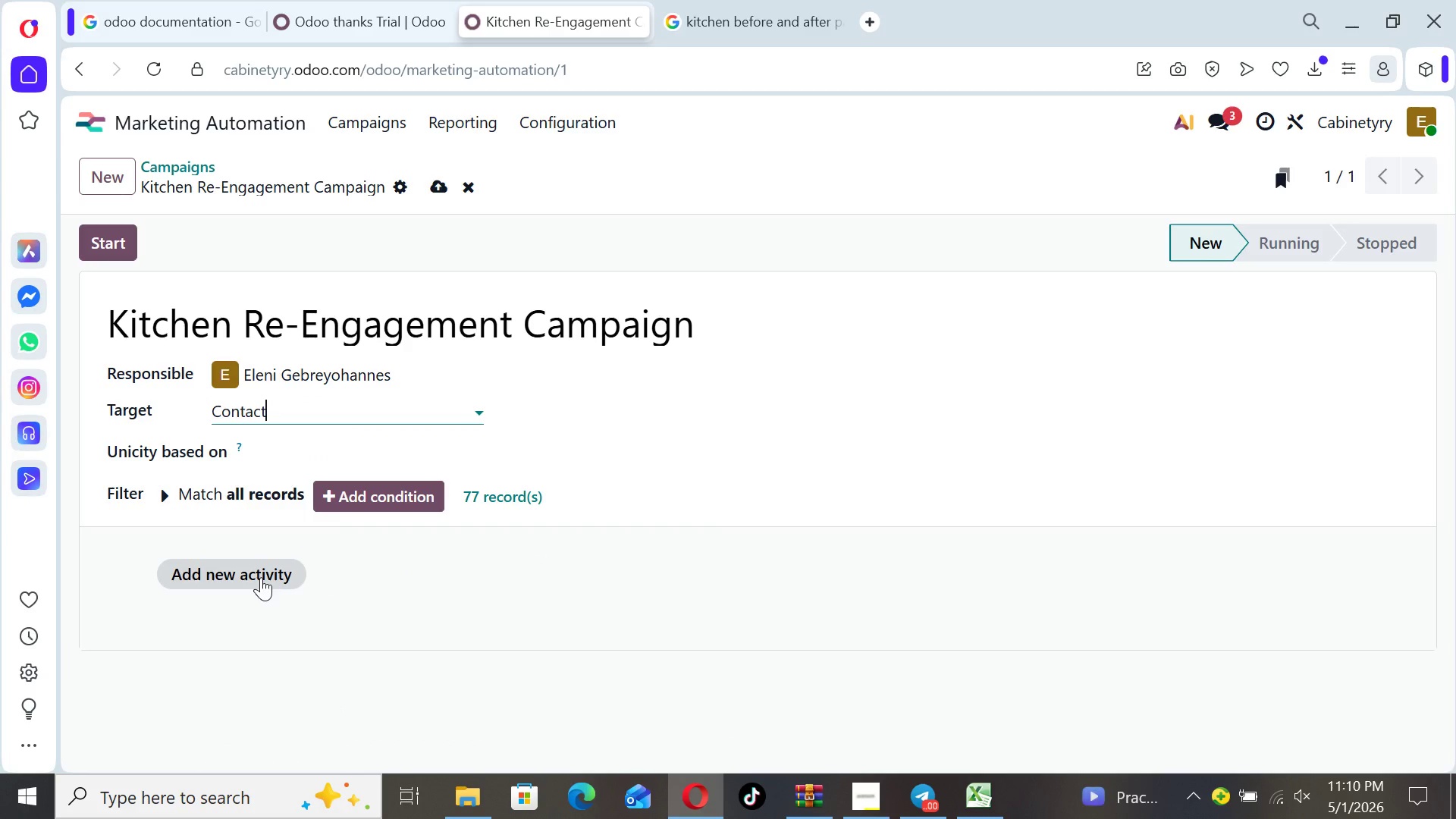 
left_click([438, 187])
 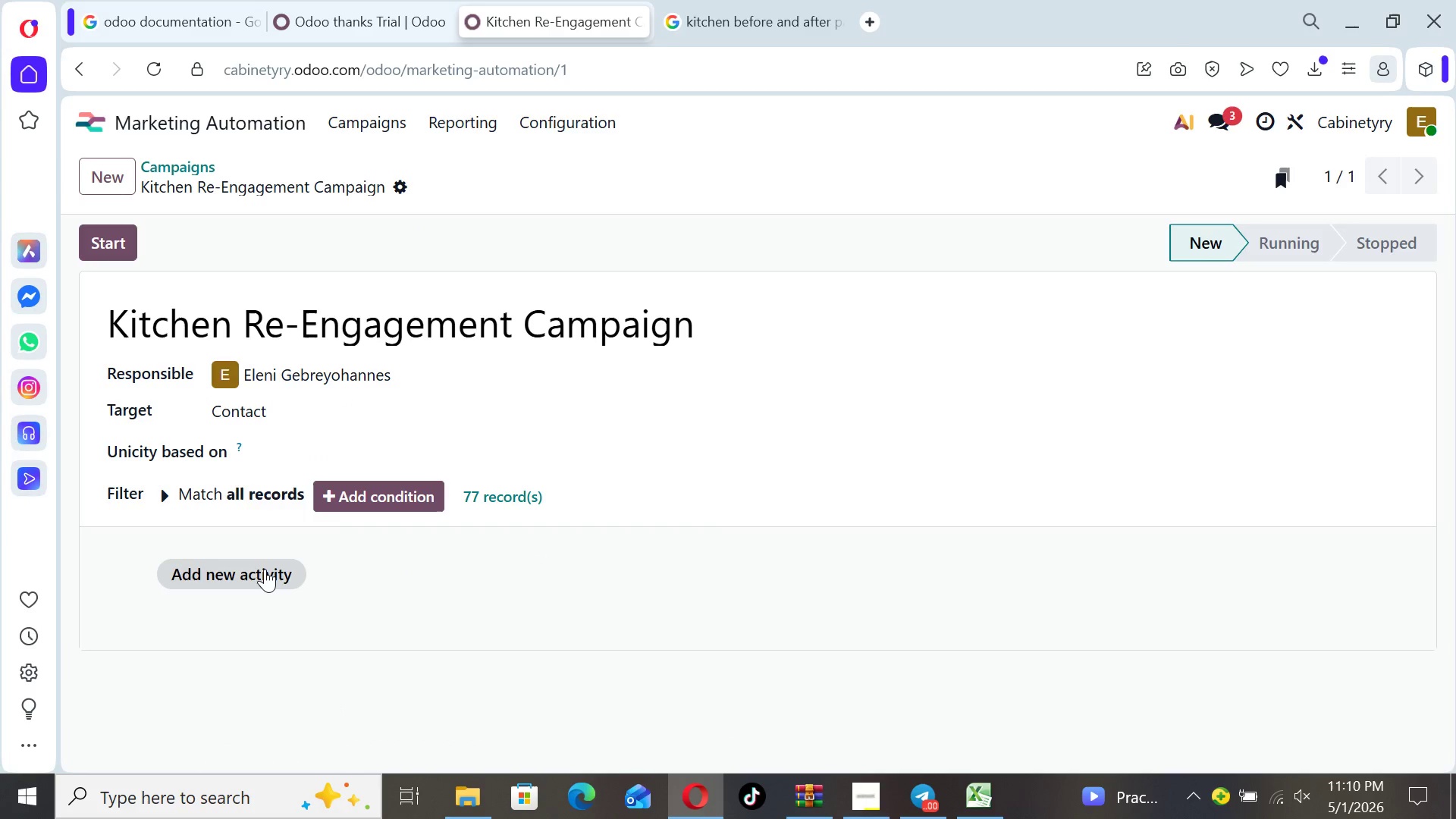 
left_click([264, 572])
 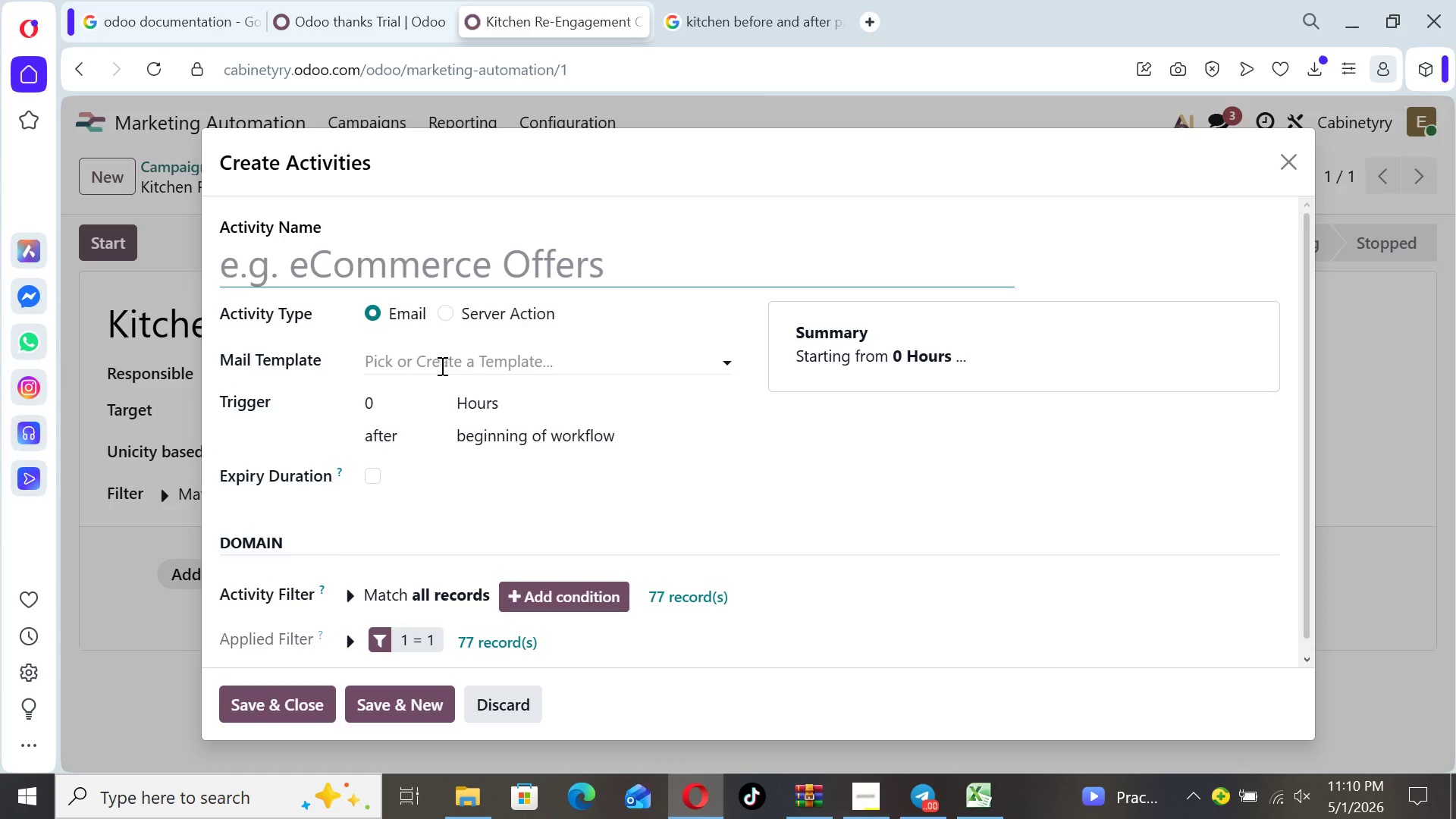 
left_click([457, 362])
 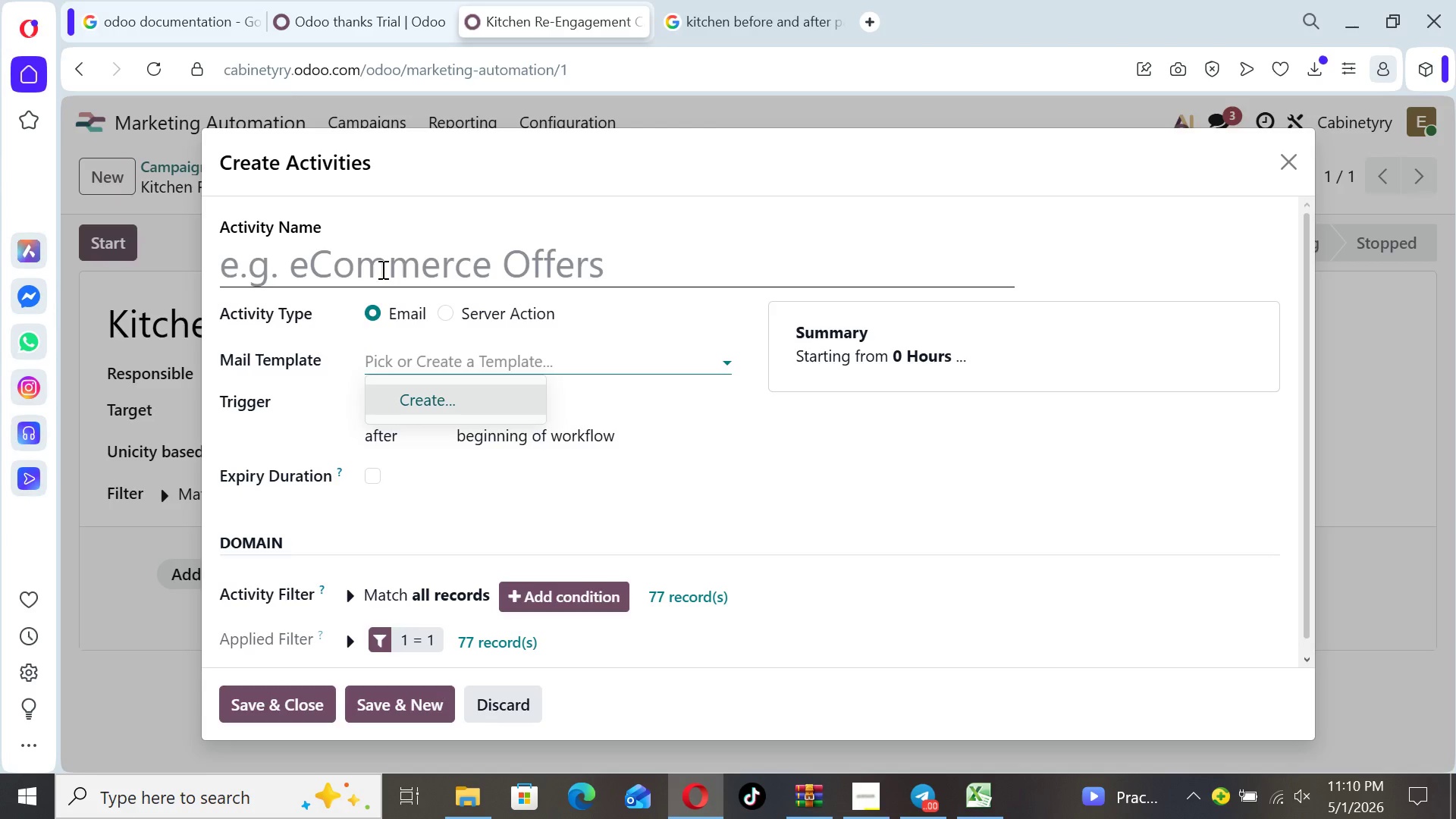 
left_click([381, 269])
 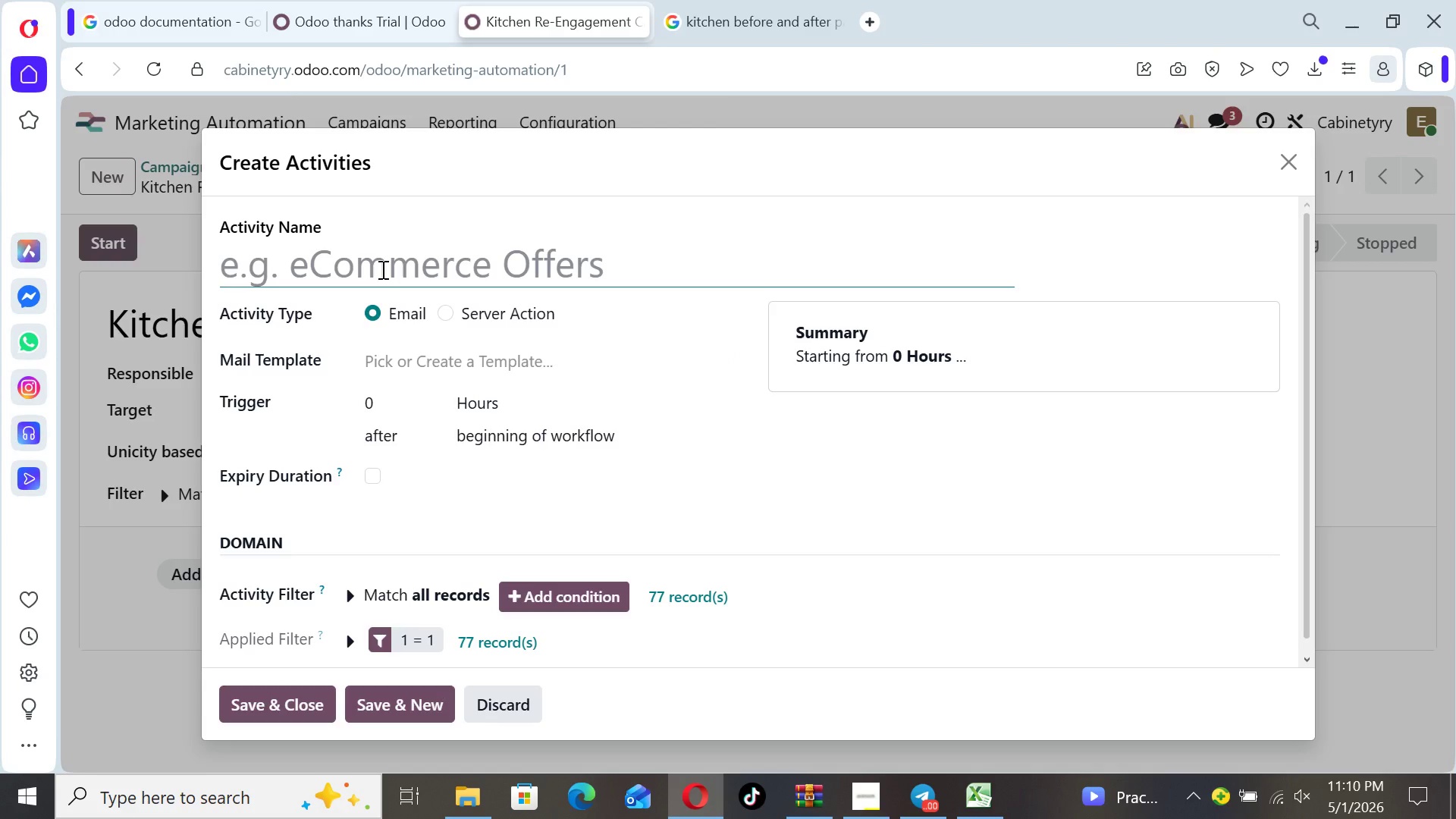 
type(Email 1)
 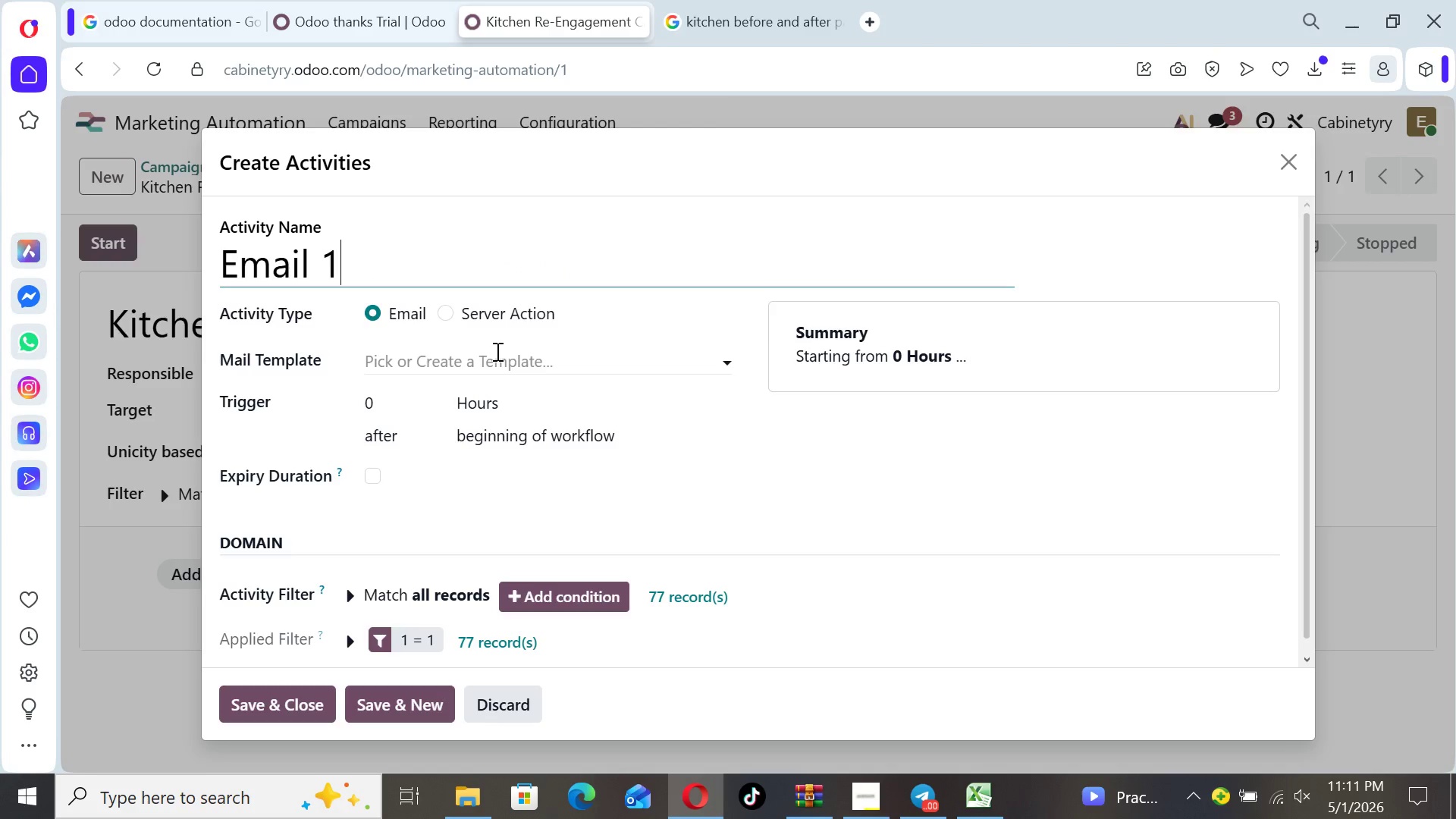 
left_click([496, 356])
 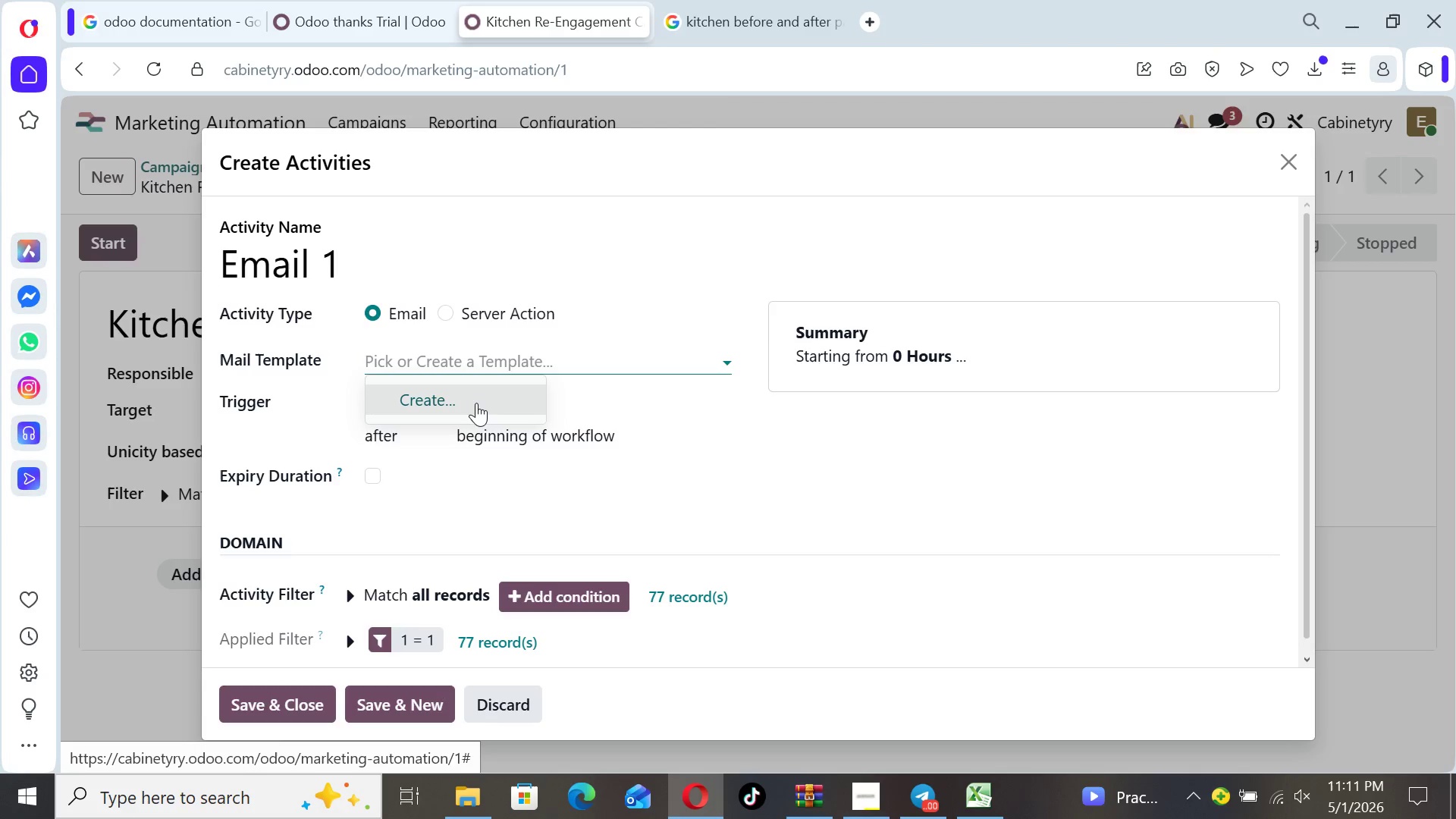 
left_click([476, 403])
 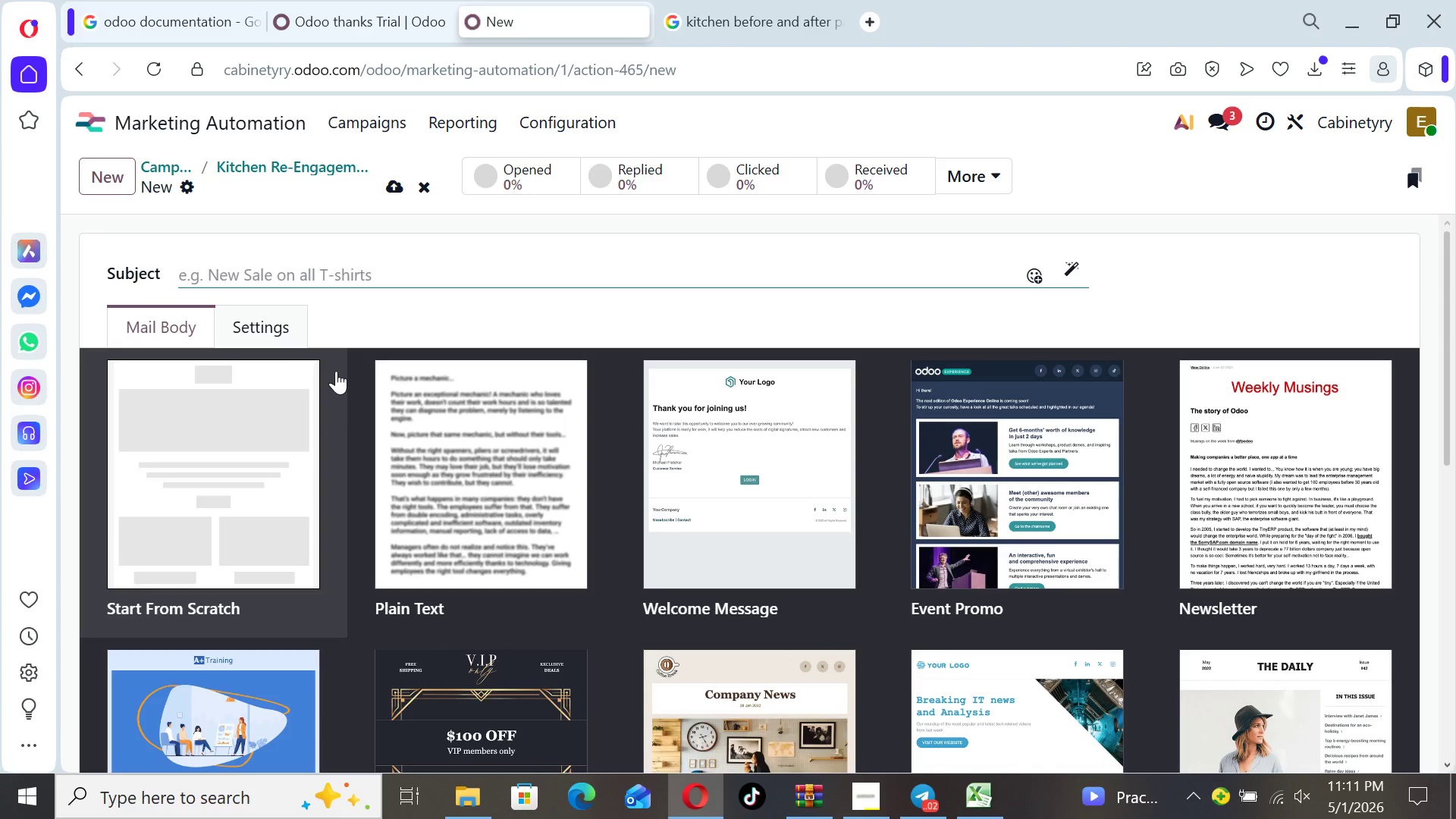 
wait(18.72)
 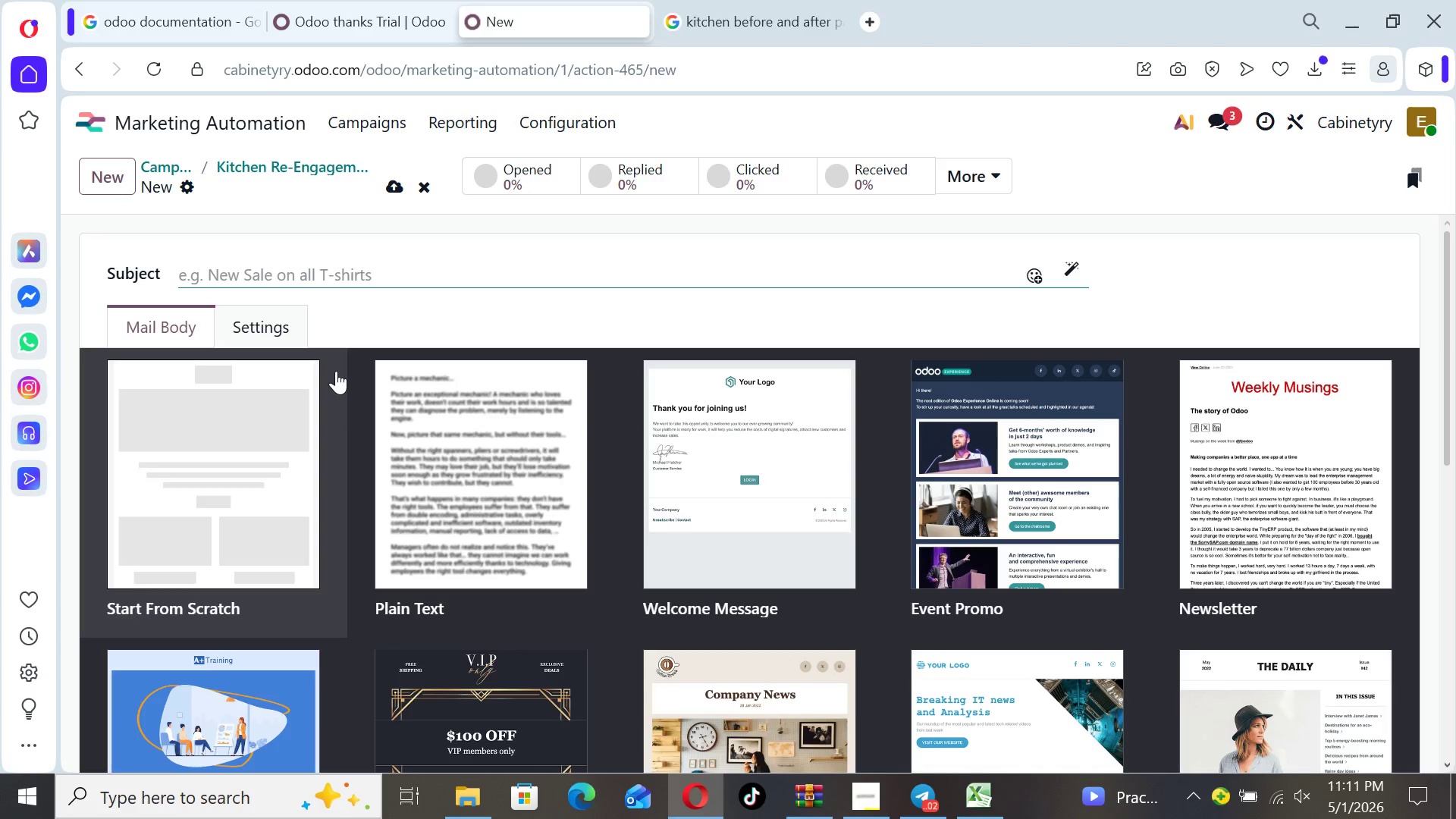 
type({{ object.name }})
 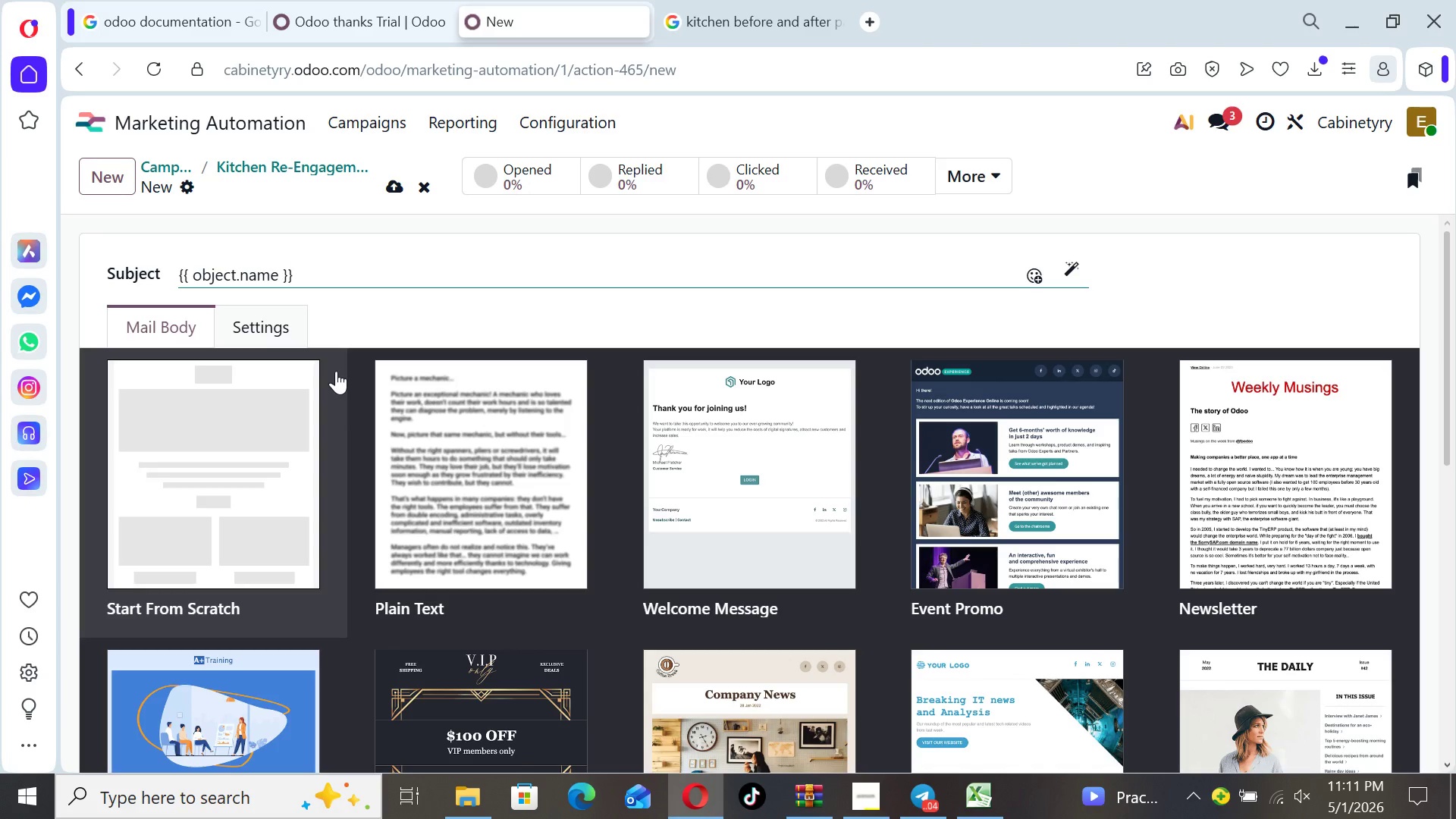 
type(, Discover what's Possible for Your Kitchen)
 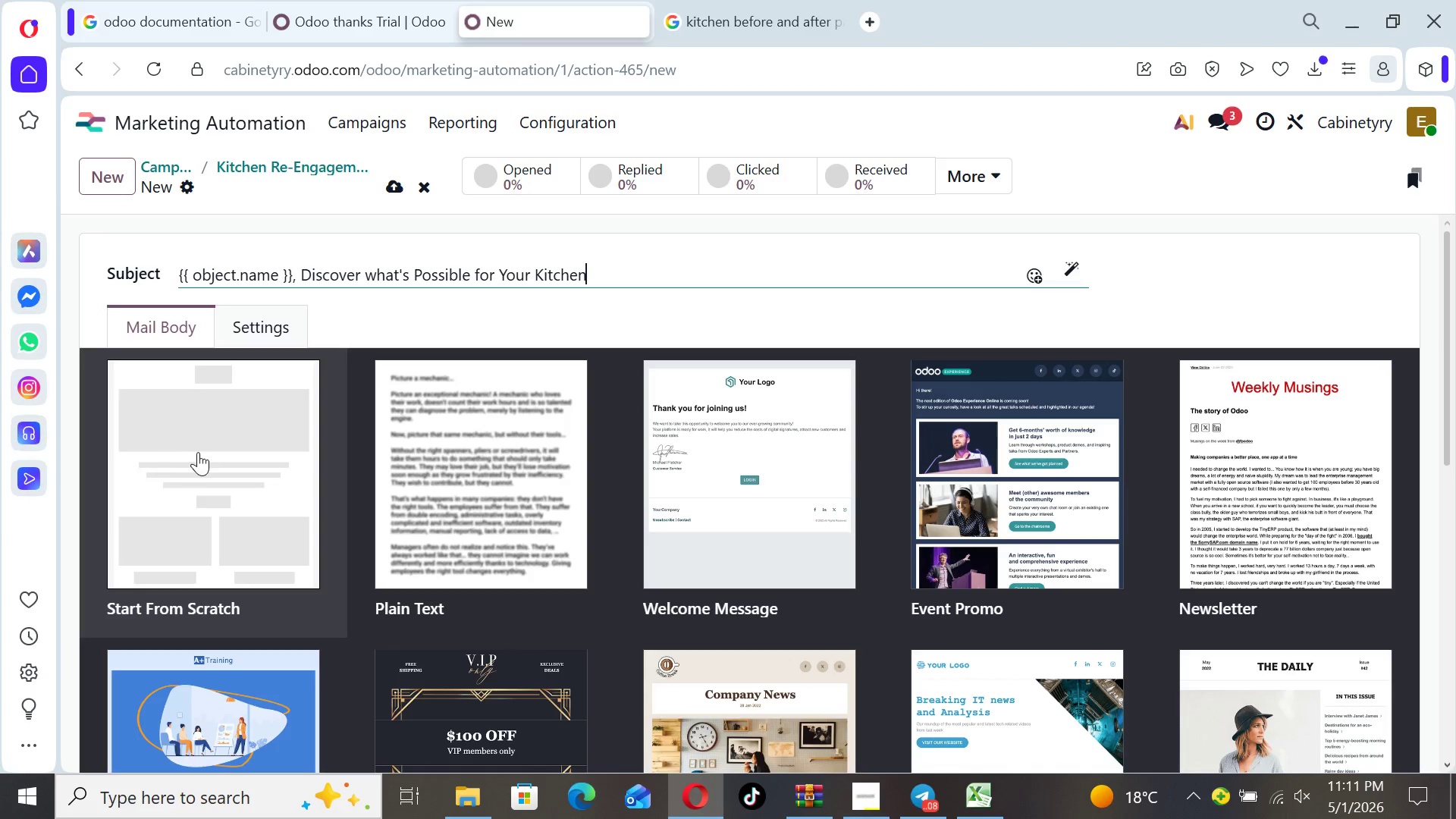 
left_click([198, 452])
 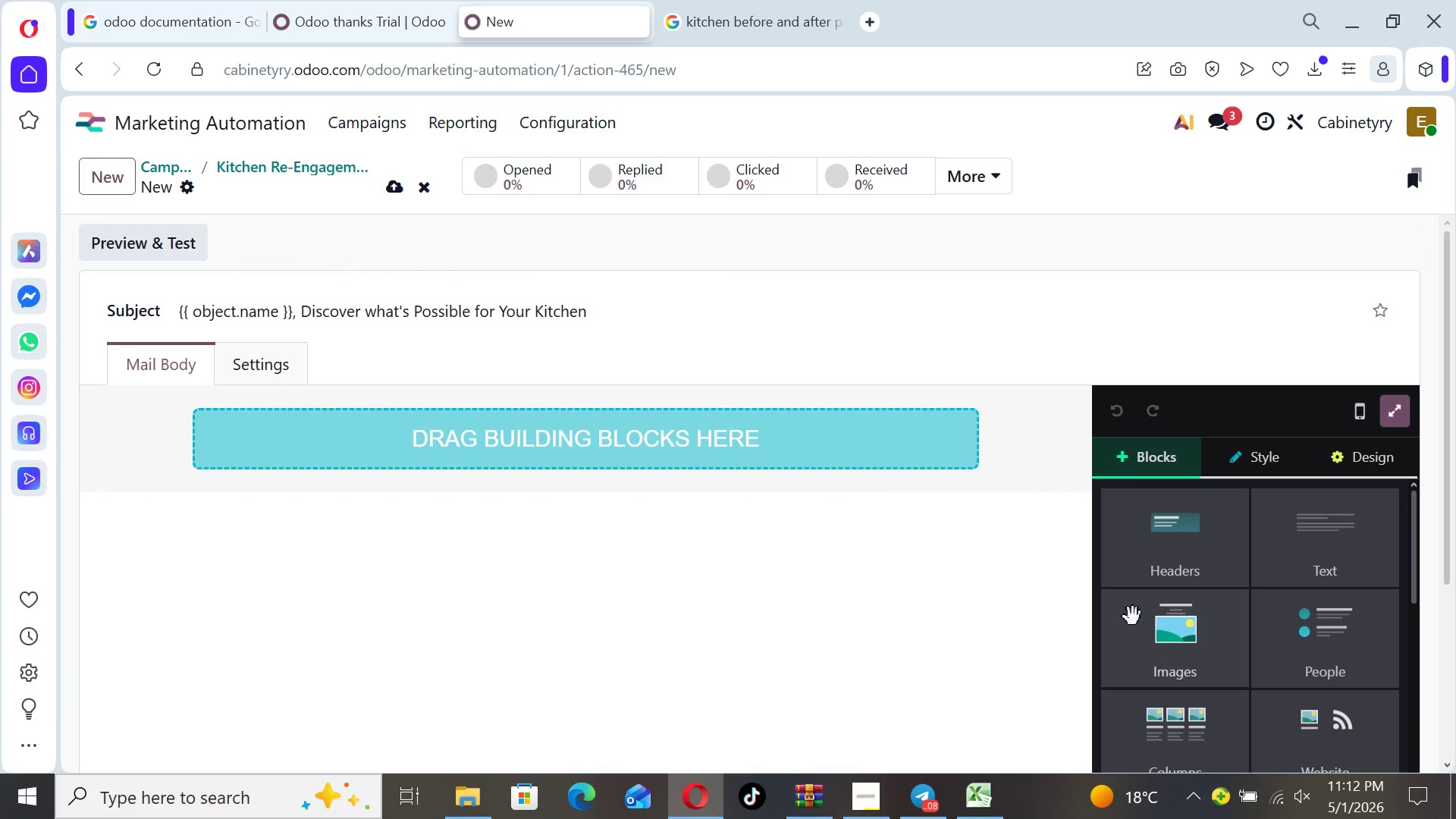 
left_click([1210, 666])
 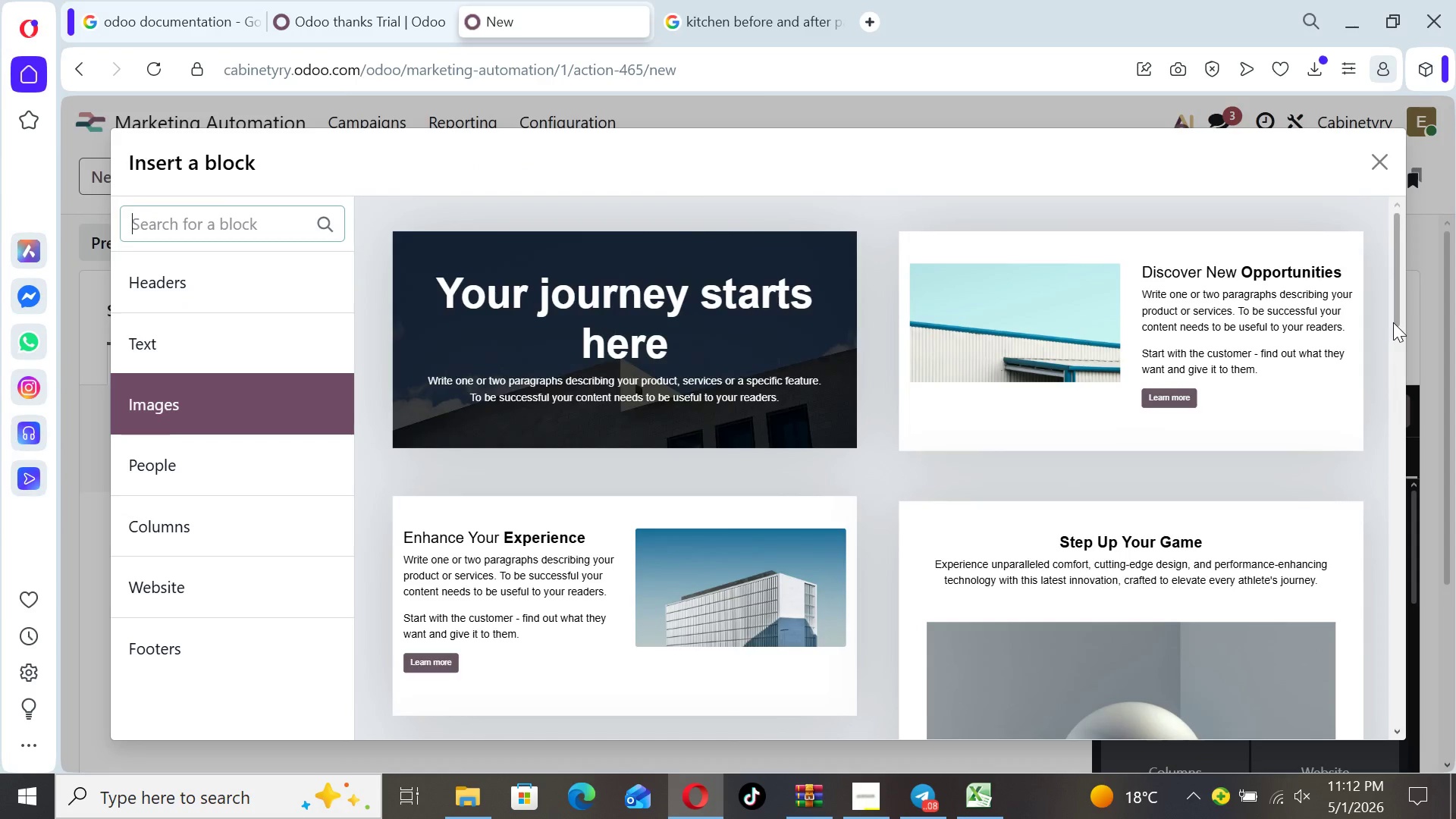 
left_click_drag(start_coordinate=[1395, 300], to_coordinate=[1407, 469])
 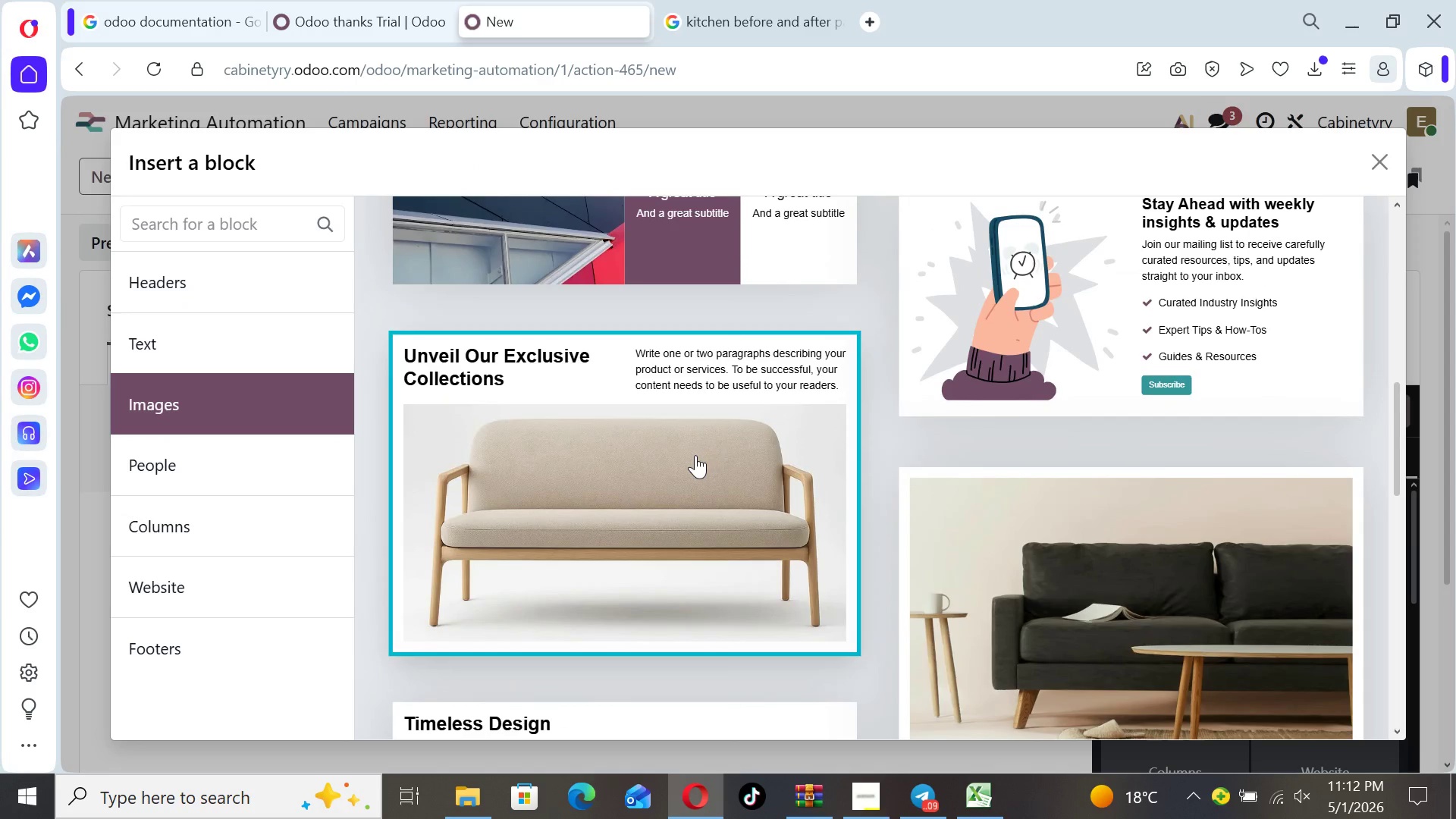 
left_click([695, 455])
 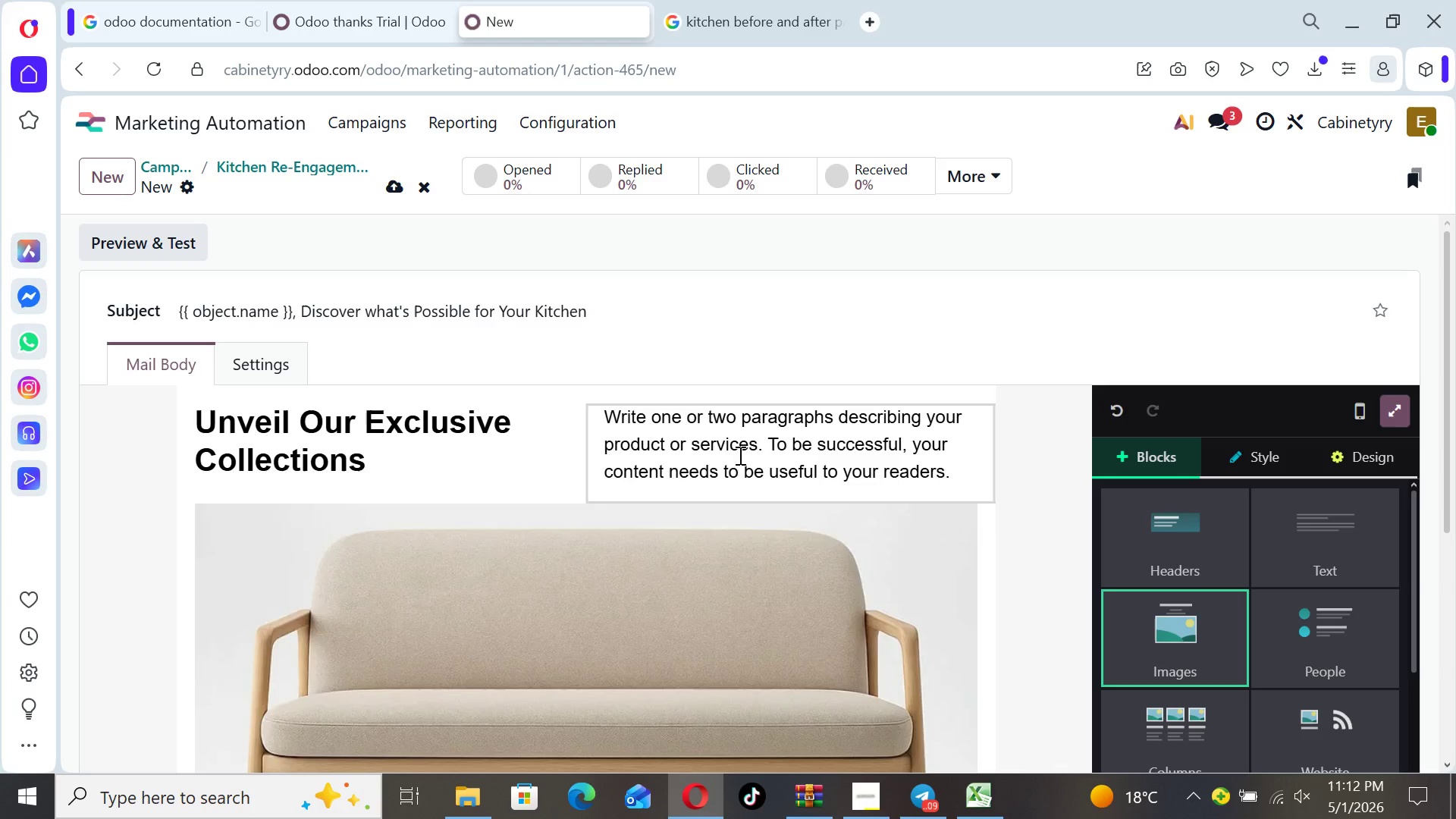 
left_click([739, 455])
 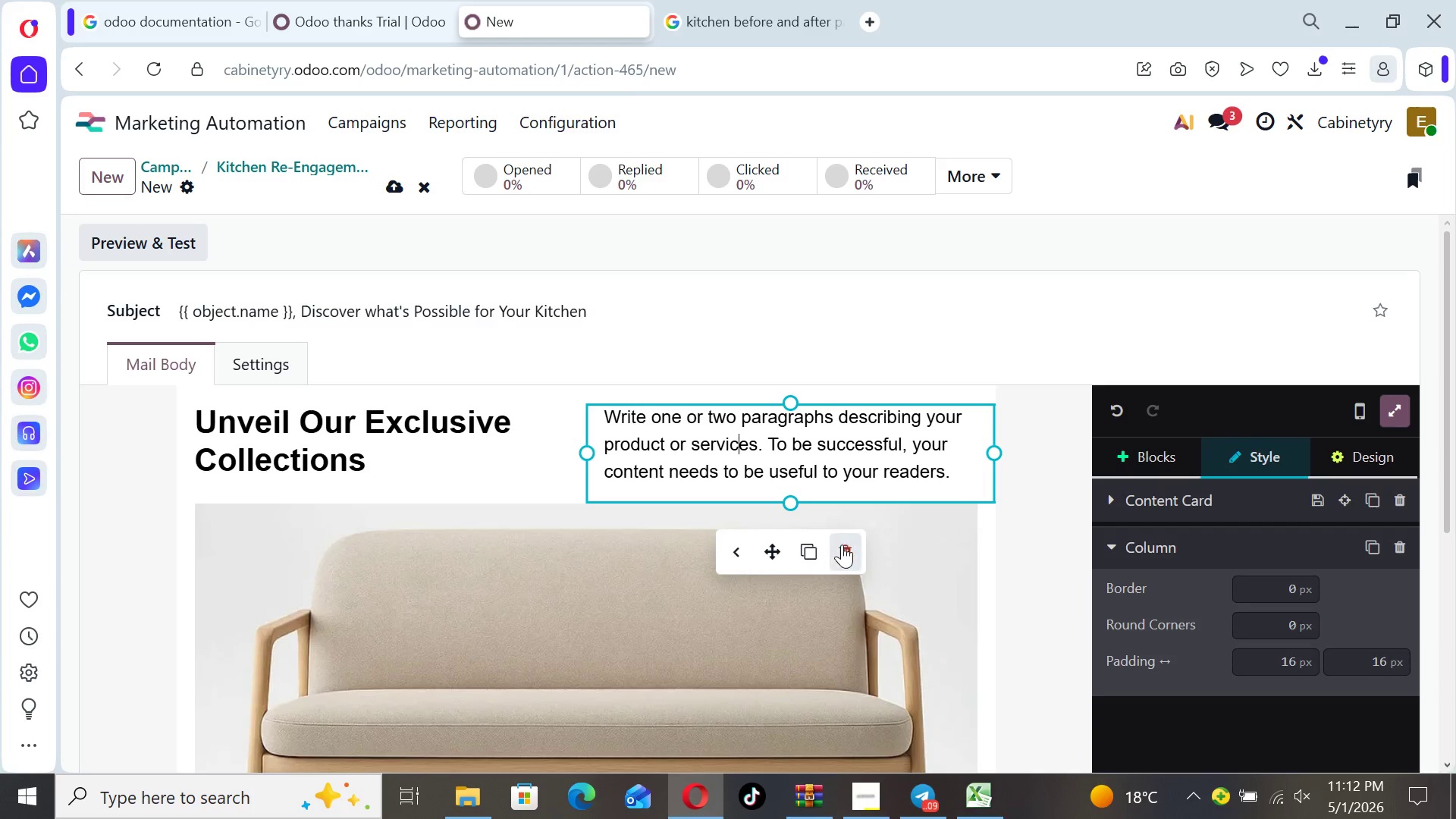 
left_click([843, 544])
 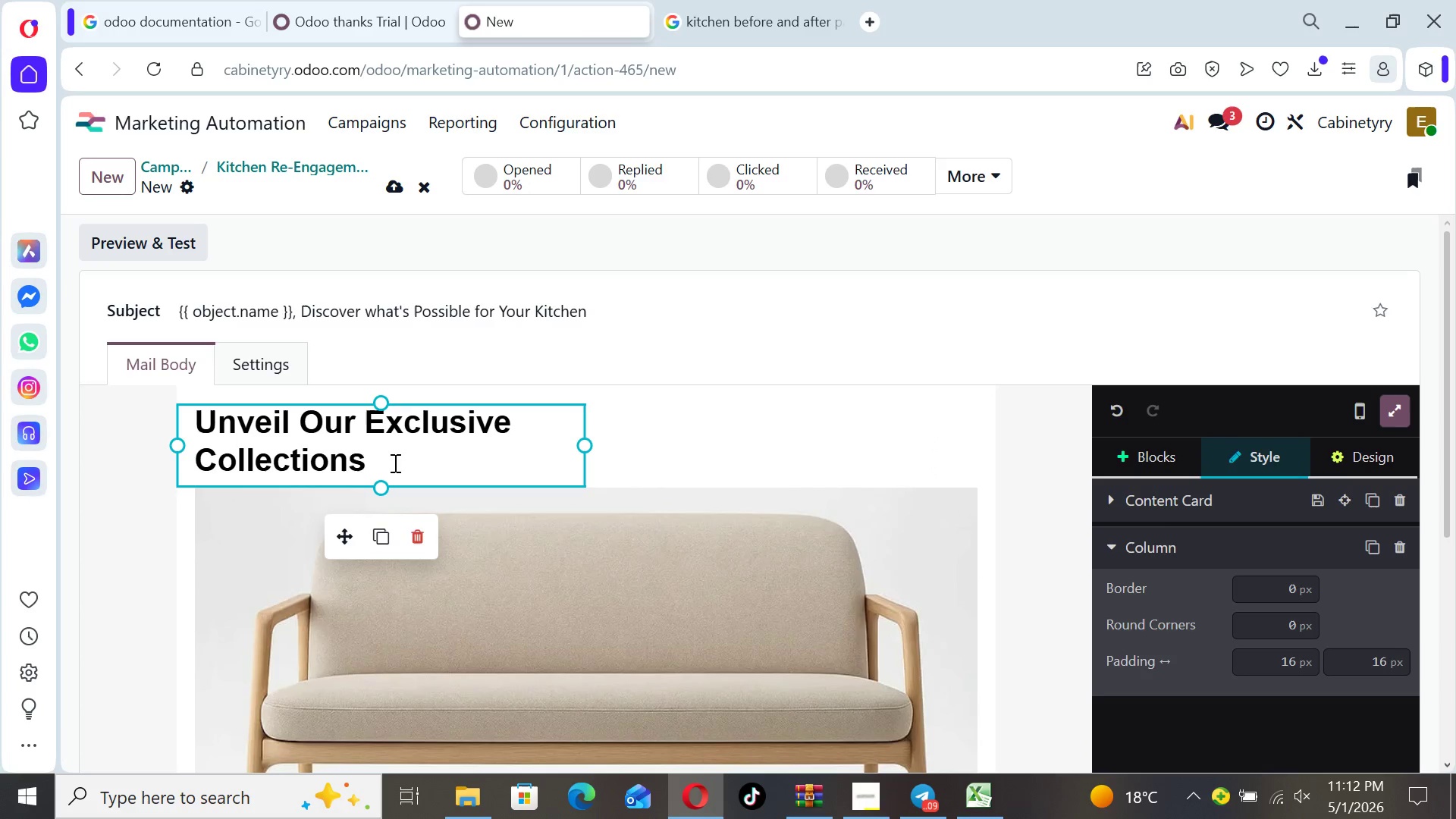 
left_click_drag(start_coordinate=[391, 461], to_coordinate=[199, 429])
 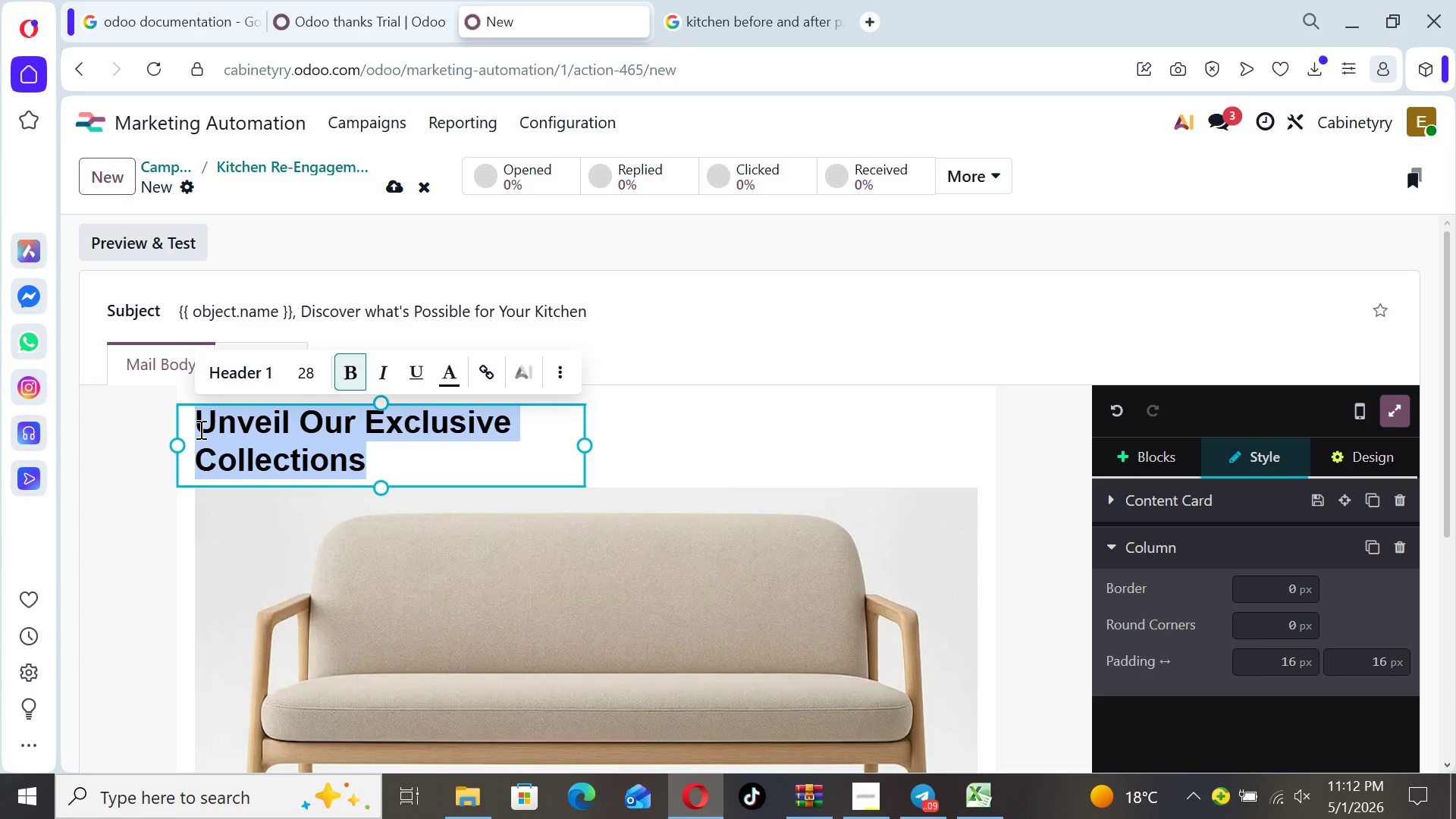 
wait(11.56)
 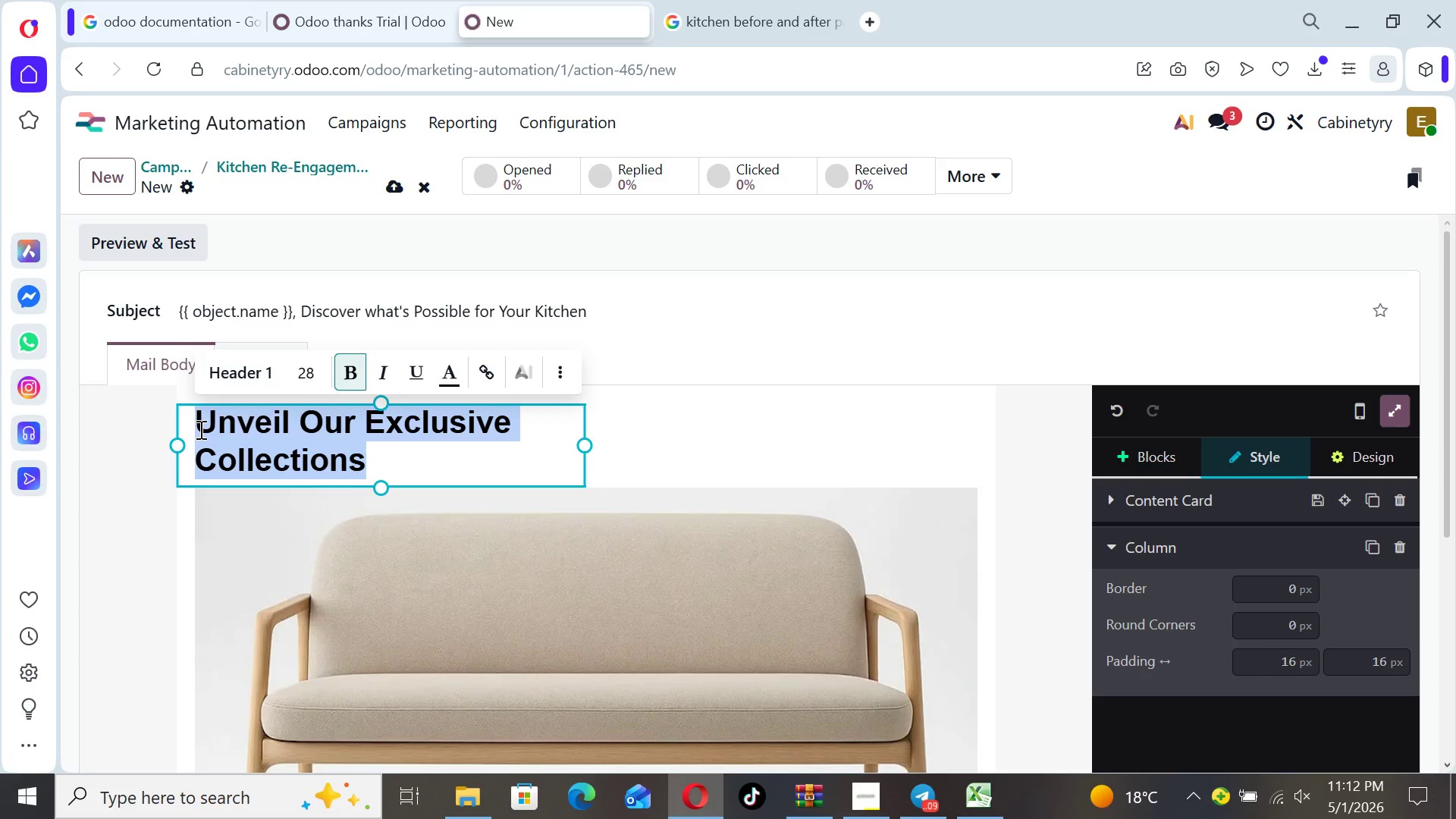 
type(Start planning your dream kitchen with us)
 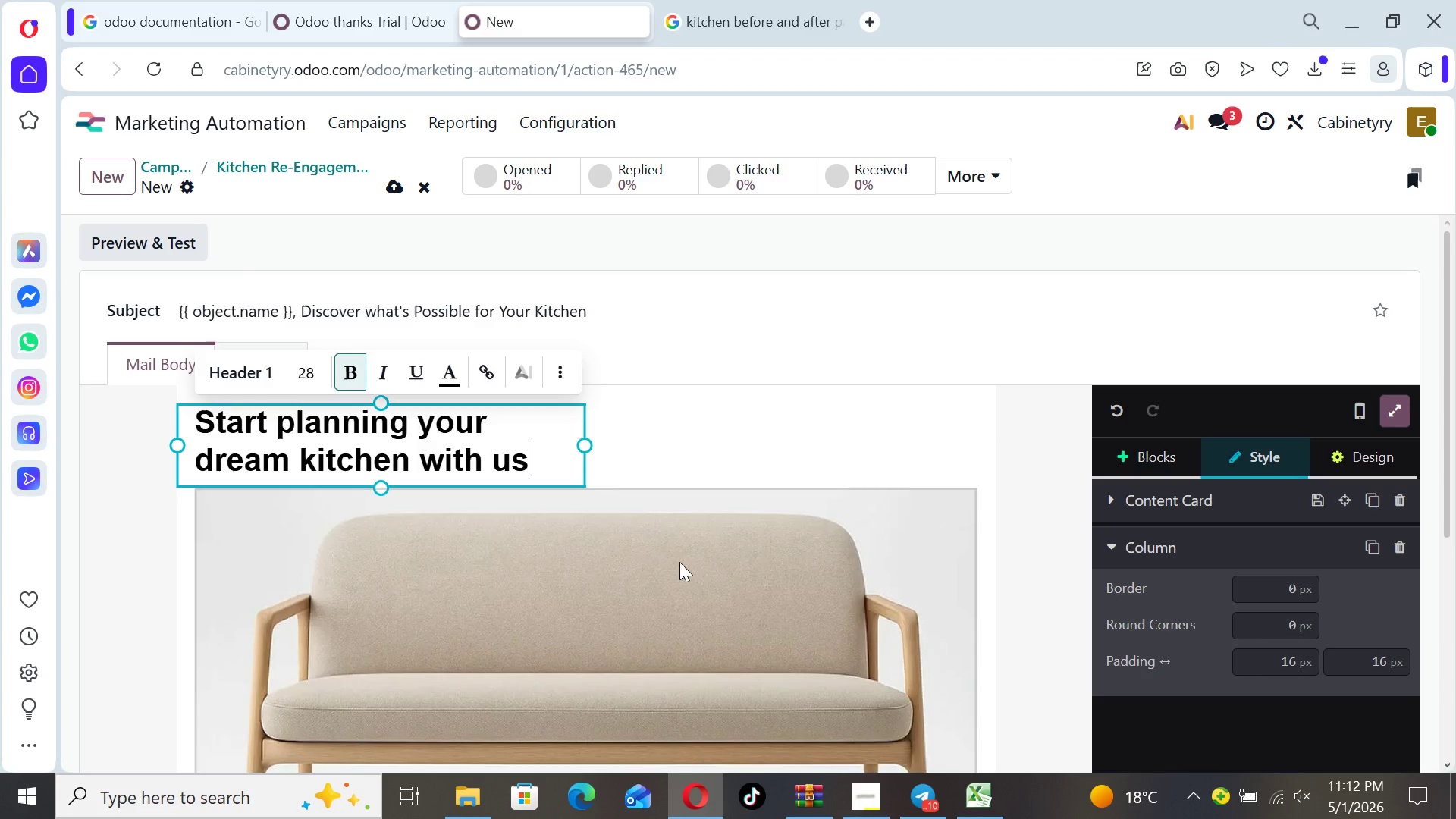 
left_click([698, 564])
 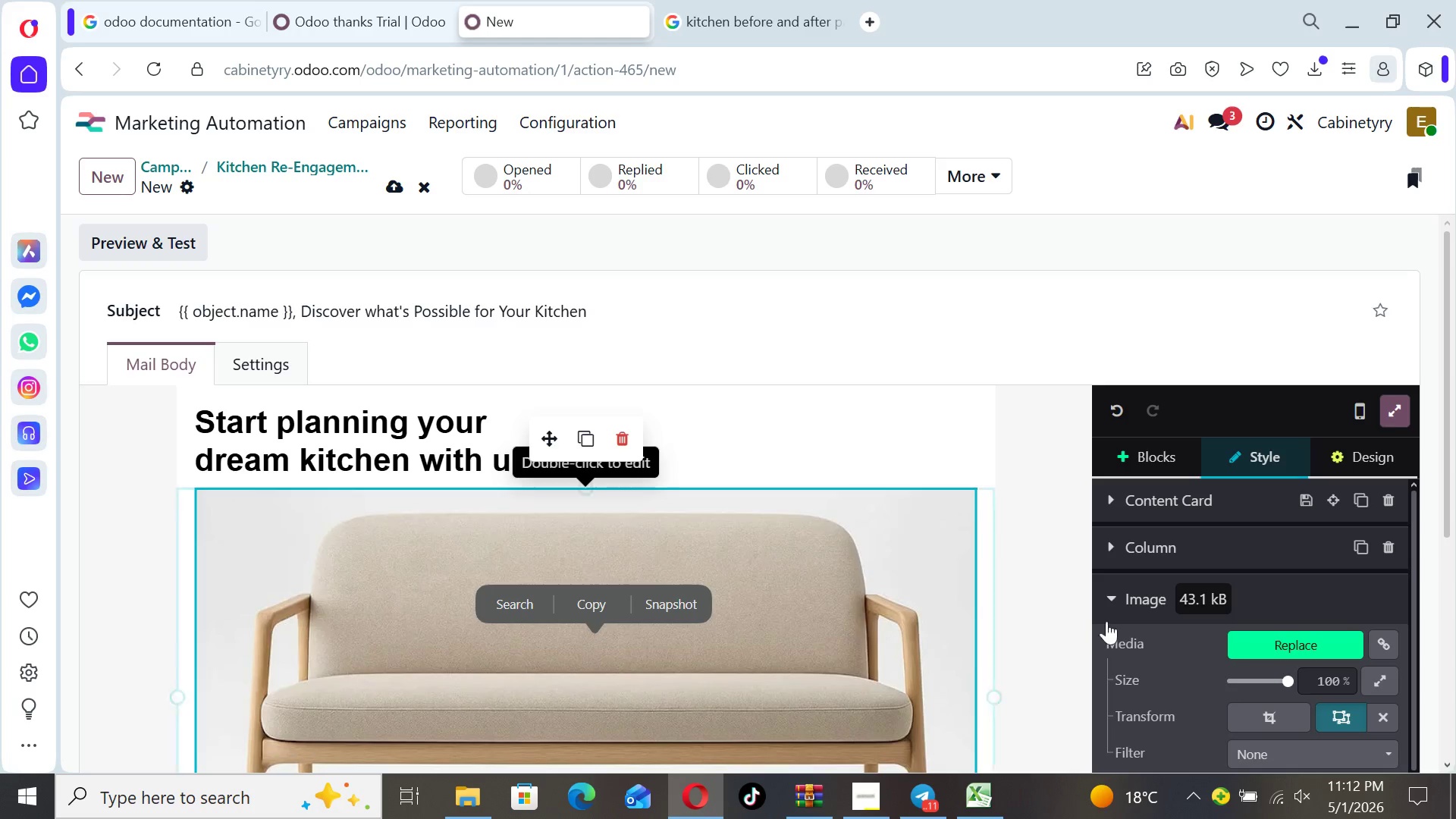 
left_click([1291, 635])
 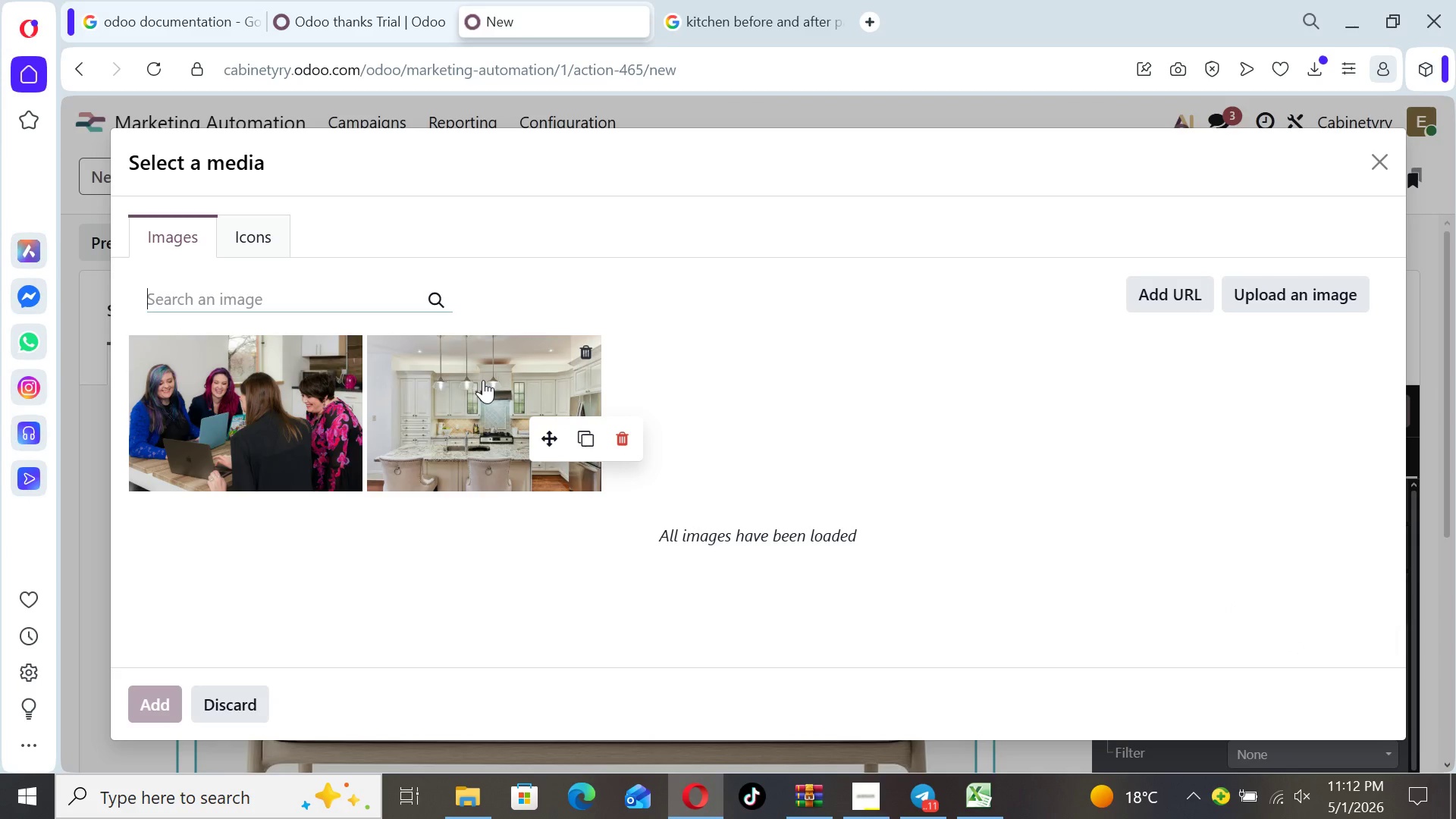 
wait(6.48)
 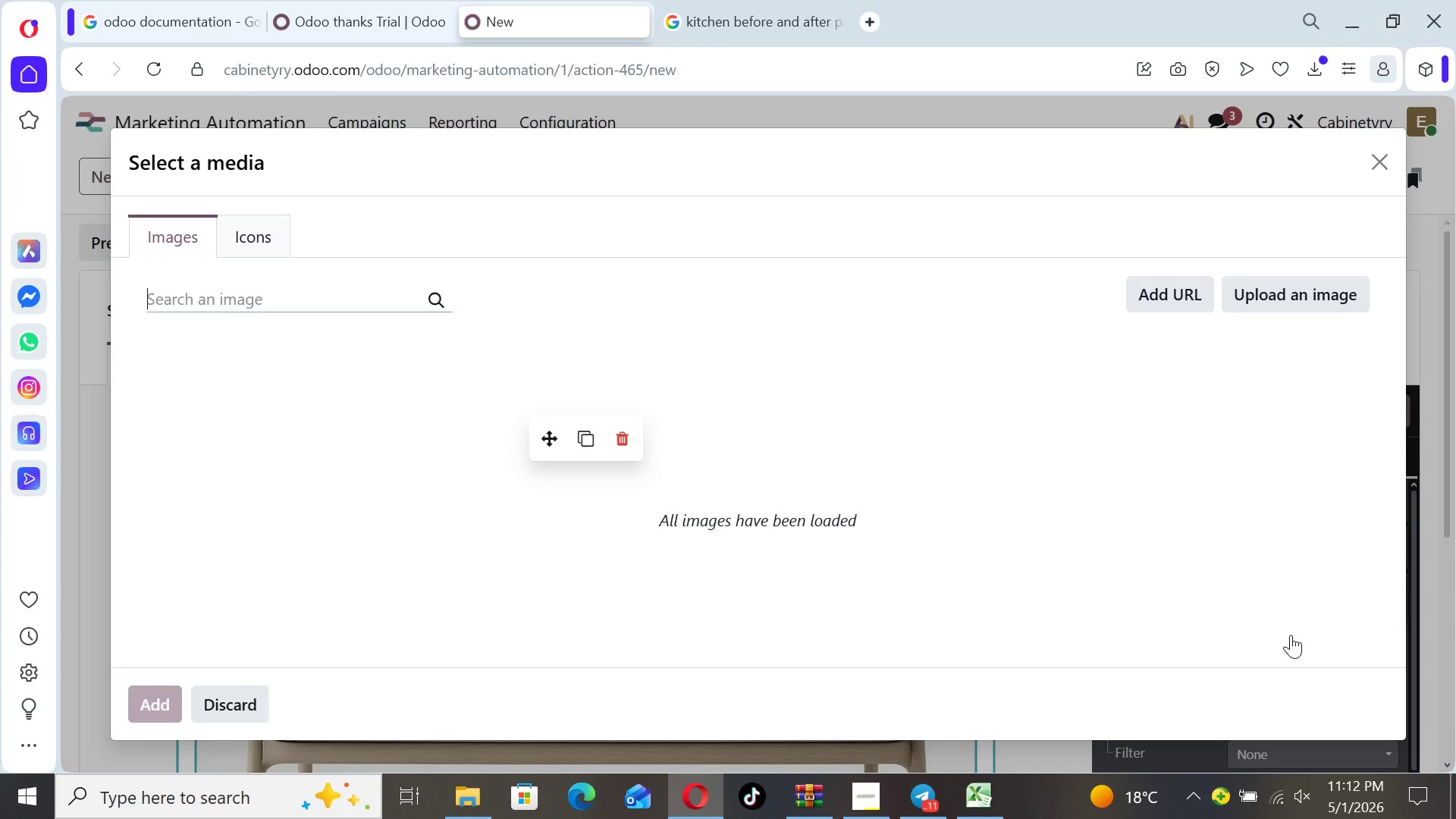 
left_click([483, 379])
 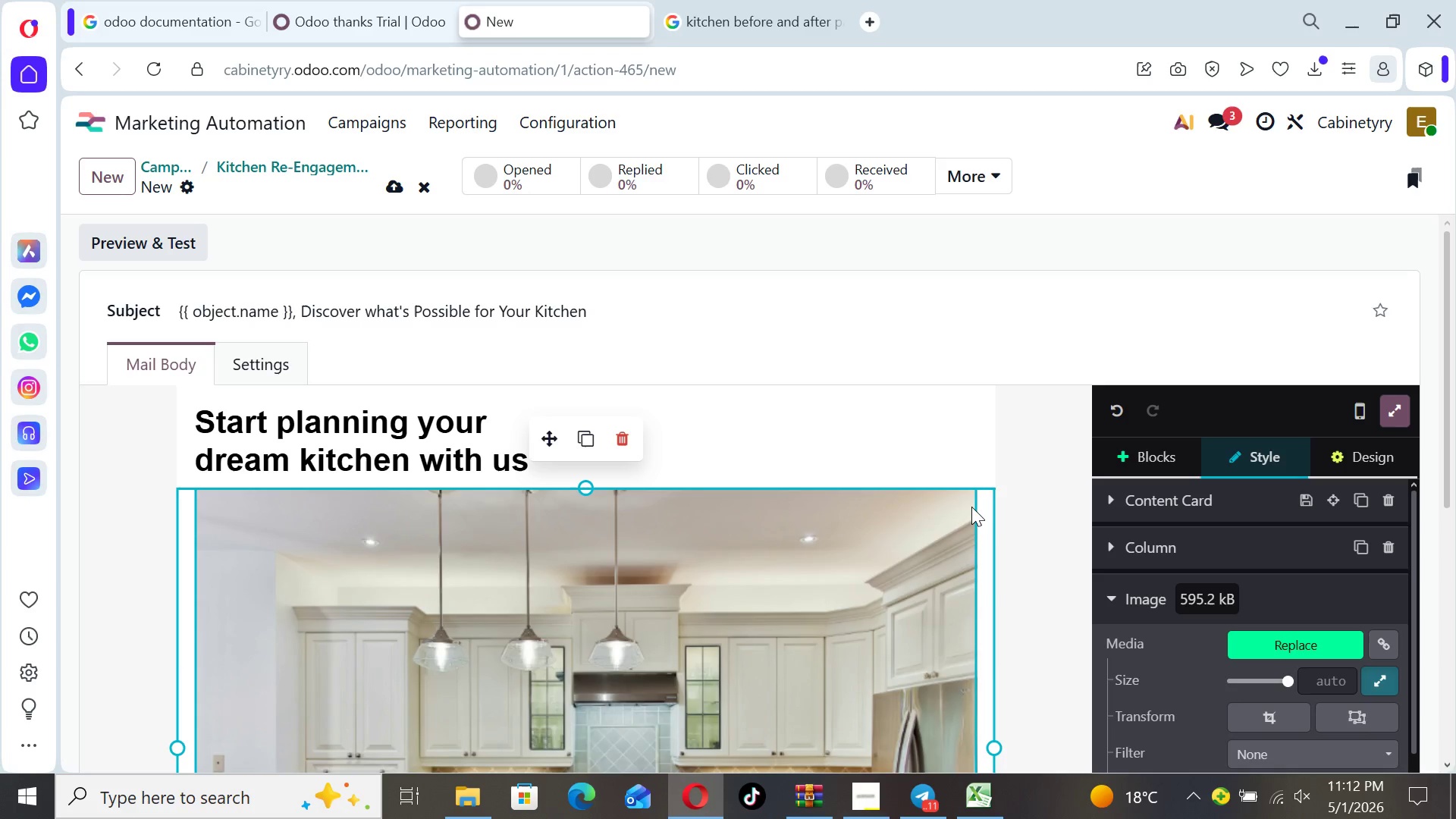 
left_click([1053, 551])
 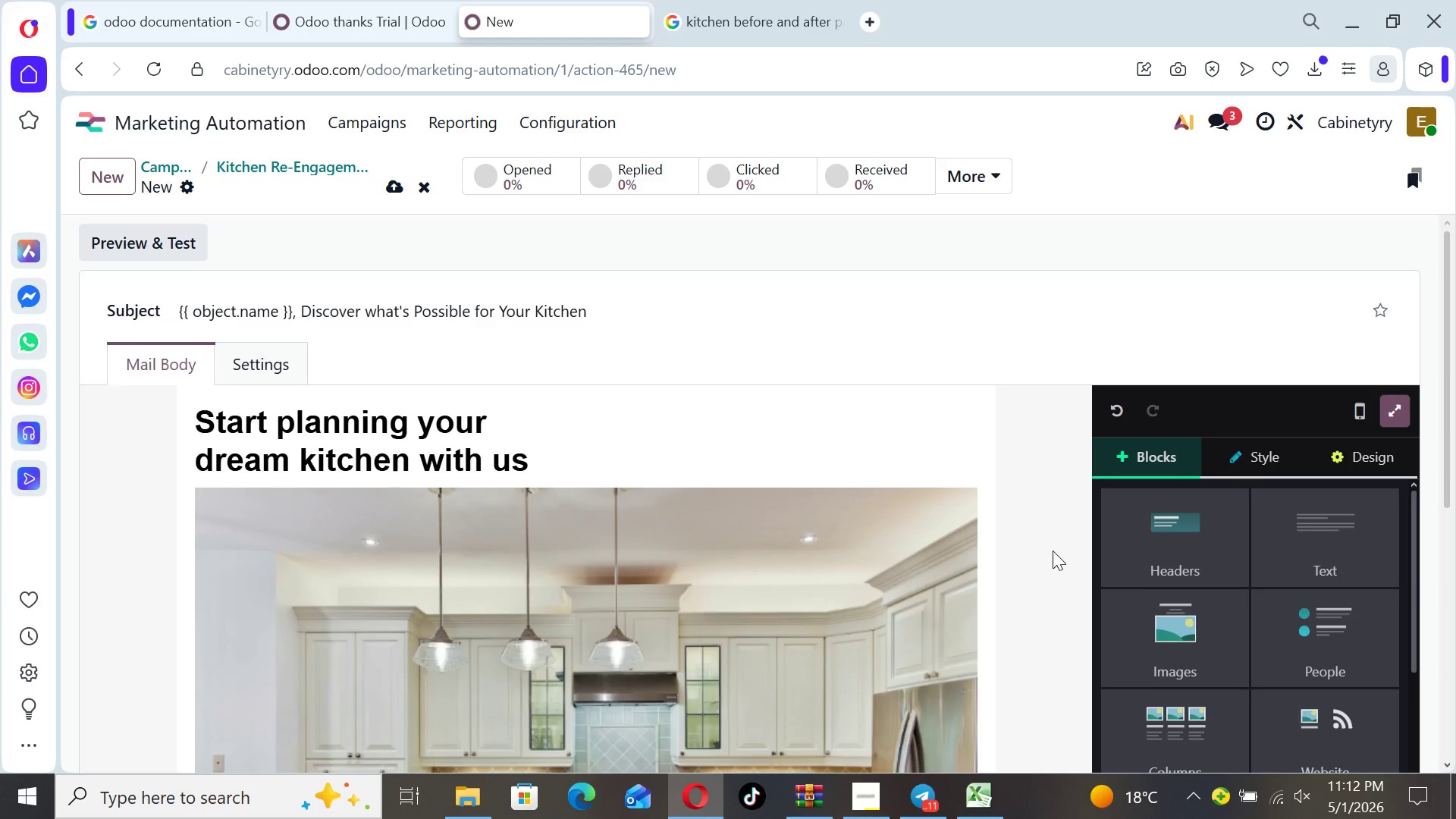 
key(ArrowDown)
 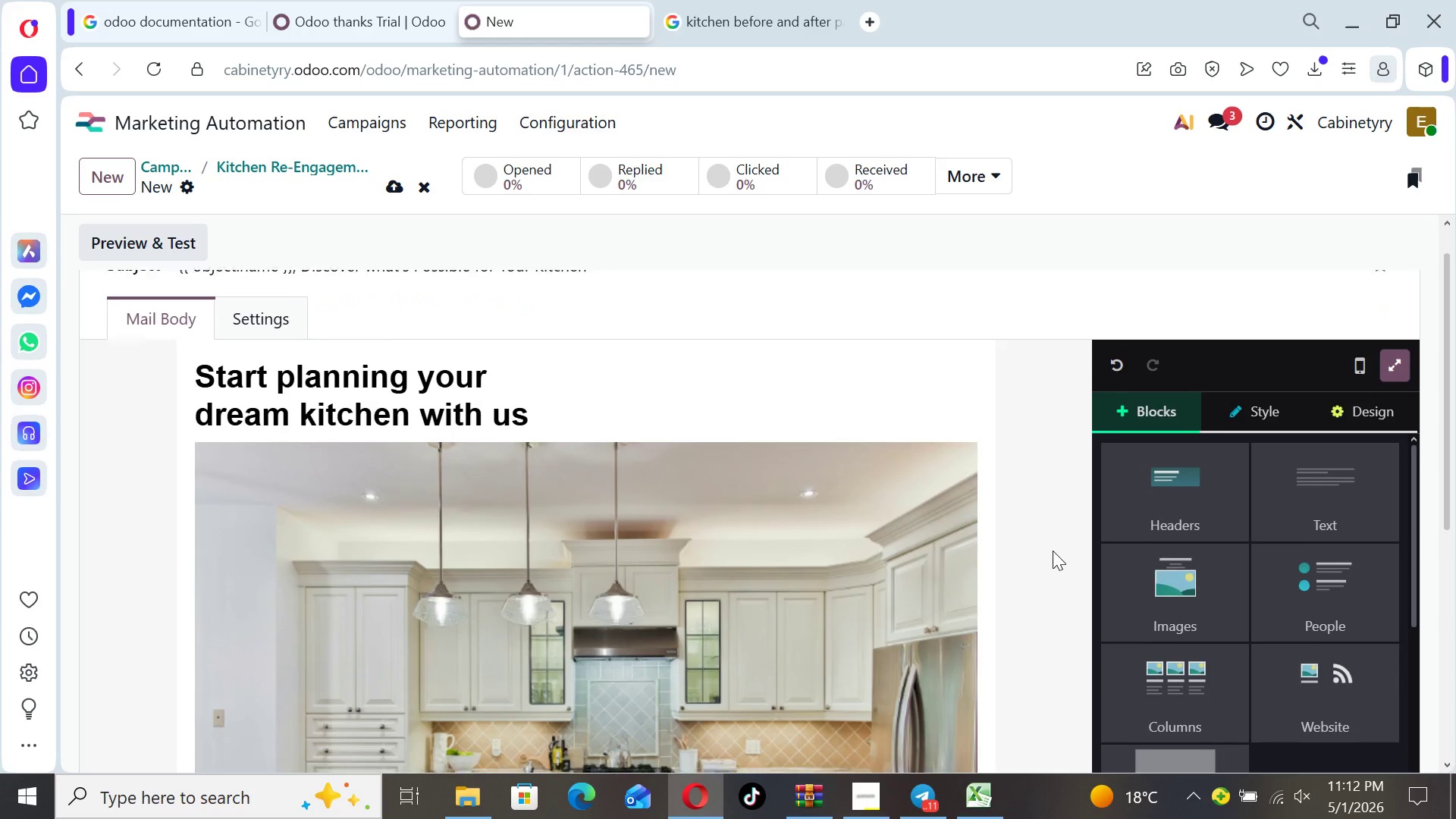 
key(ArrowDown)
 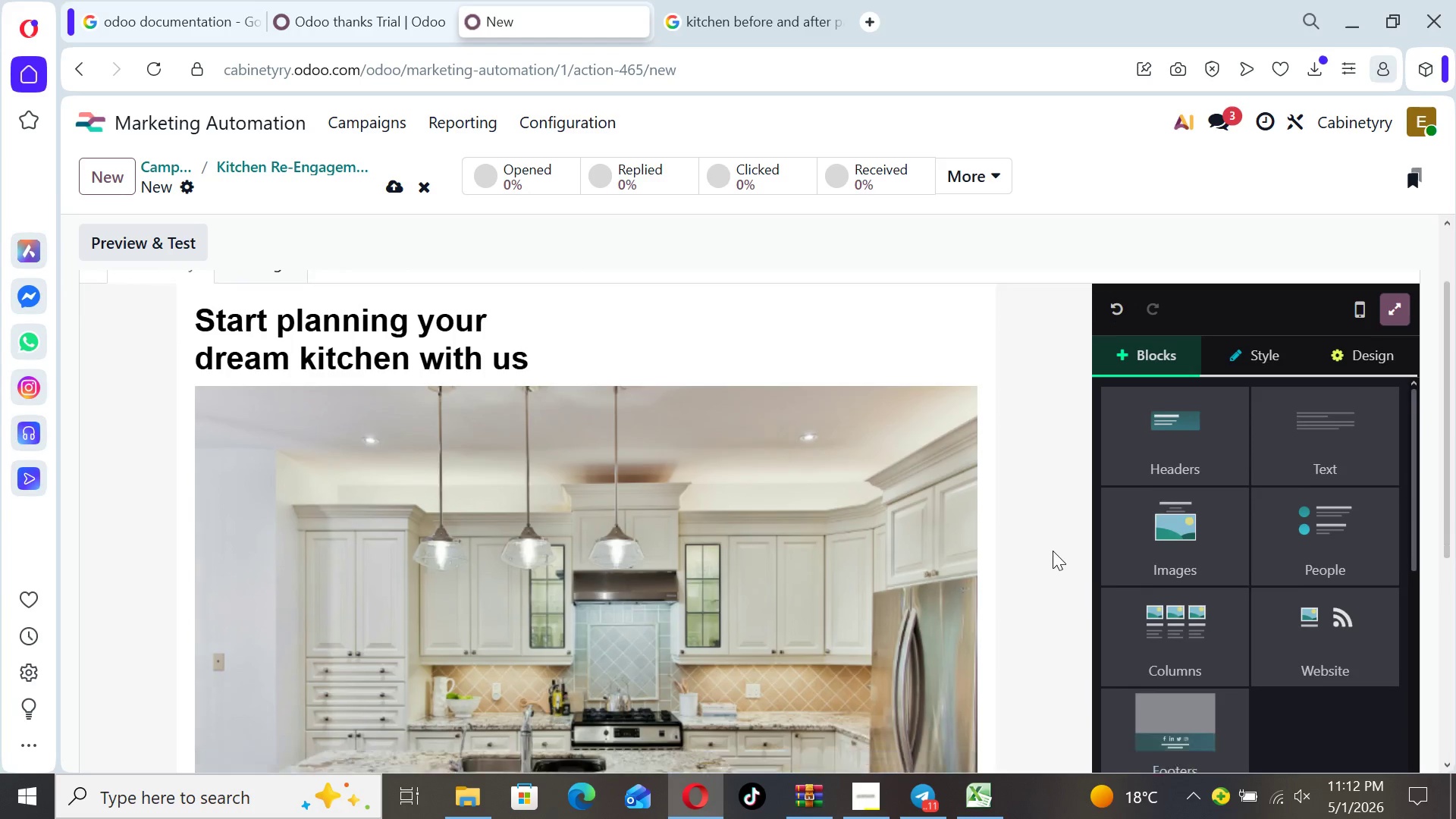 
key(ArrowDown)
 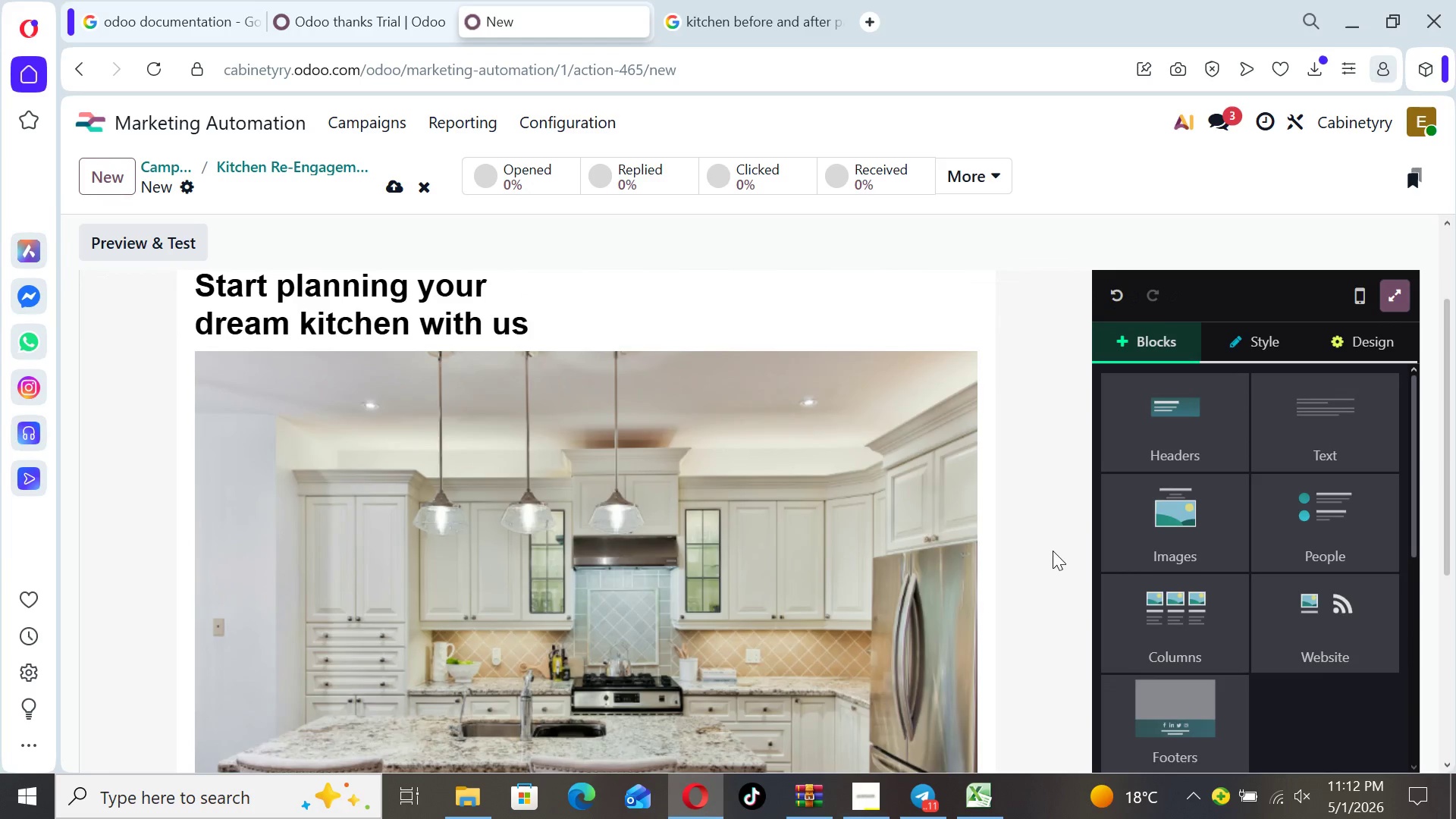 
key(ArrowDown)
 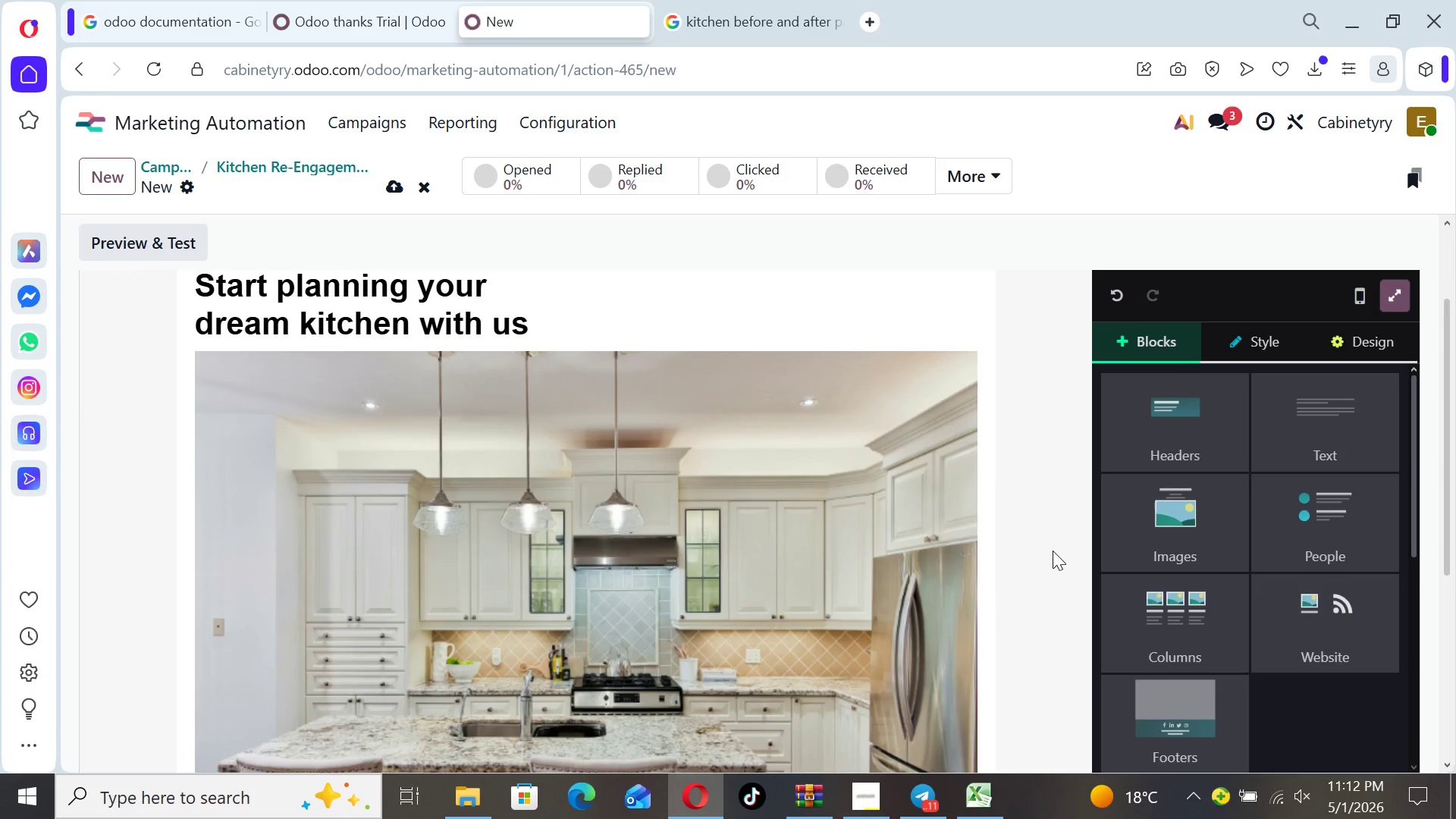 
key(ArrowDown)
 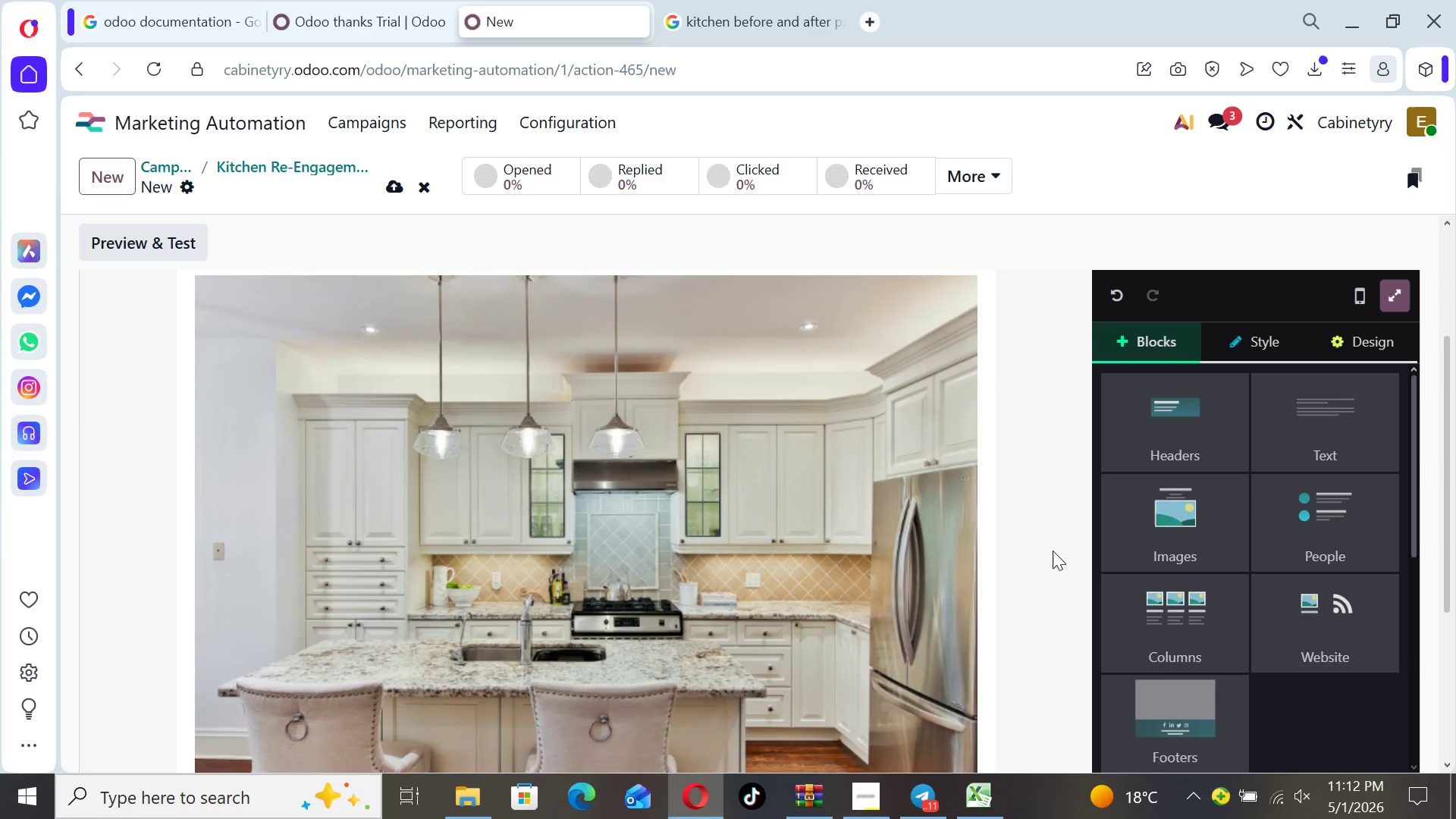 
key(ArrowDown)
 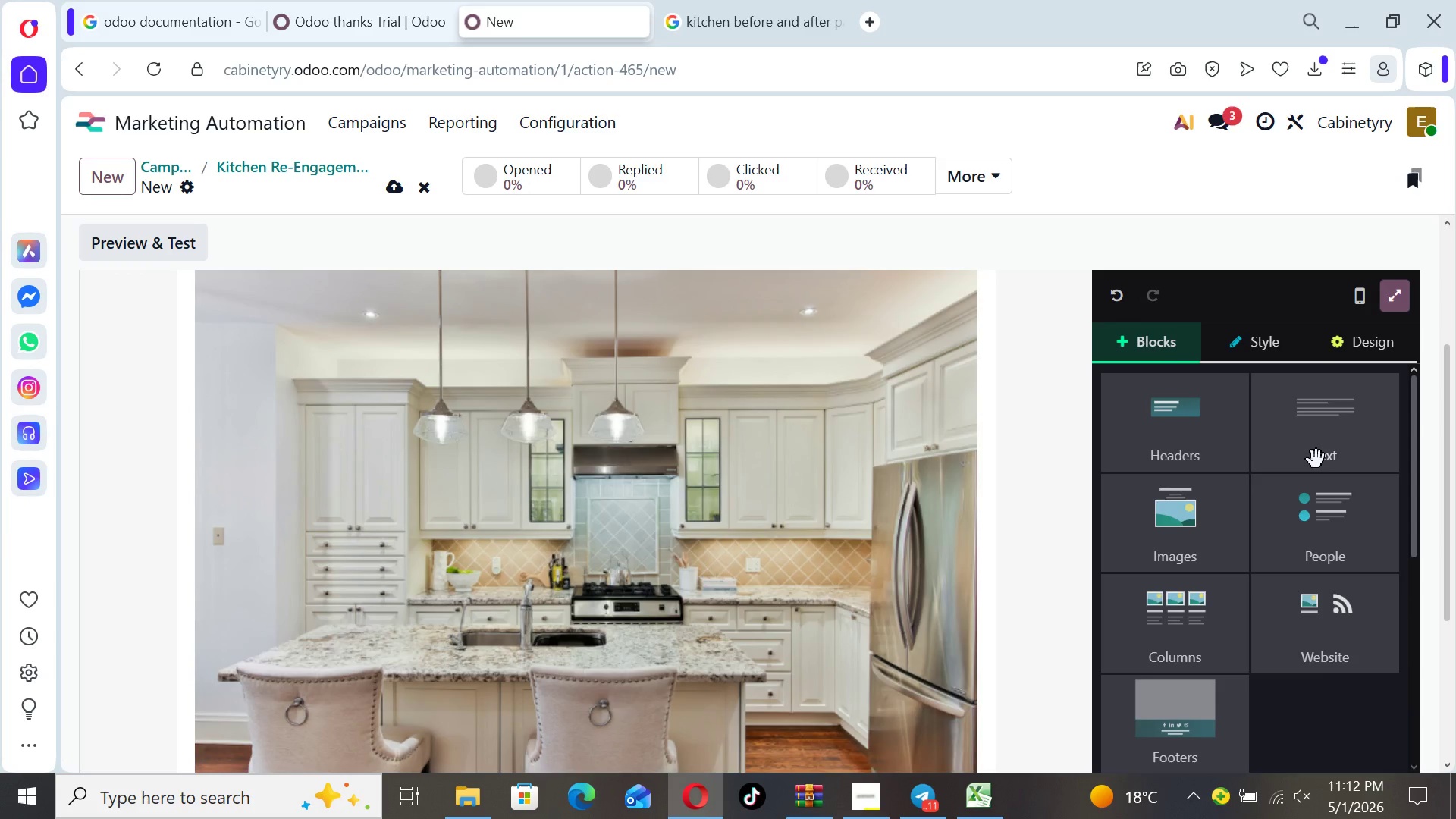 
left_click([1316, 458])
 